 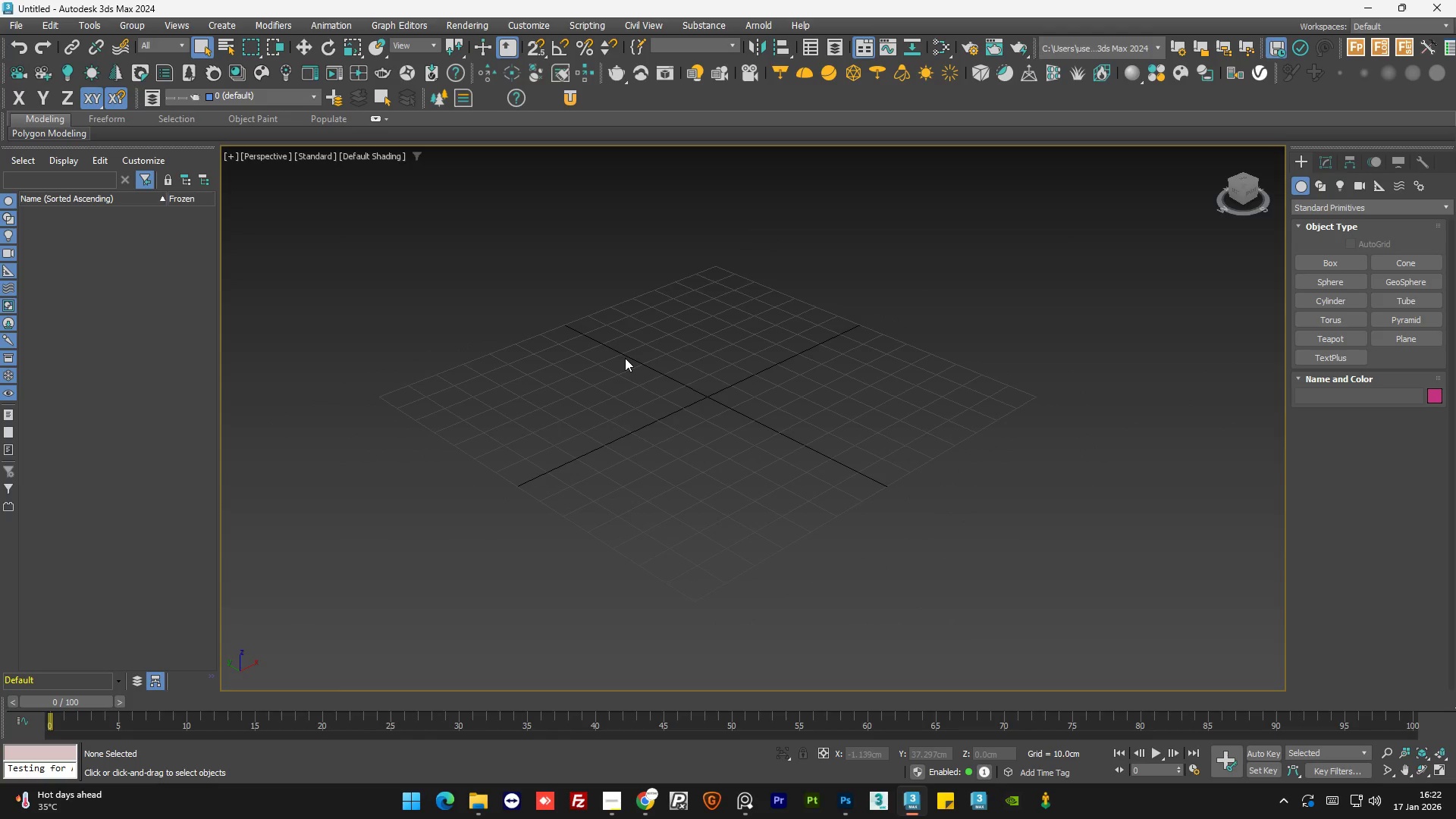 
left_click([625, 358])
 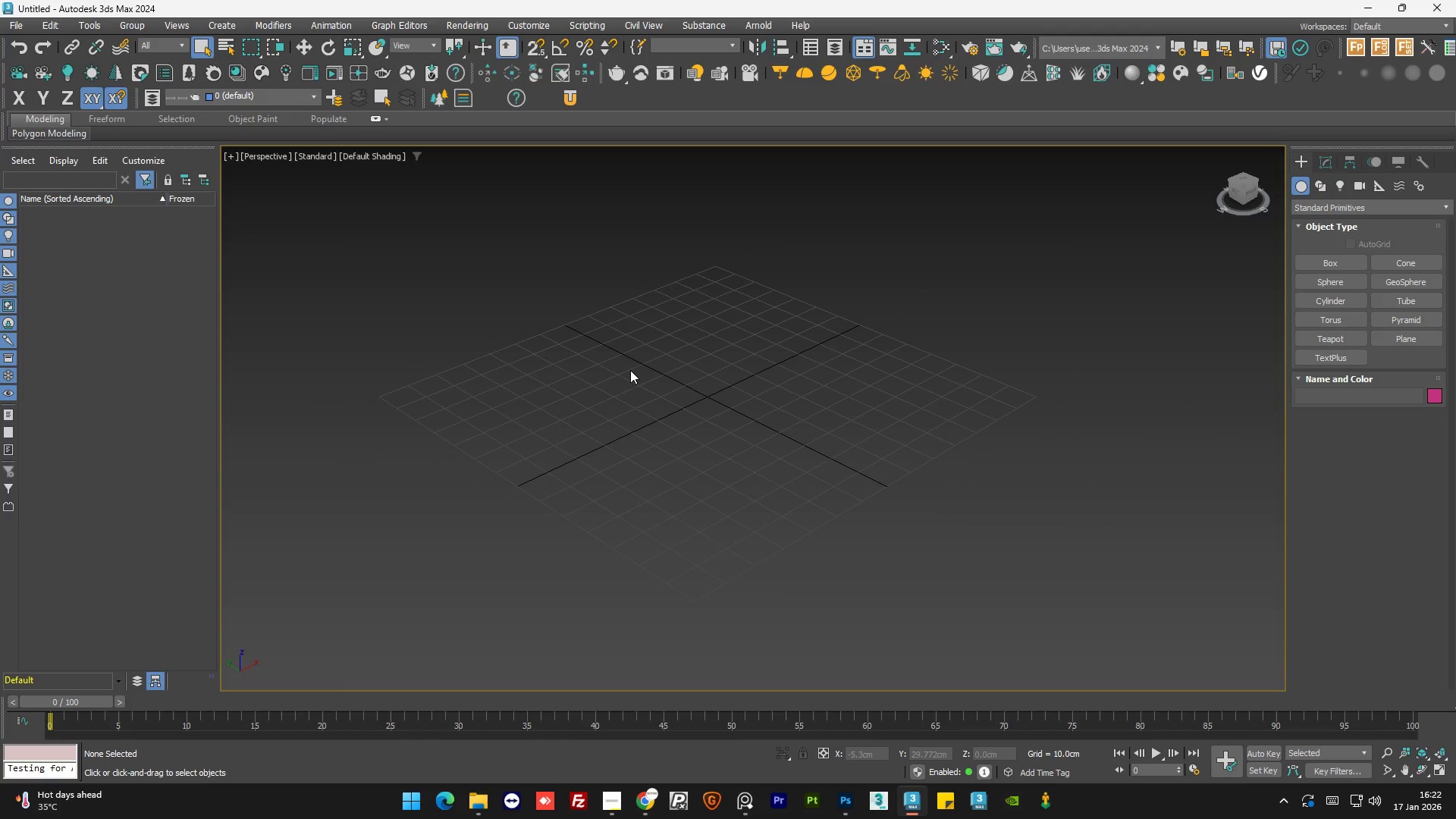 
key(Alt+W)
 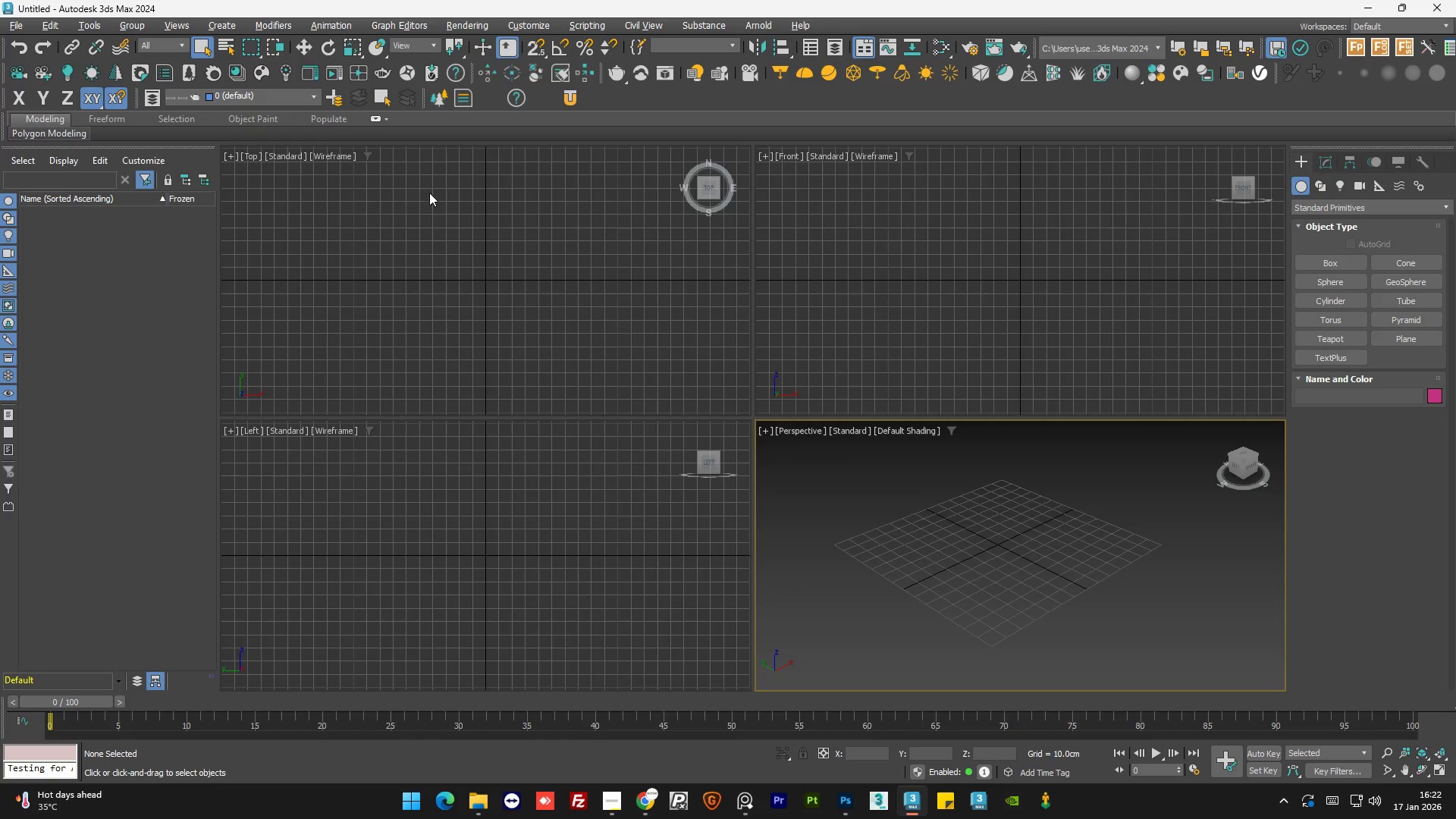 
right_click([1092, 91])
 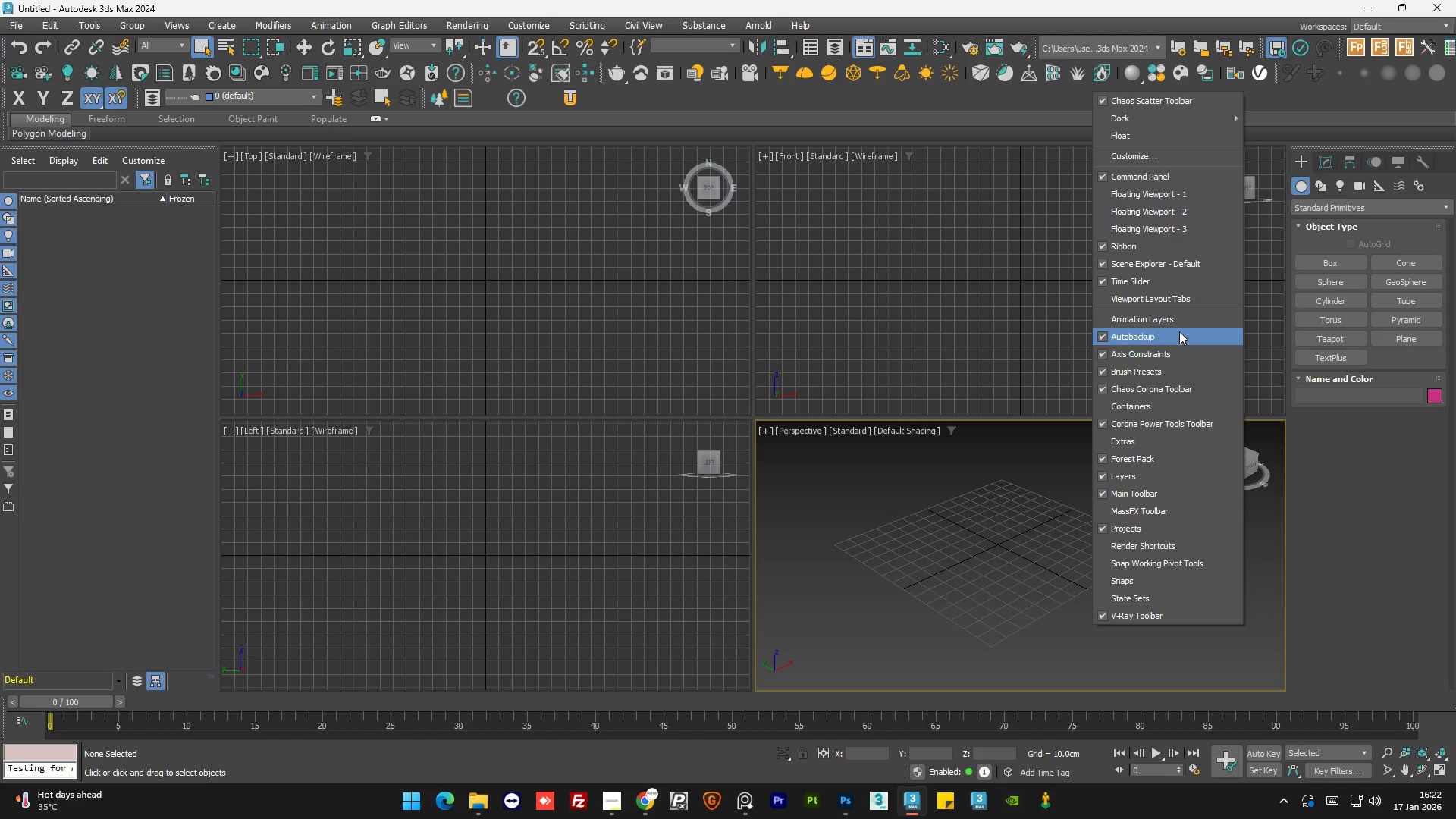 
left_click([1176, 295])
 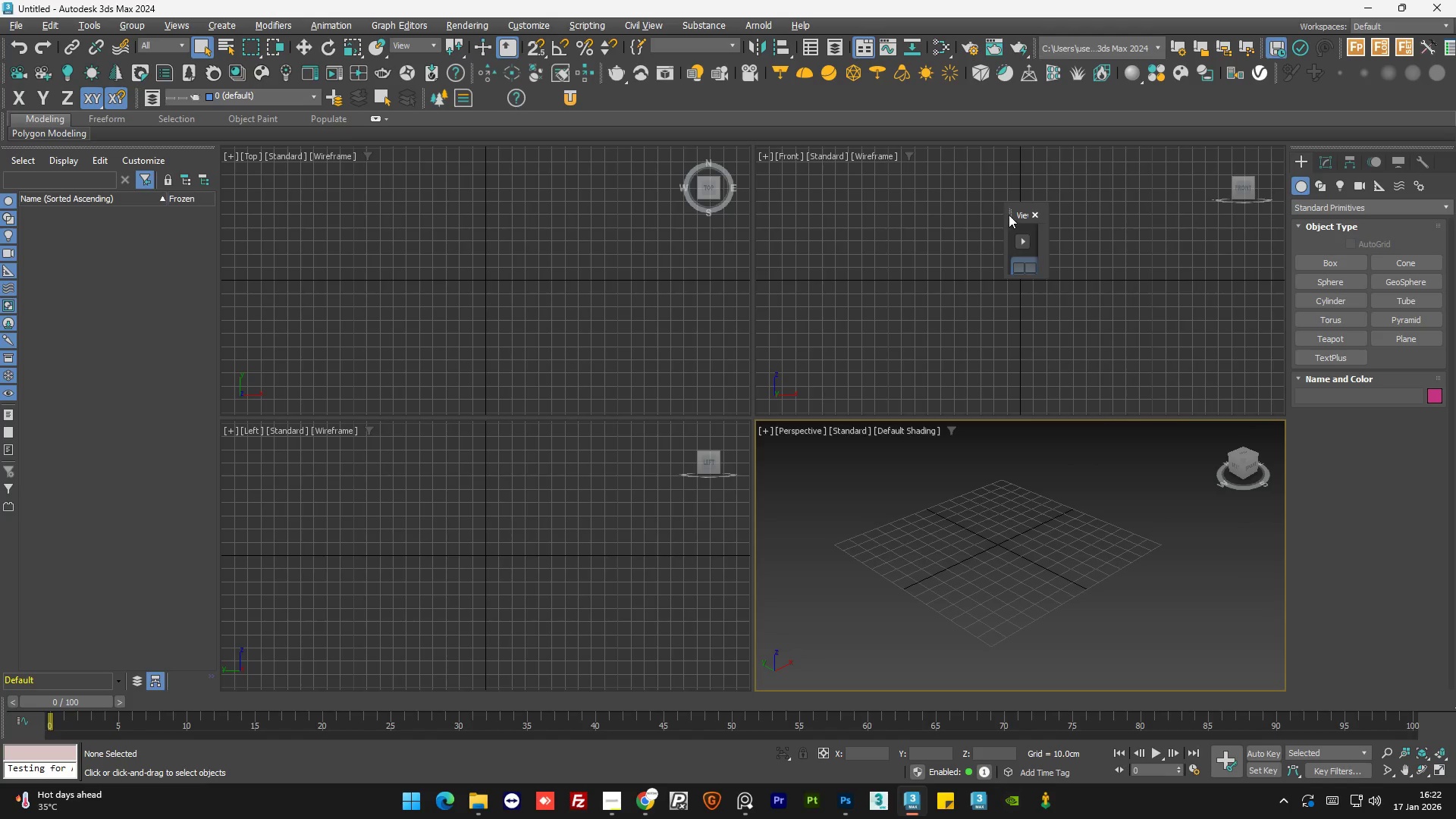 
left_click([1010, 214])
 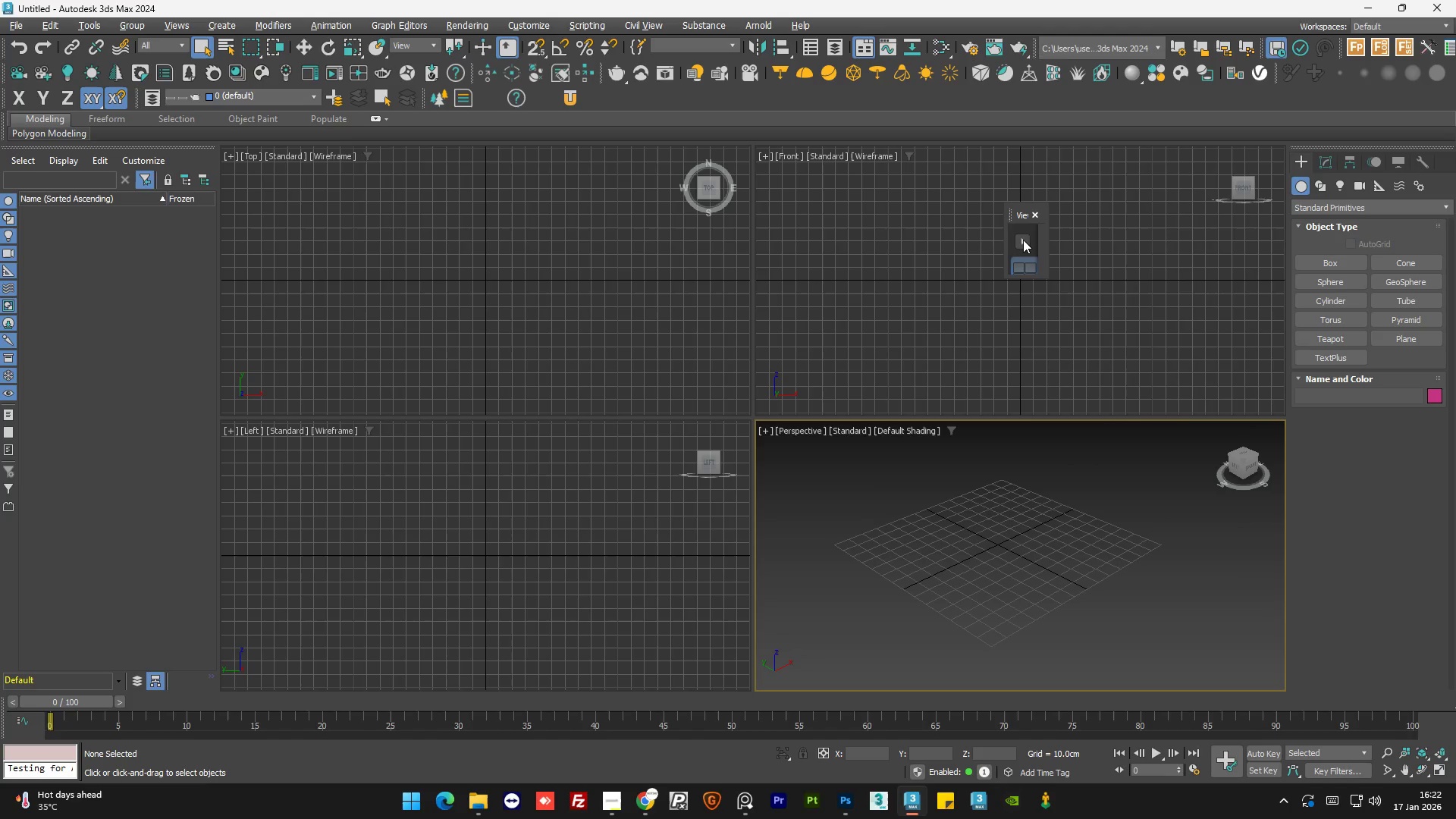 
left_click([1023, 240])
 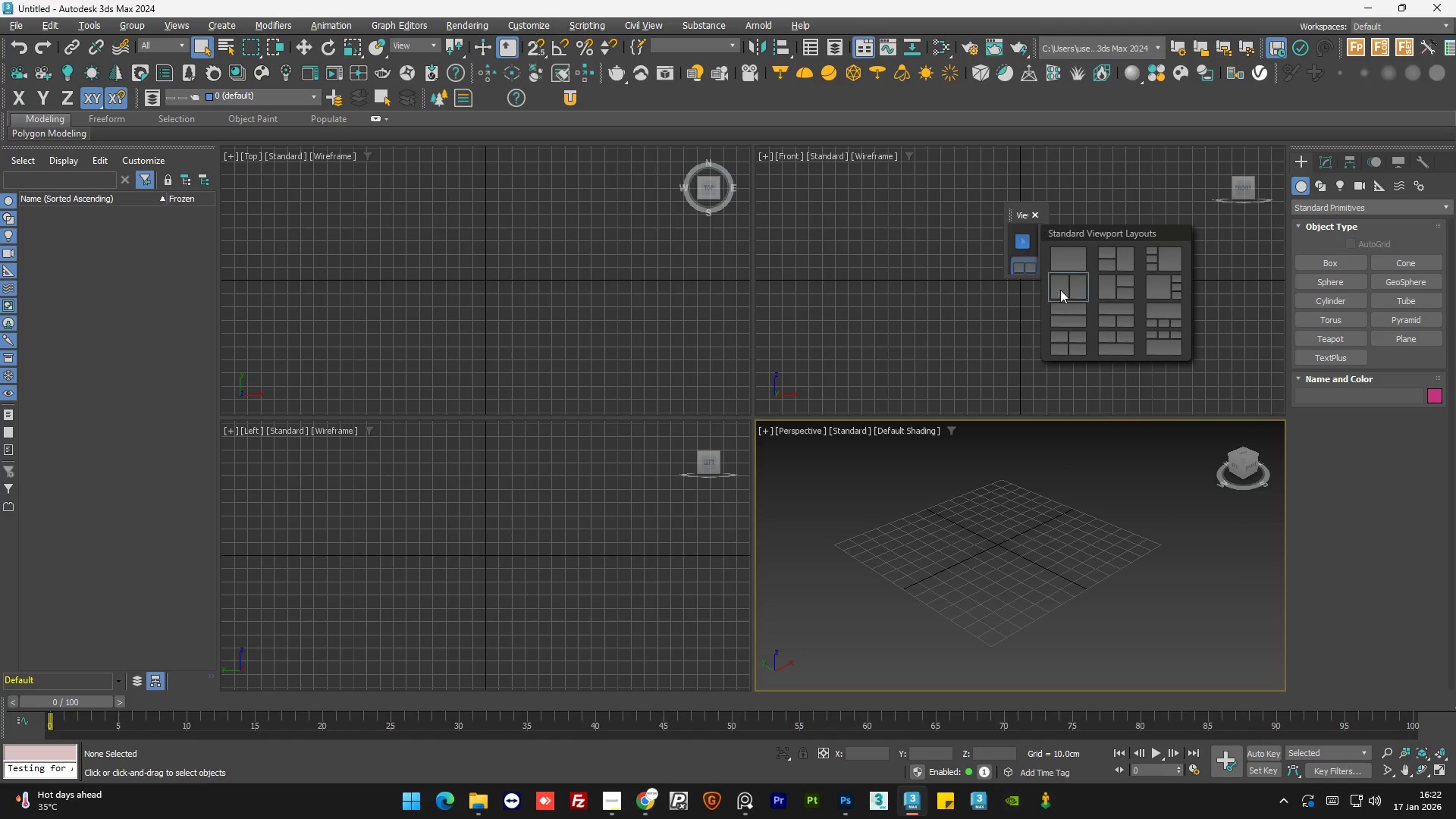 
left_click([1060, 290])
 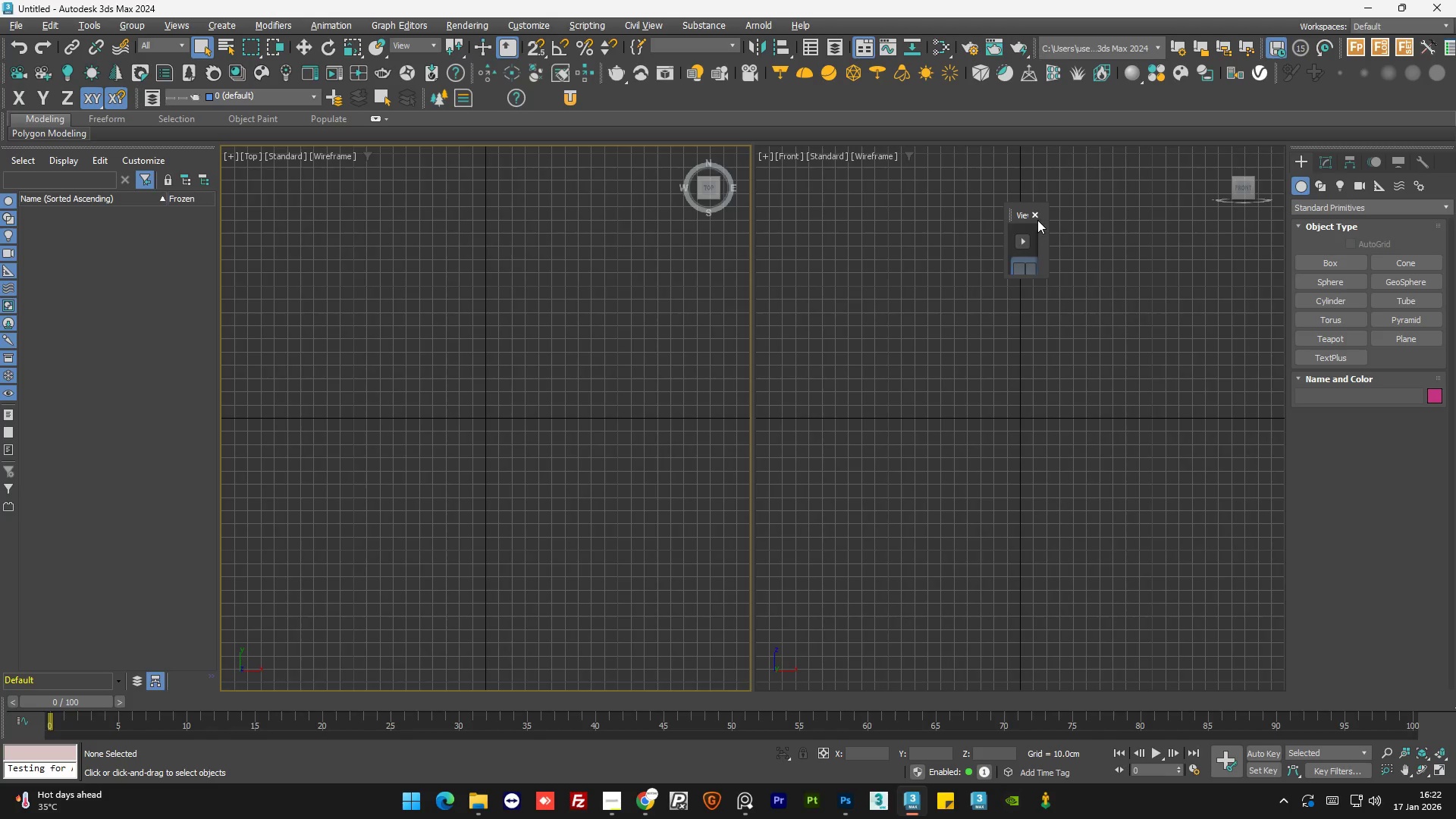 
left_click([1037, 215])
 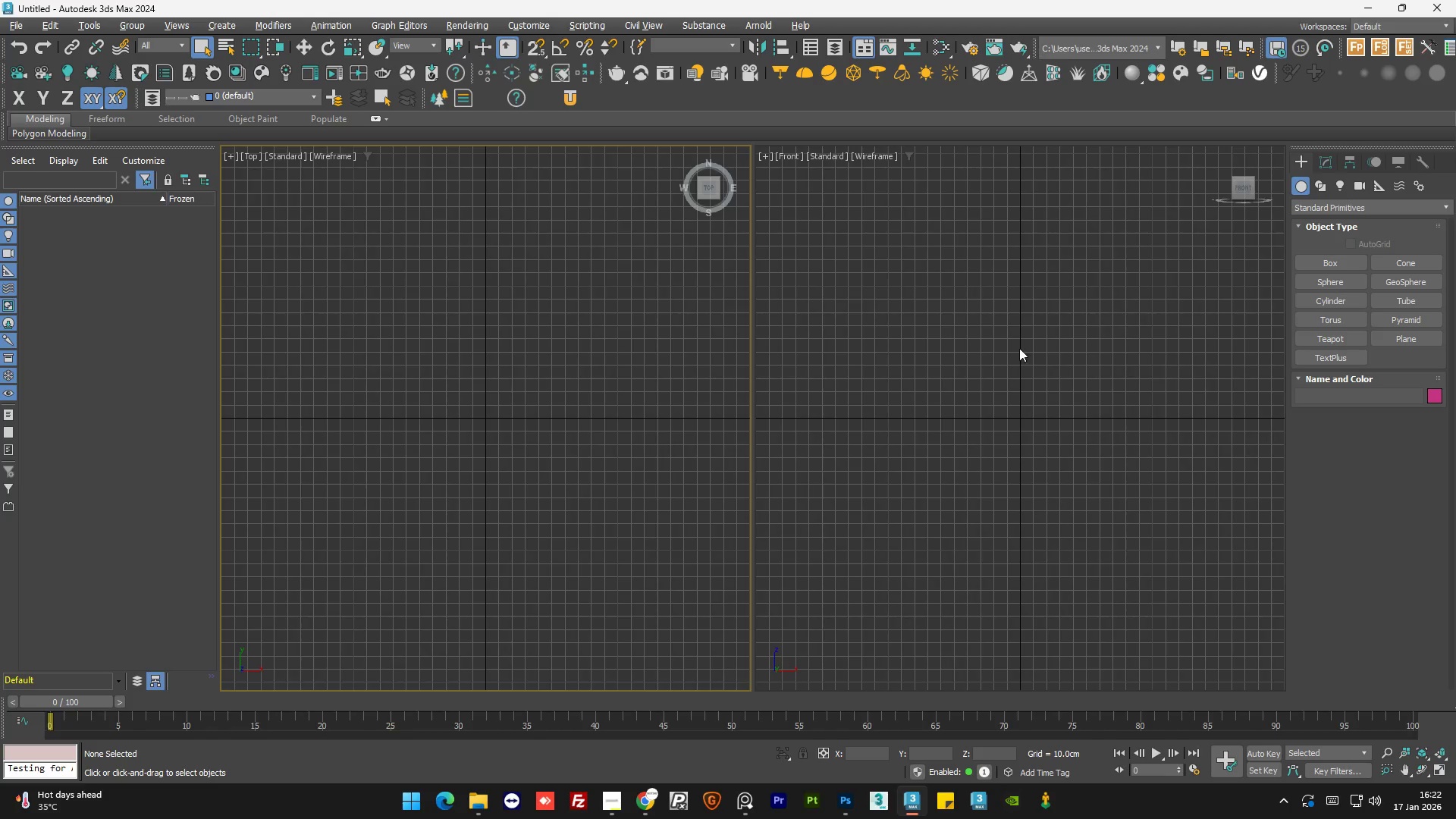 
left_click([1001, 380])
 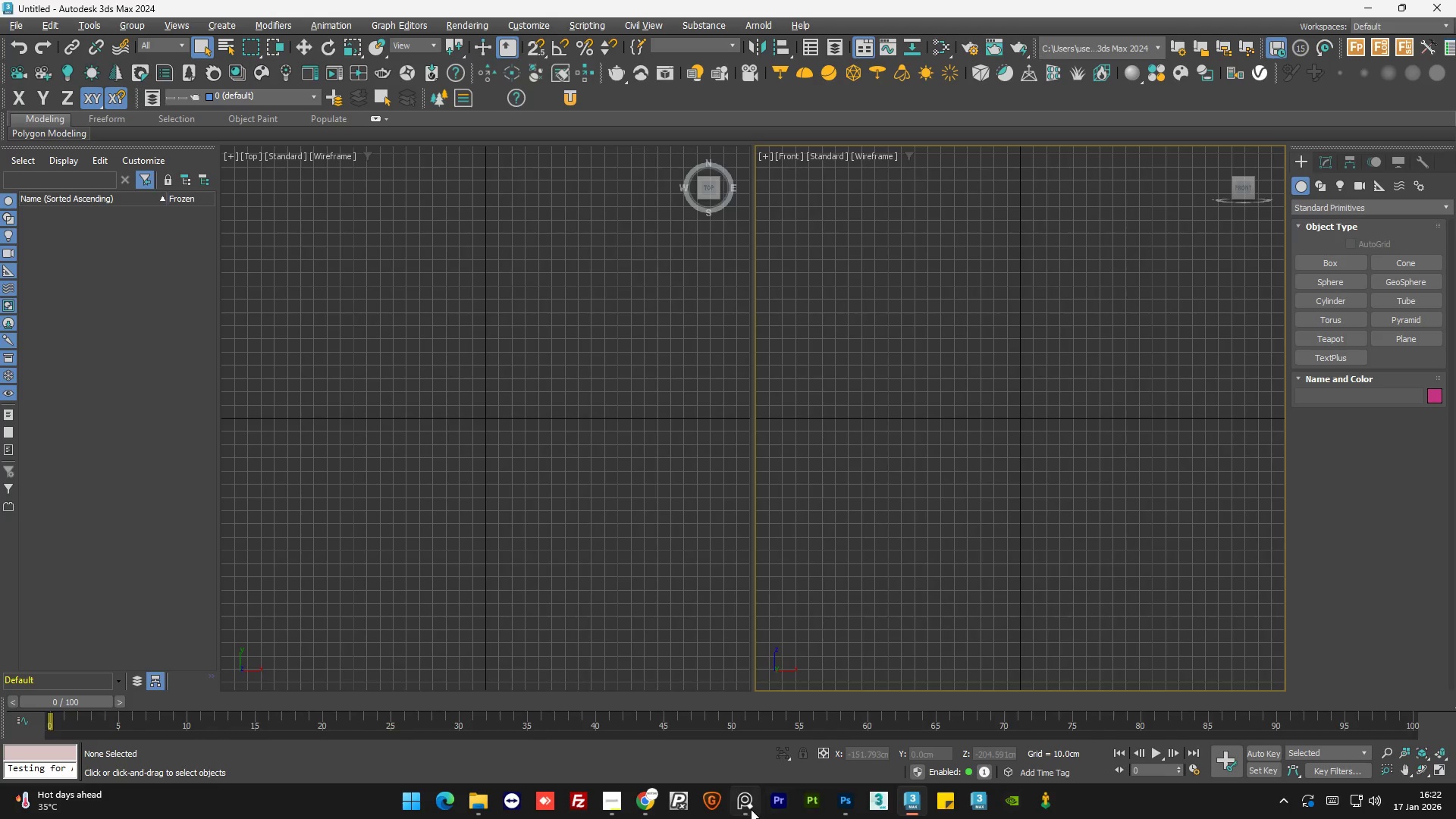 
left_click([751, 809])
 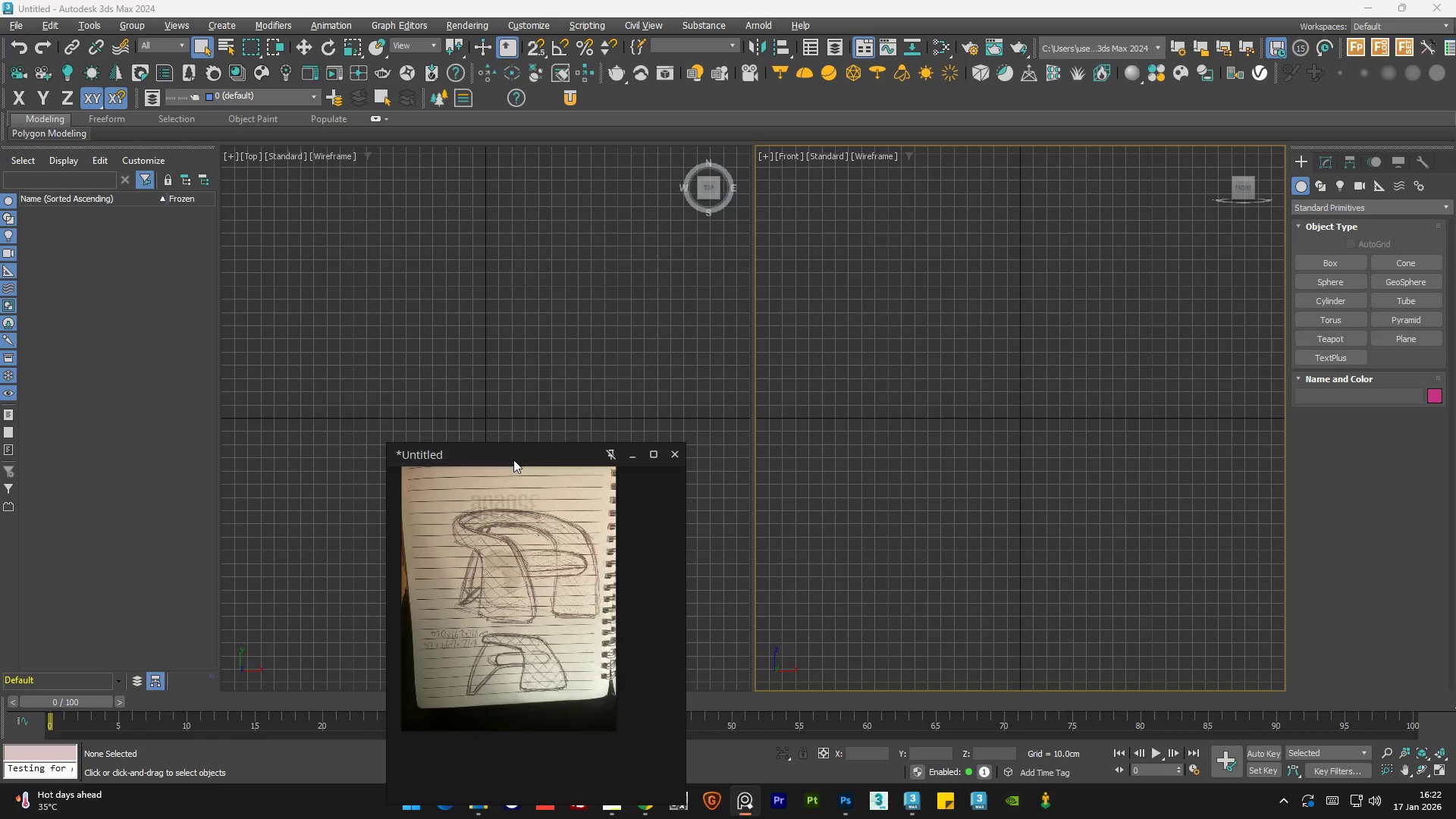 
left_click_drag(start_coordinate=[513, 459], to_coordinate=[421, 275])
 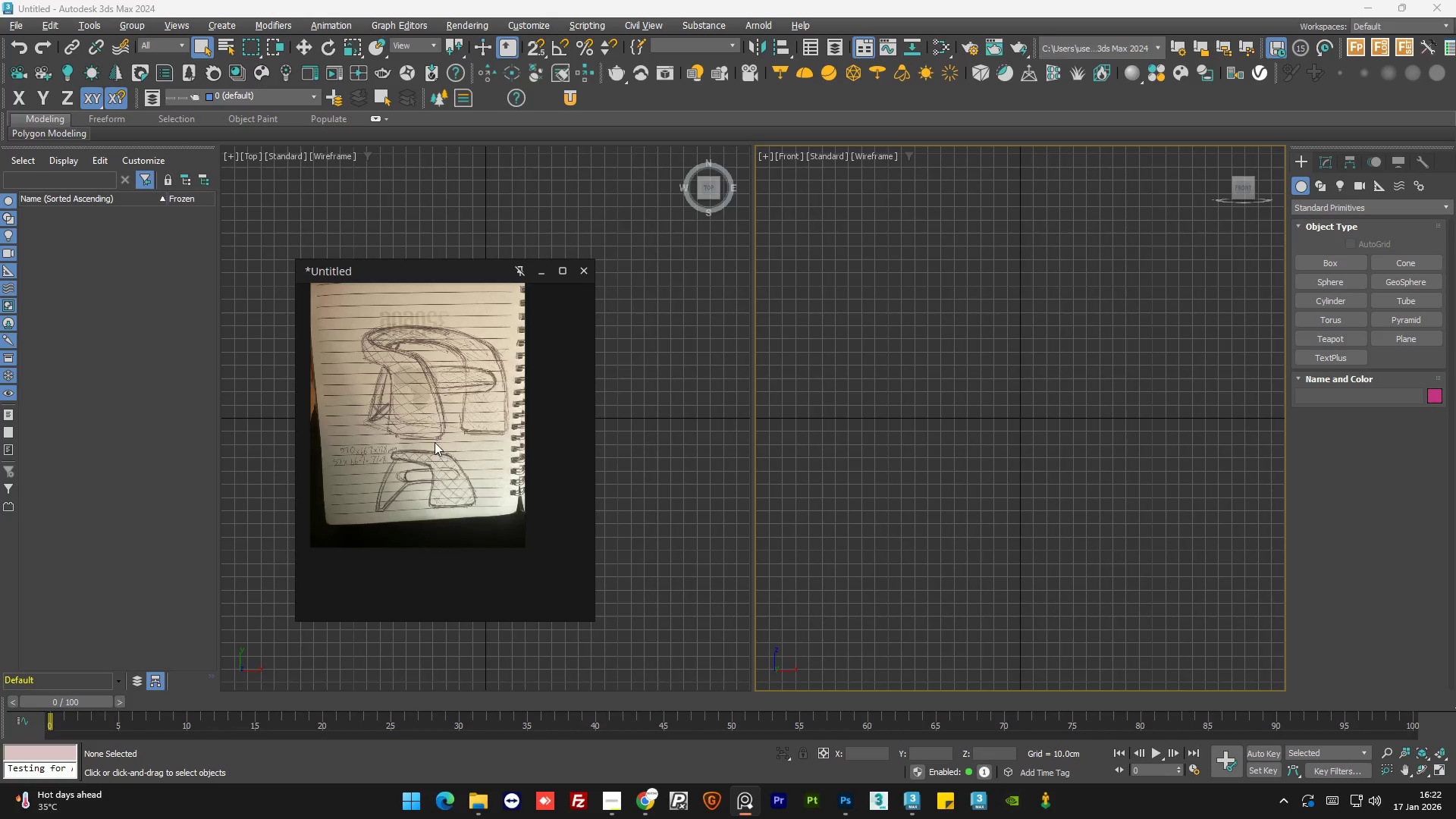 
scroll: coordinate [426, 388], scroll_direction: up, amount: 2.0
 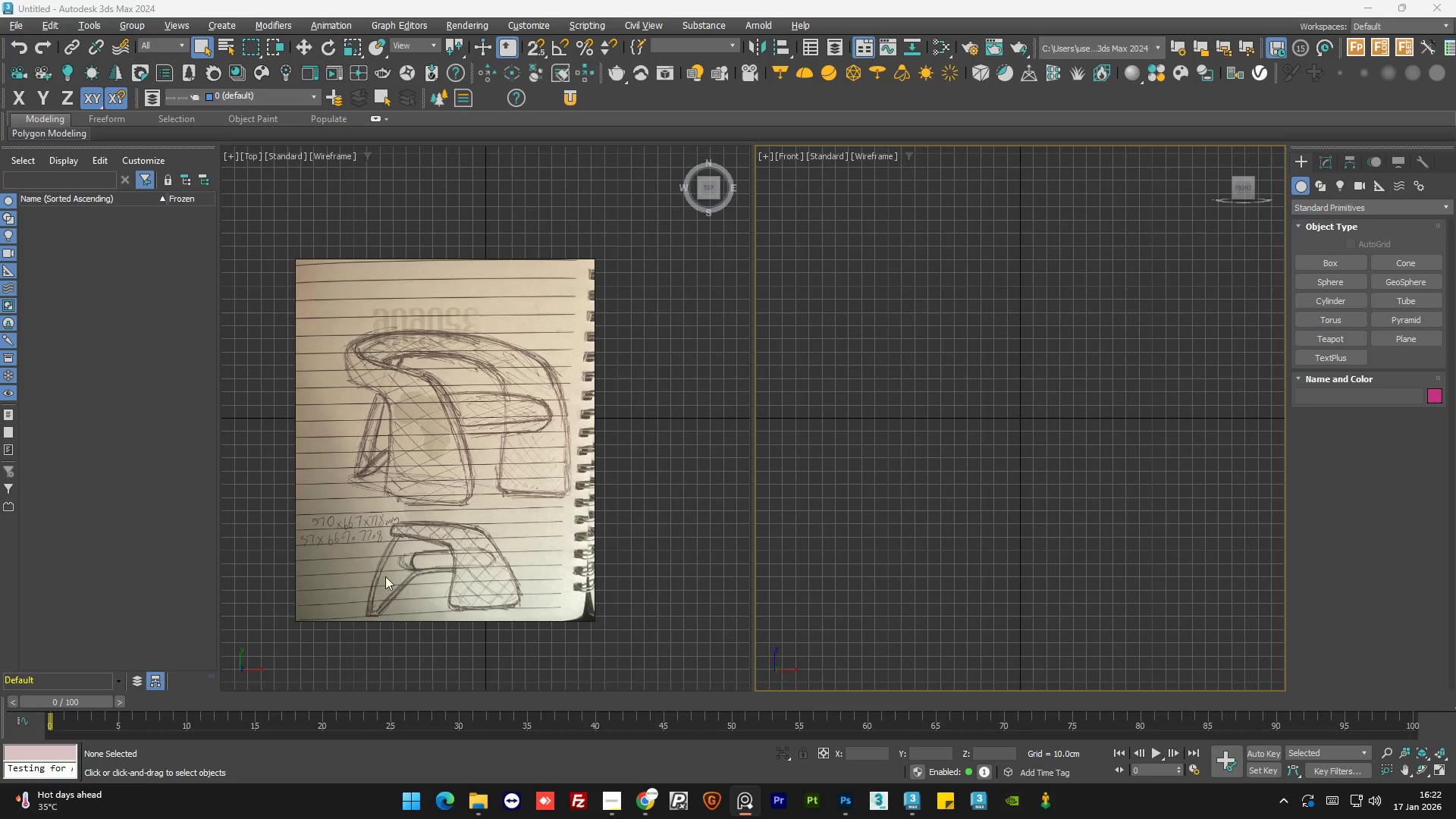 
scroll: coordinate [472, 339], scroll_direction: down, amount: 2.0
 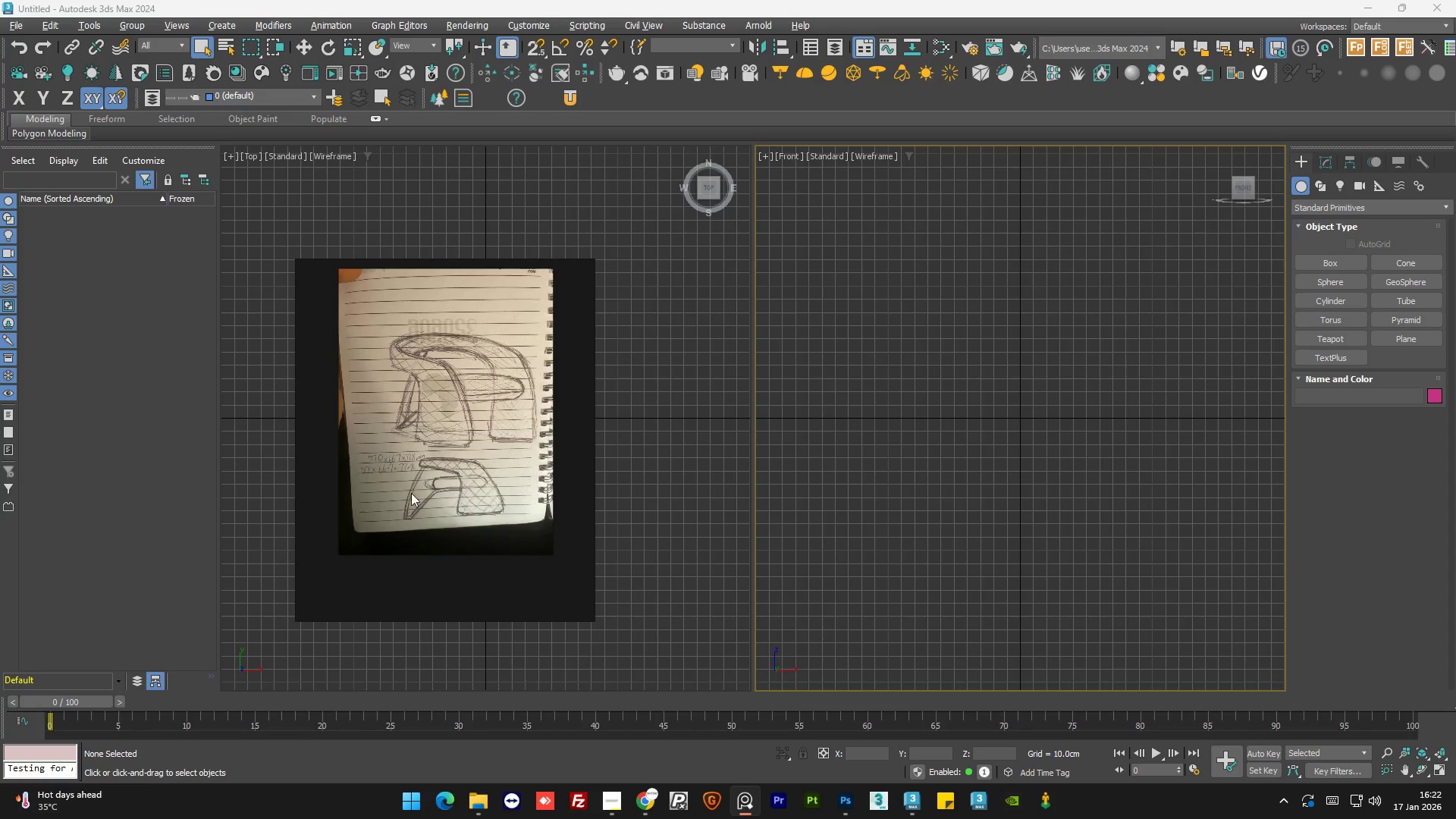 
scroll: coordinate [454, 467], scroll_direction: up, amount: 3.0
 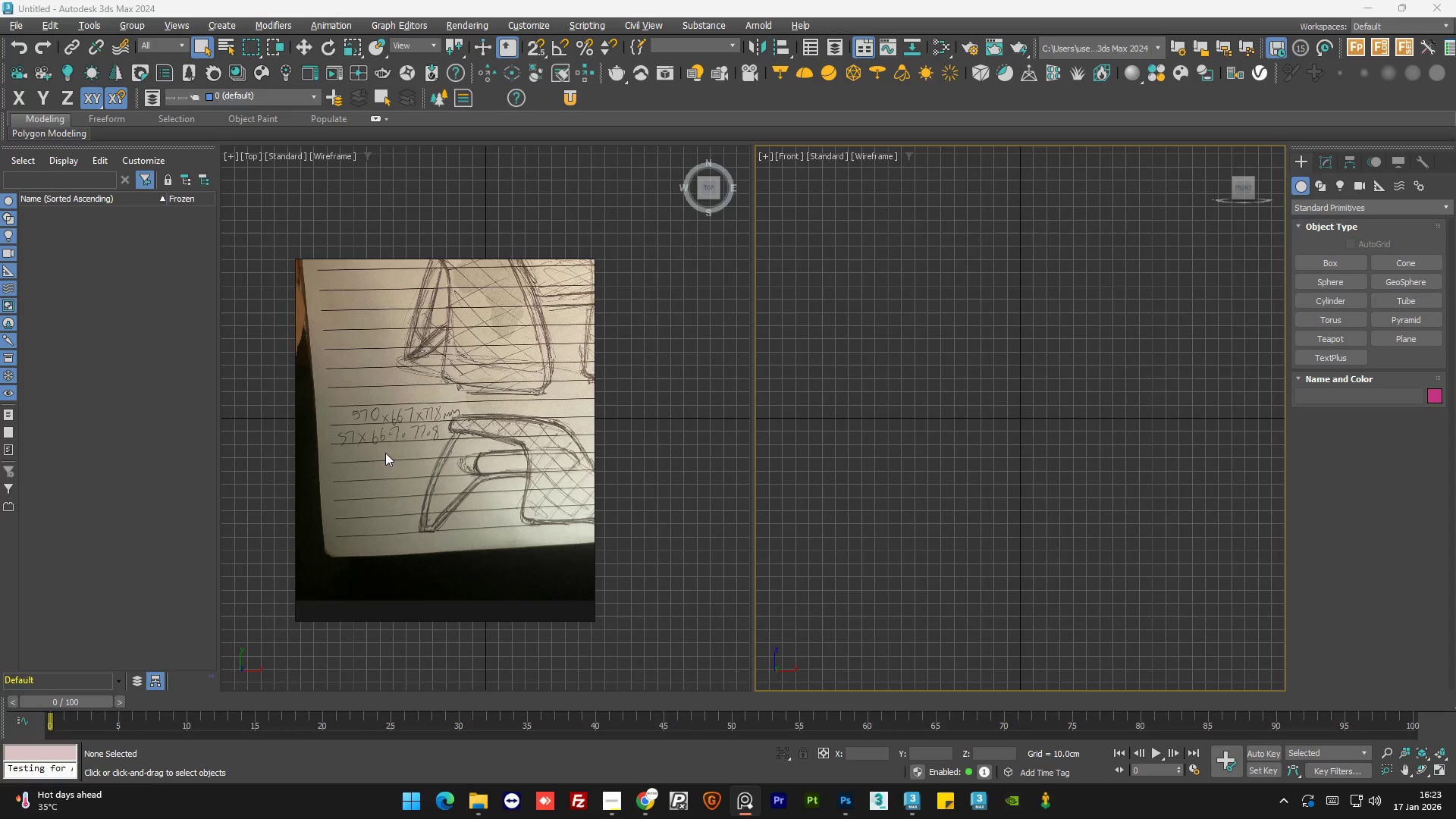 
scroll: coordinate [385, 451], scroll_direction: none, amount: 0.0
 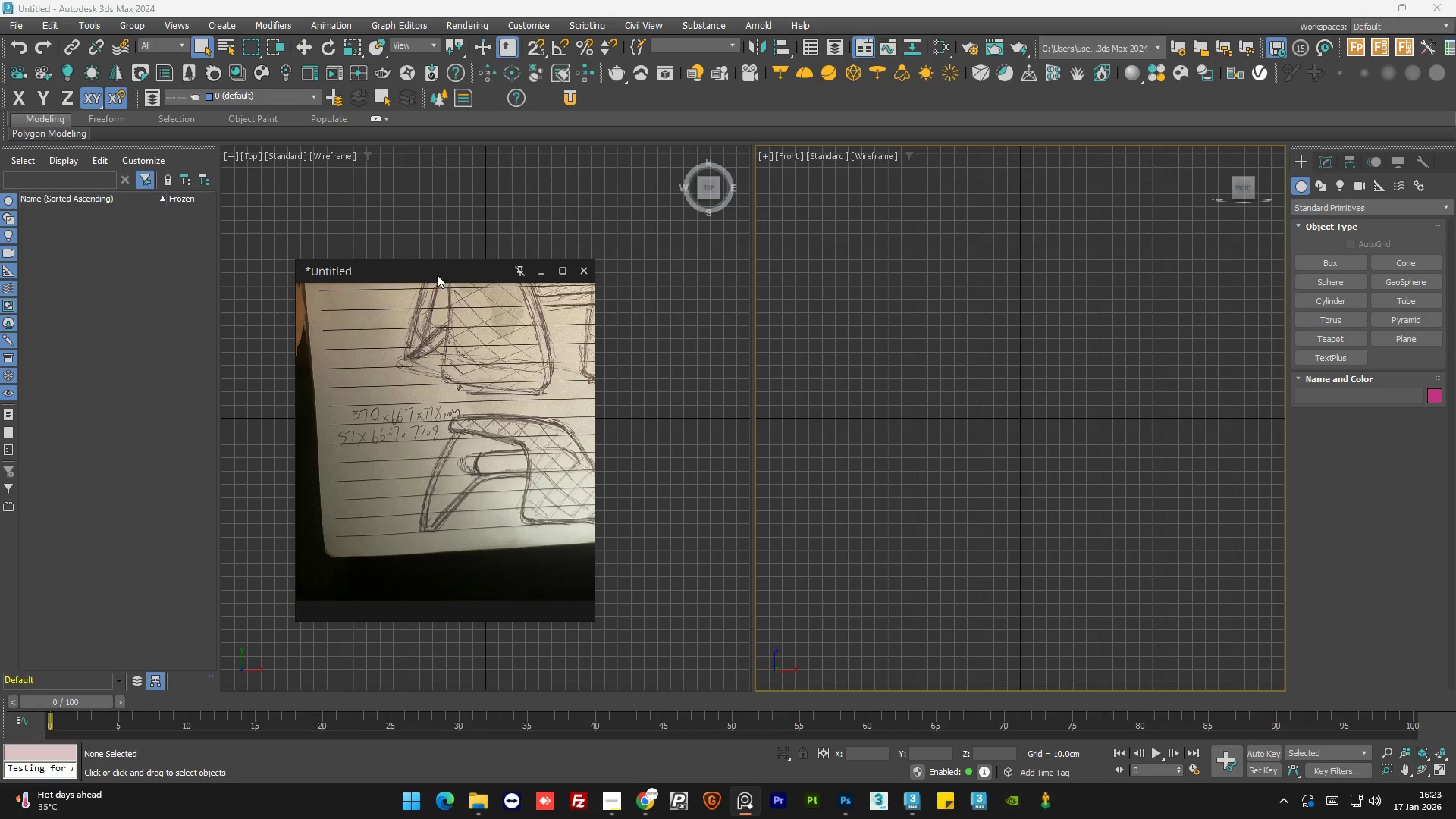 
left_click_drag(start_coordinate=[437, 274], to_coordinate=[350, 290])
 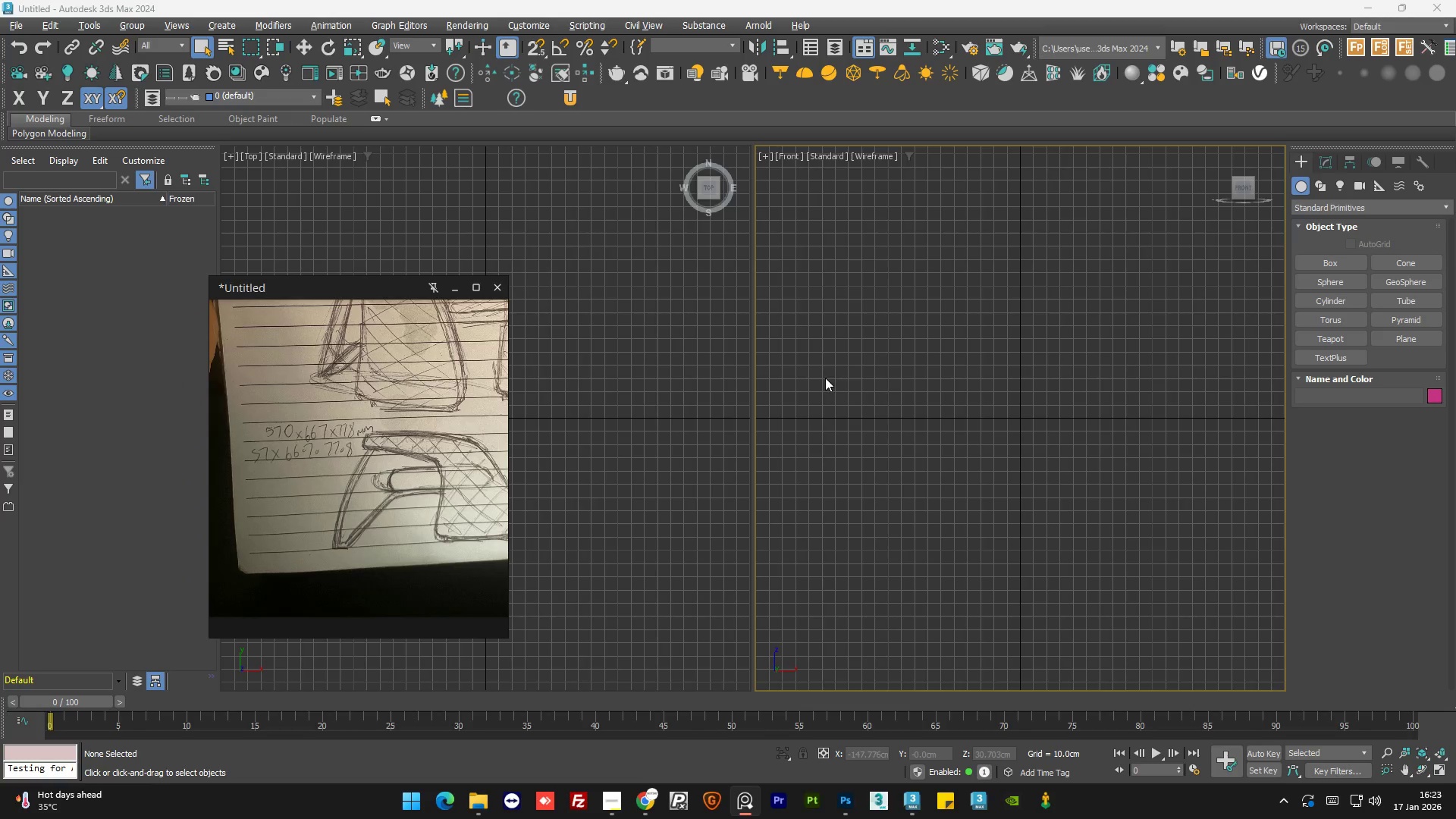 
left_click([825, 378])
 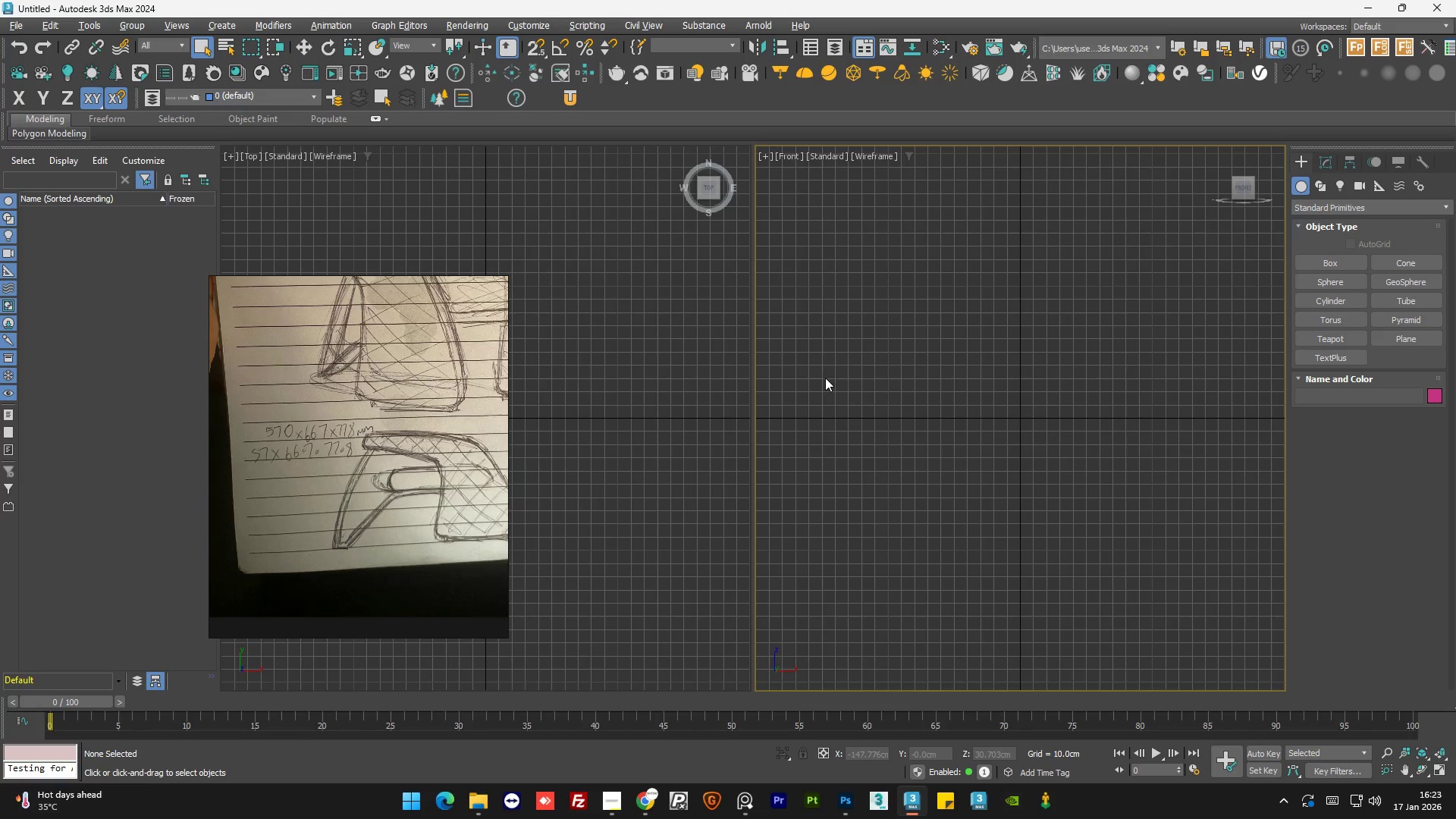 
key(G)
 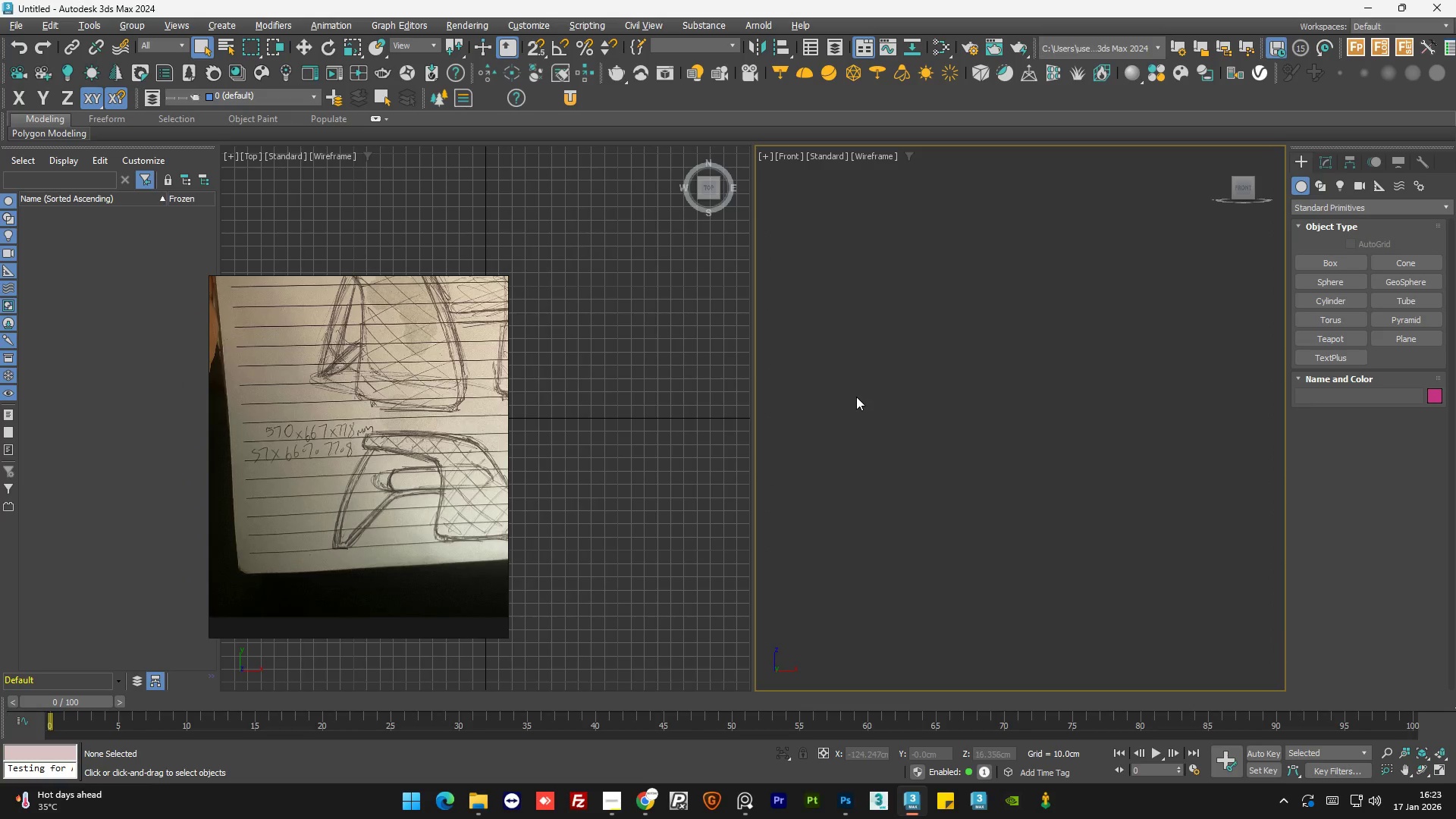 
scroll: coordinate [862, 413], scroll_direction: down, amount: 6.0
 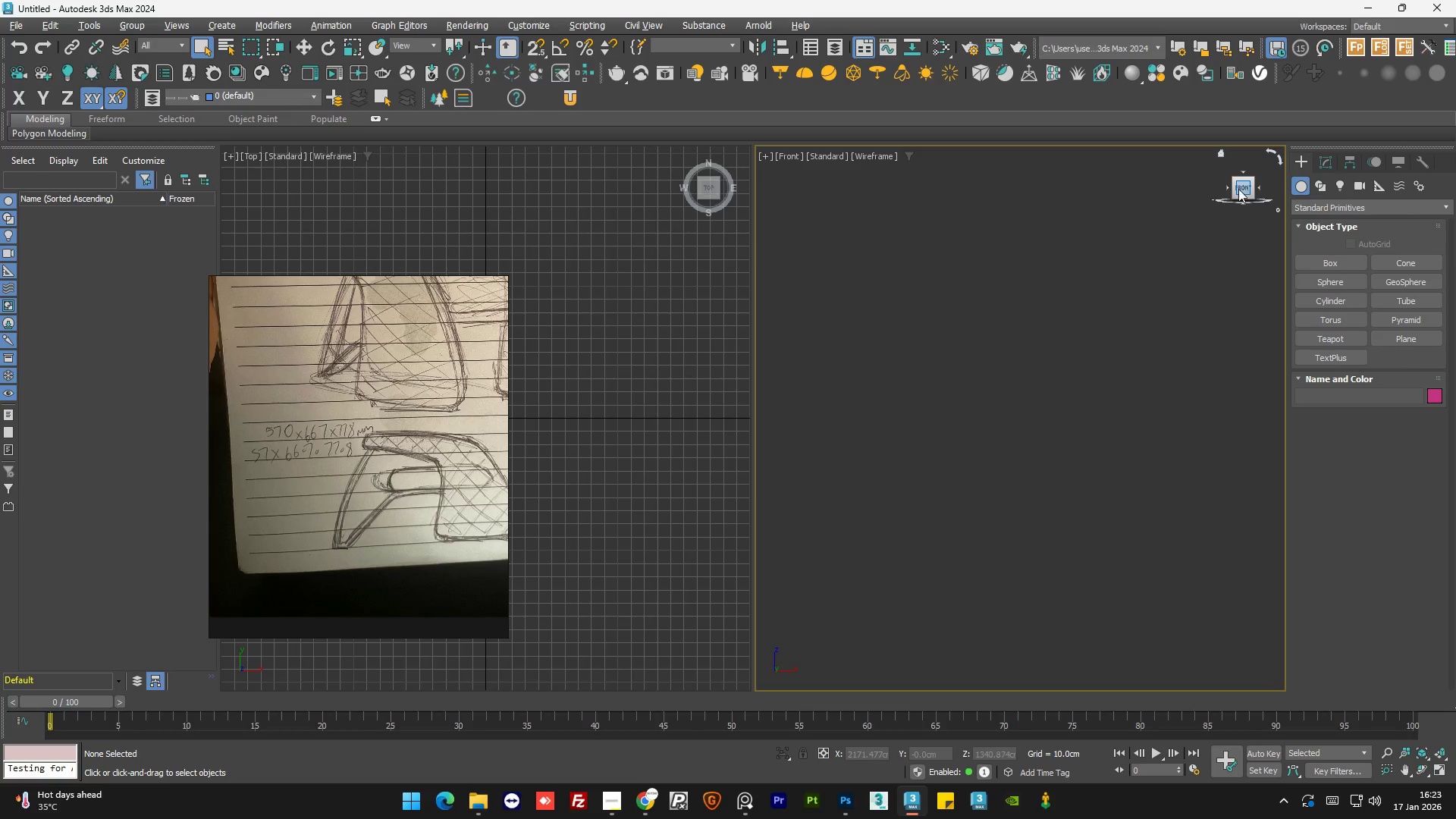 
left_click([1242, 187])
 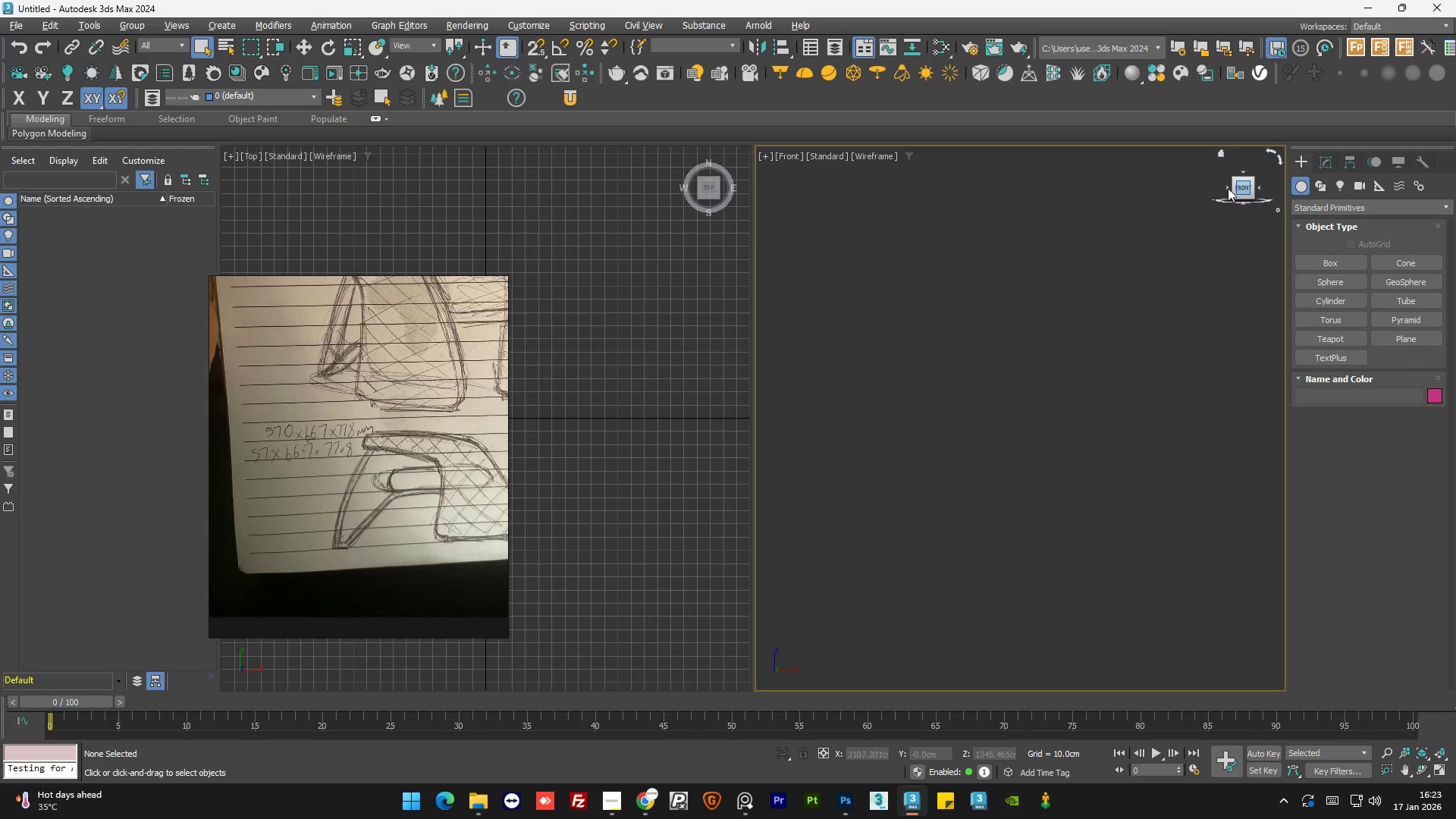 
left_click([1228, 188])
 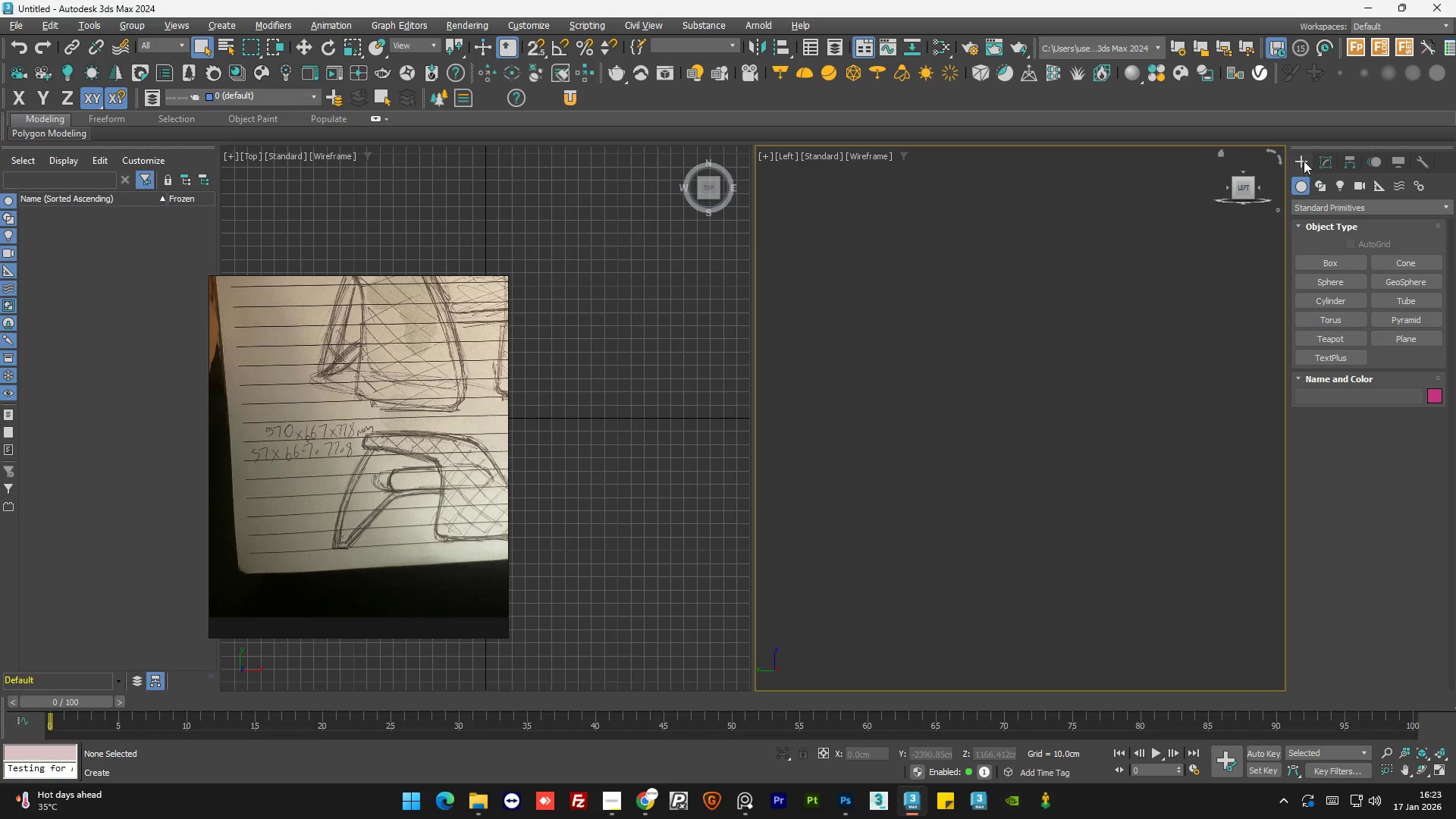 
left_click([1332, 259])
 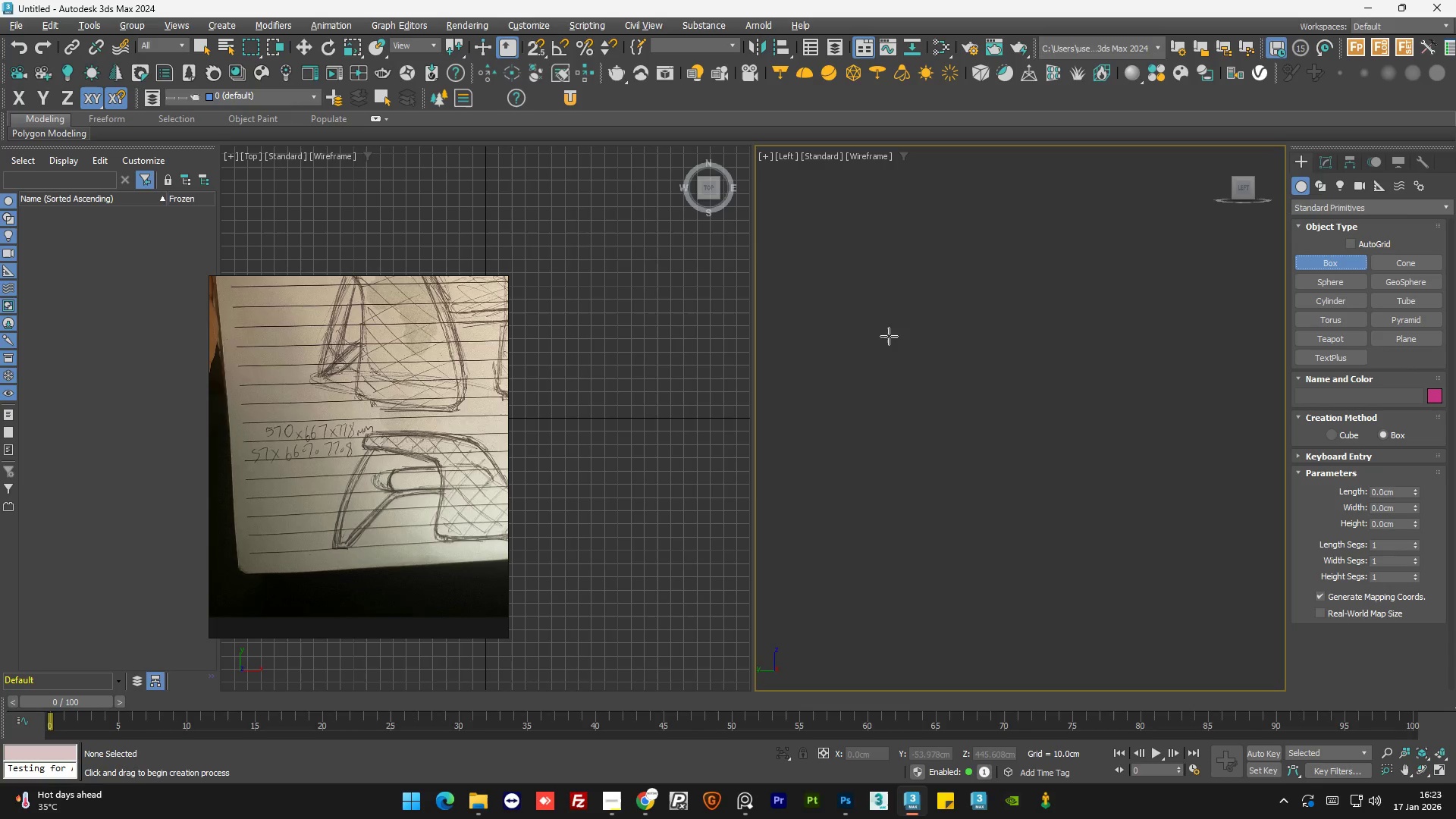 
left_click_drag(start_coordinate=[889, 335], to_coordinate=[1132, 557])
 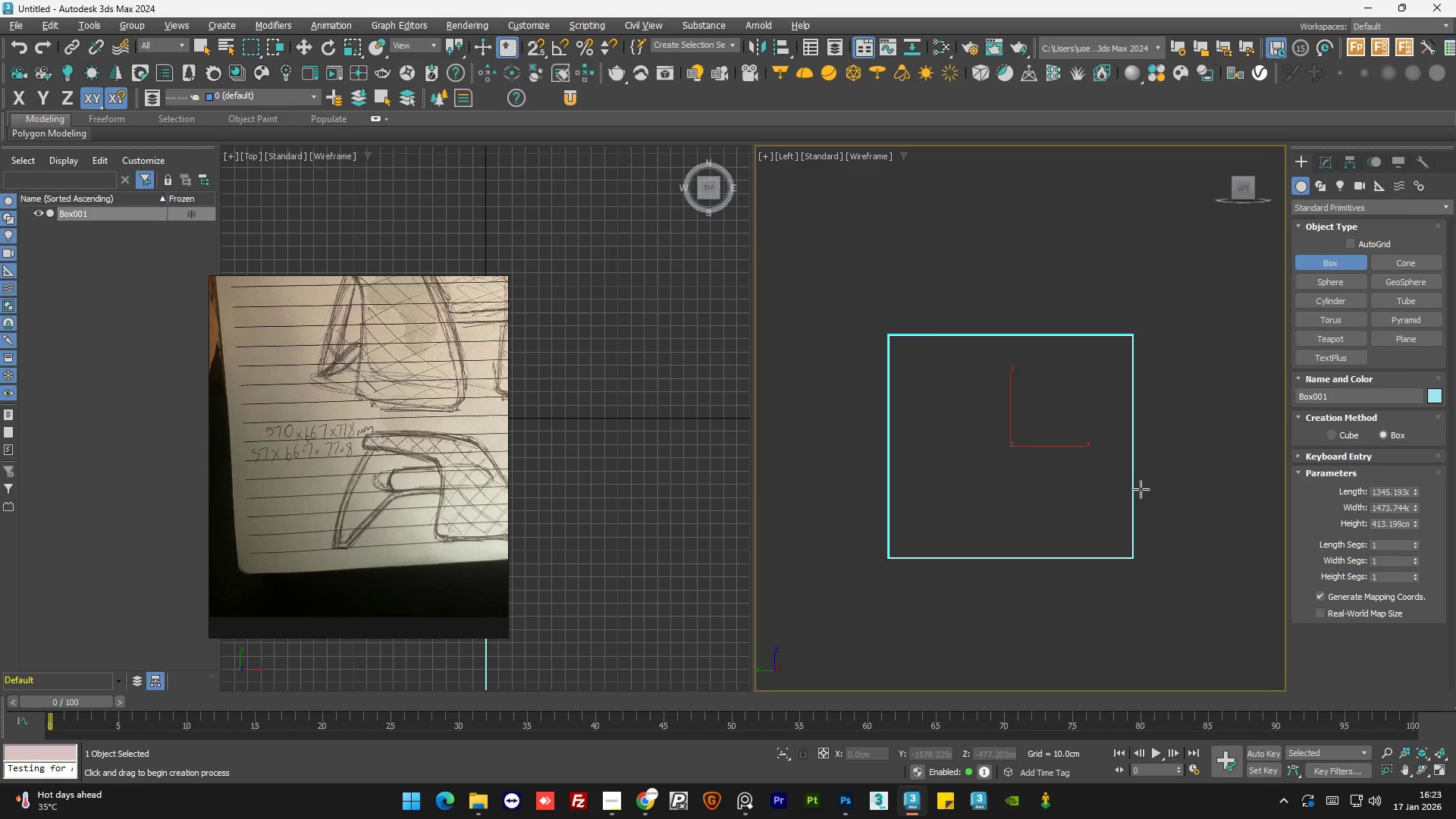 
left_click([1141, 489])
 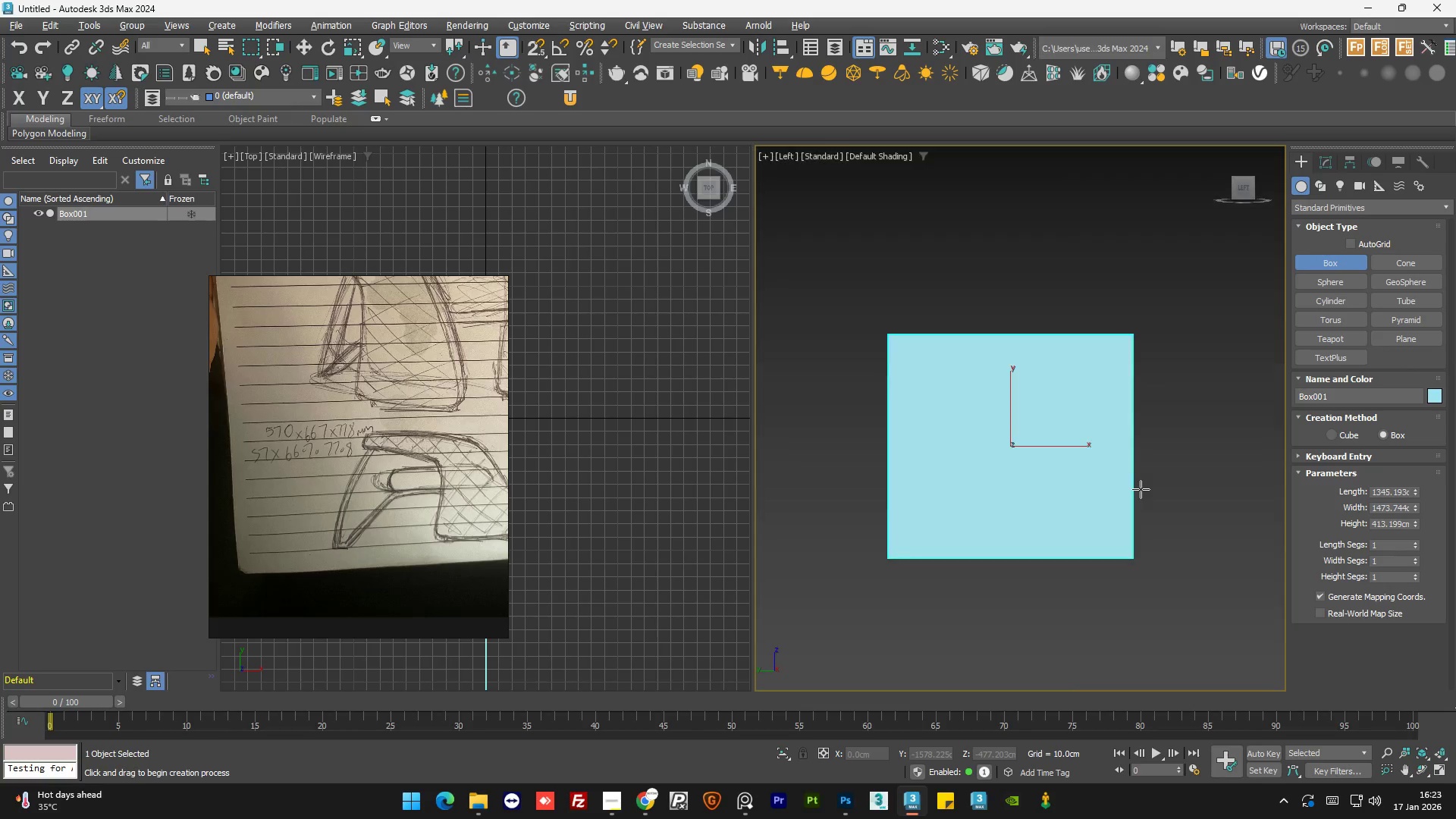 
key(F3)
 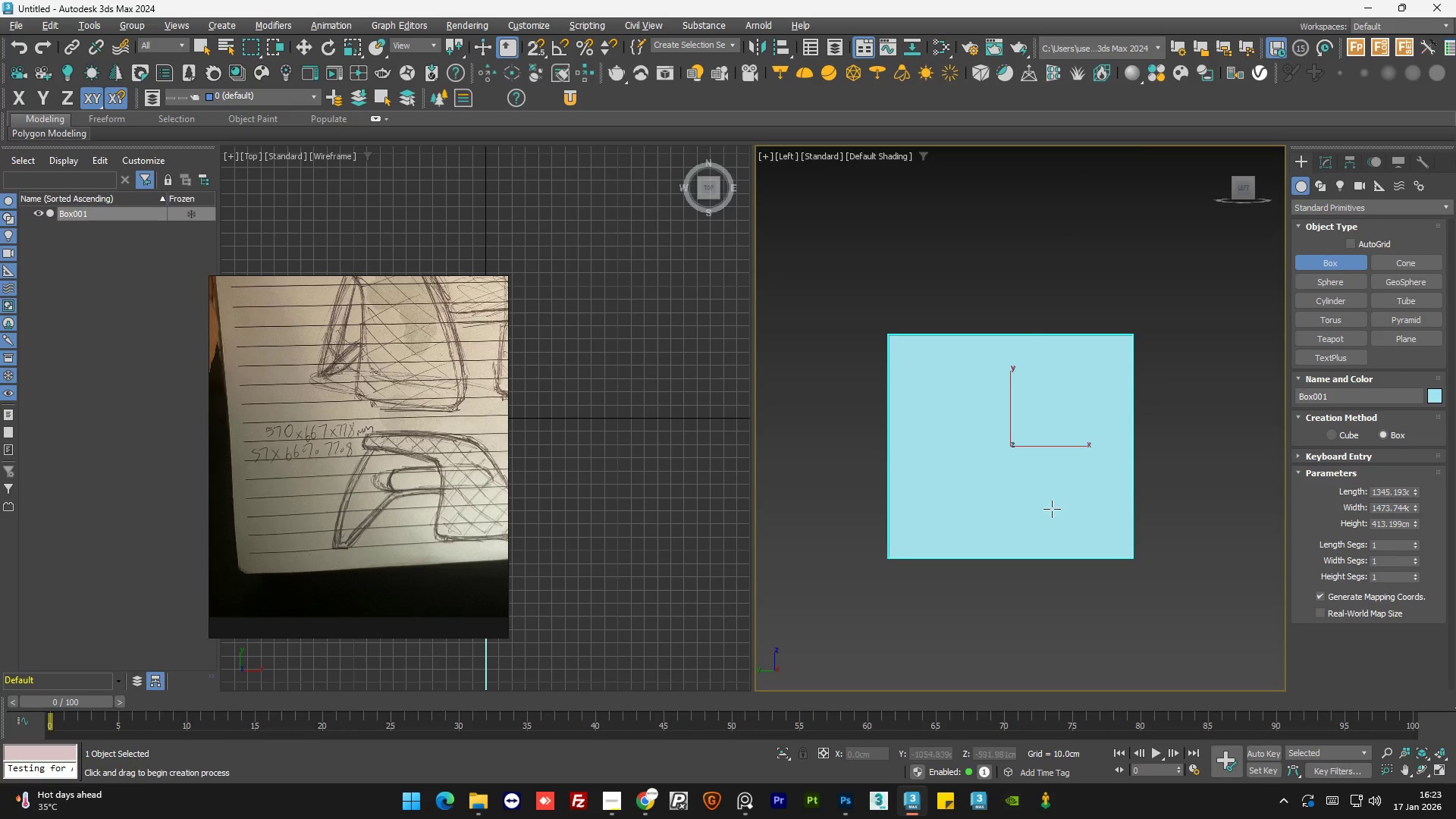 
scroll: coordinate [1052, 510], scroll_direction: down, amount: 3.0
 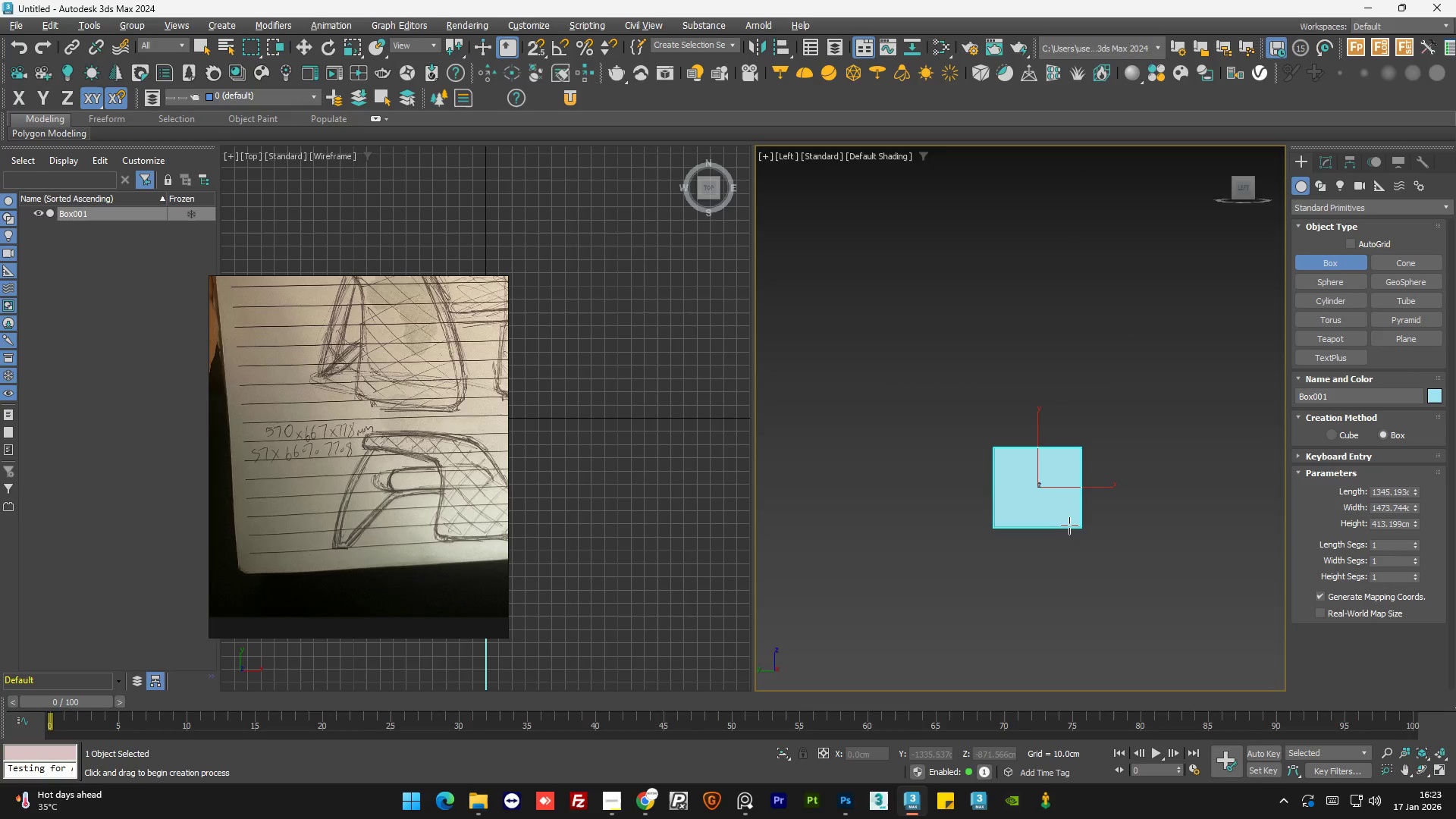 
hold_key(key=AltLeft, duration=0.86)
 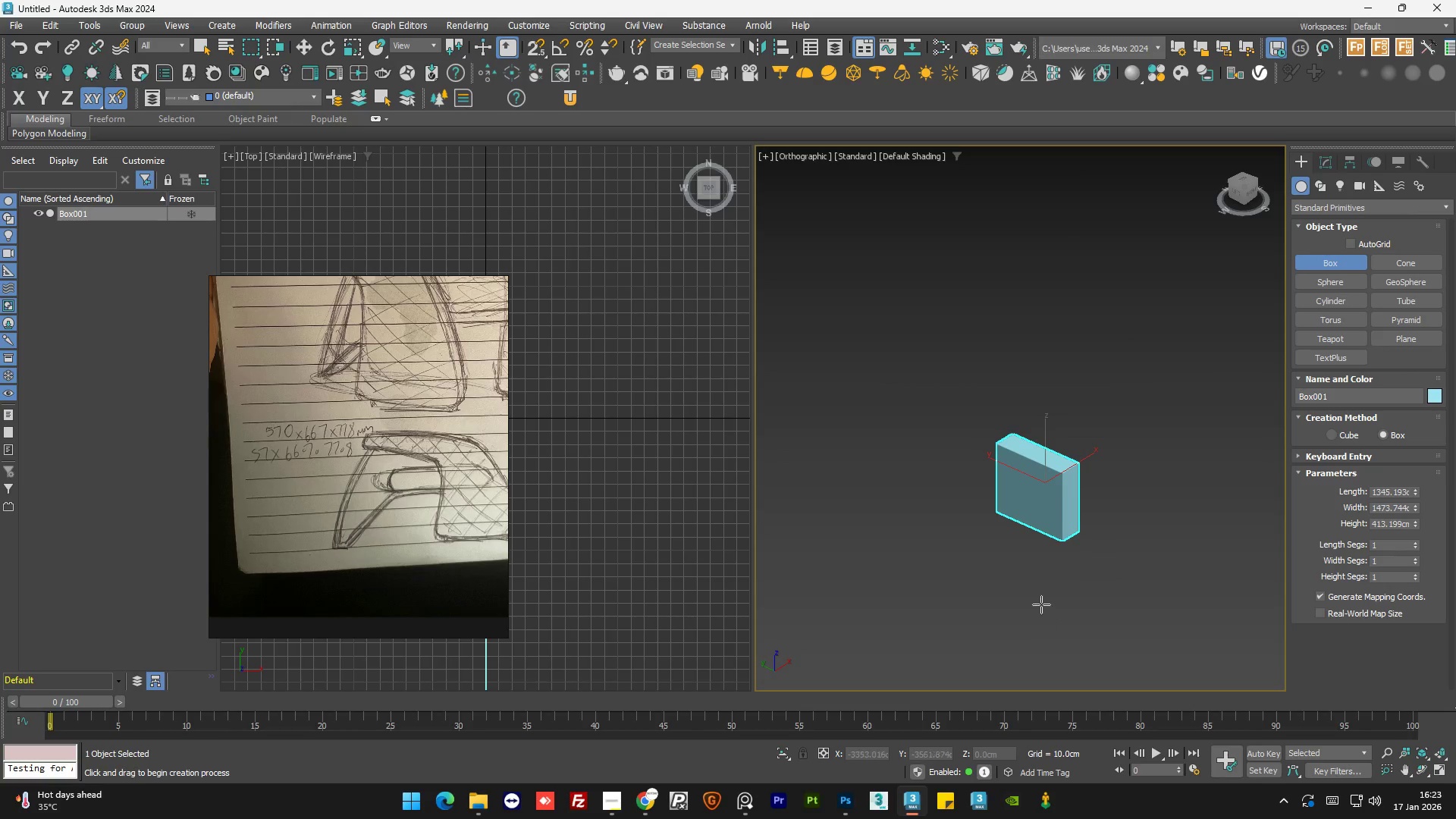 
hold_key(key=AltLeft, duration=12.77)
scroll: coordinate [1041, 603], scroll_direction: up, amount: 1.0
 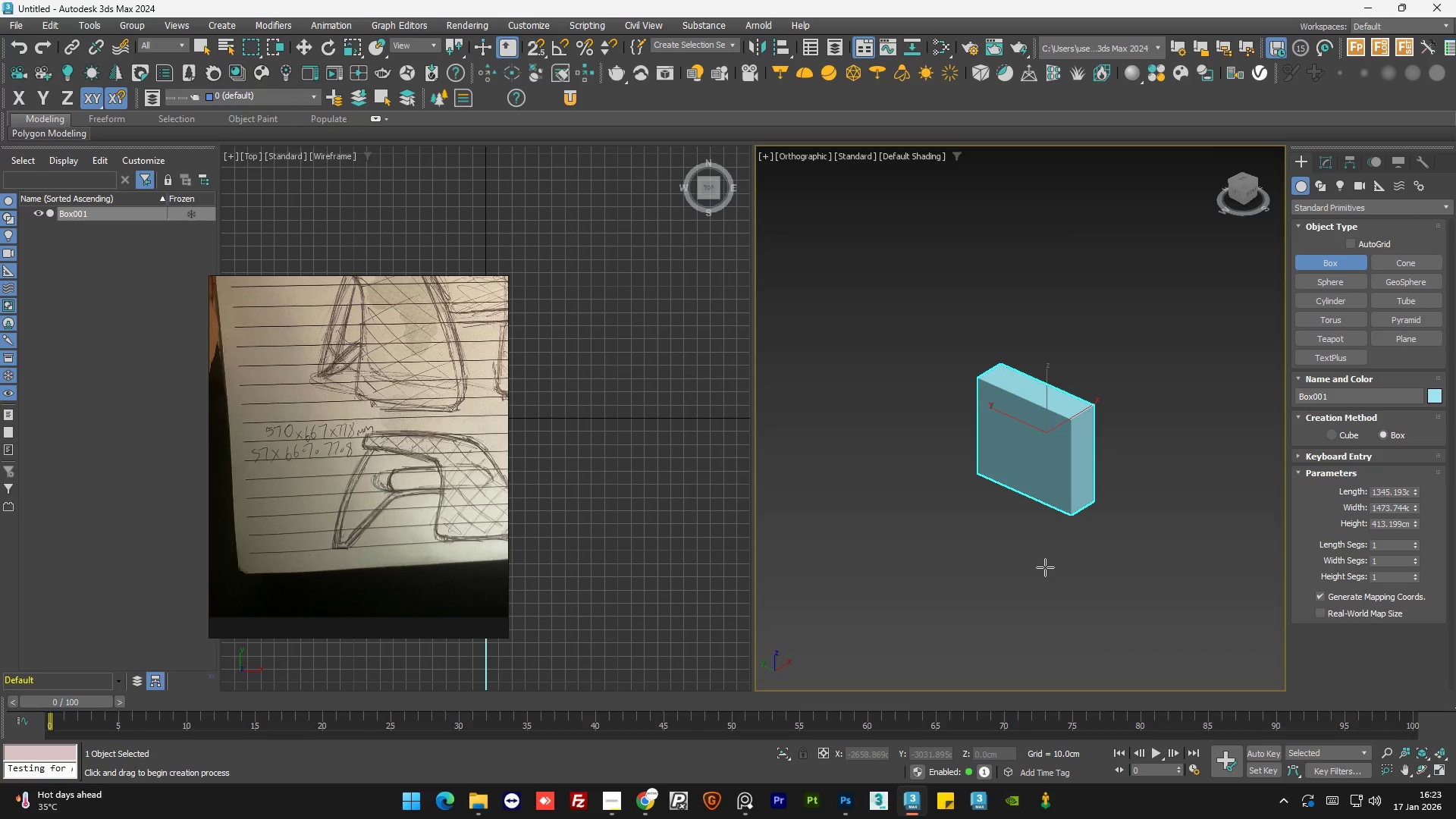 
key(W)
 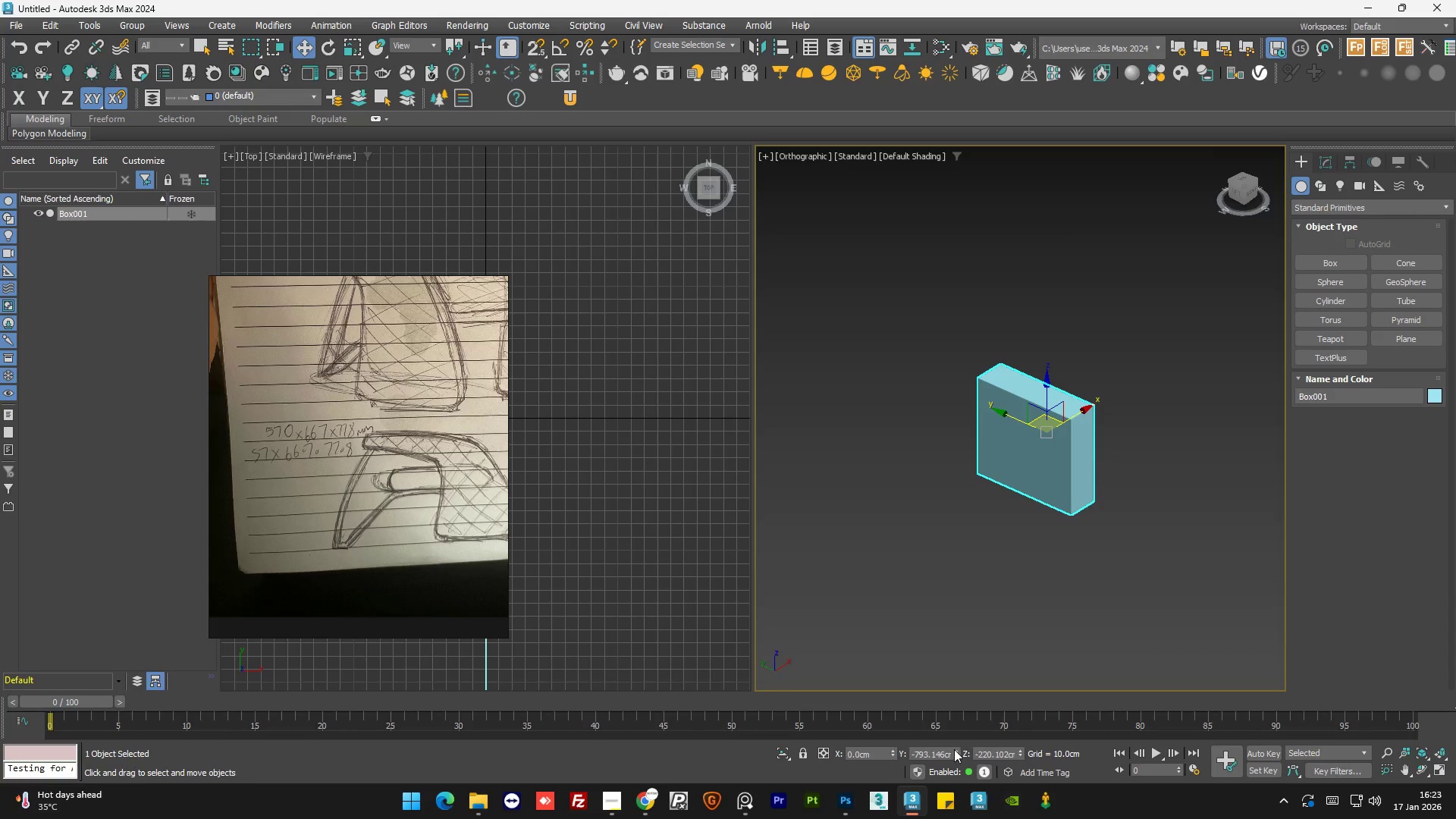 
right_click([956, 752])
 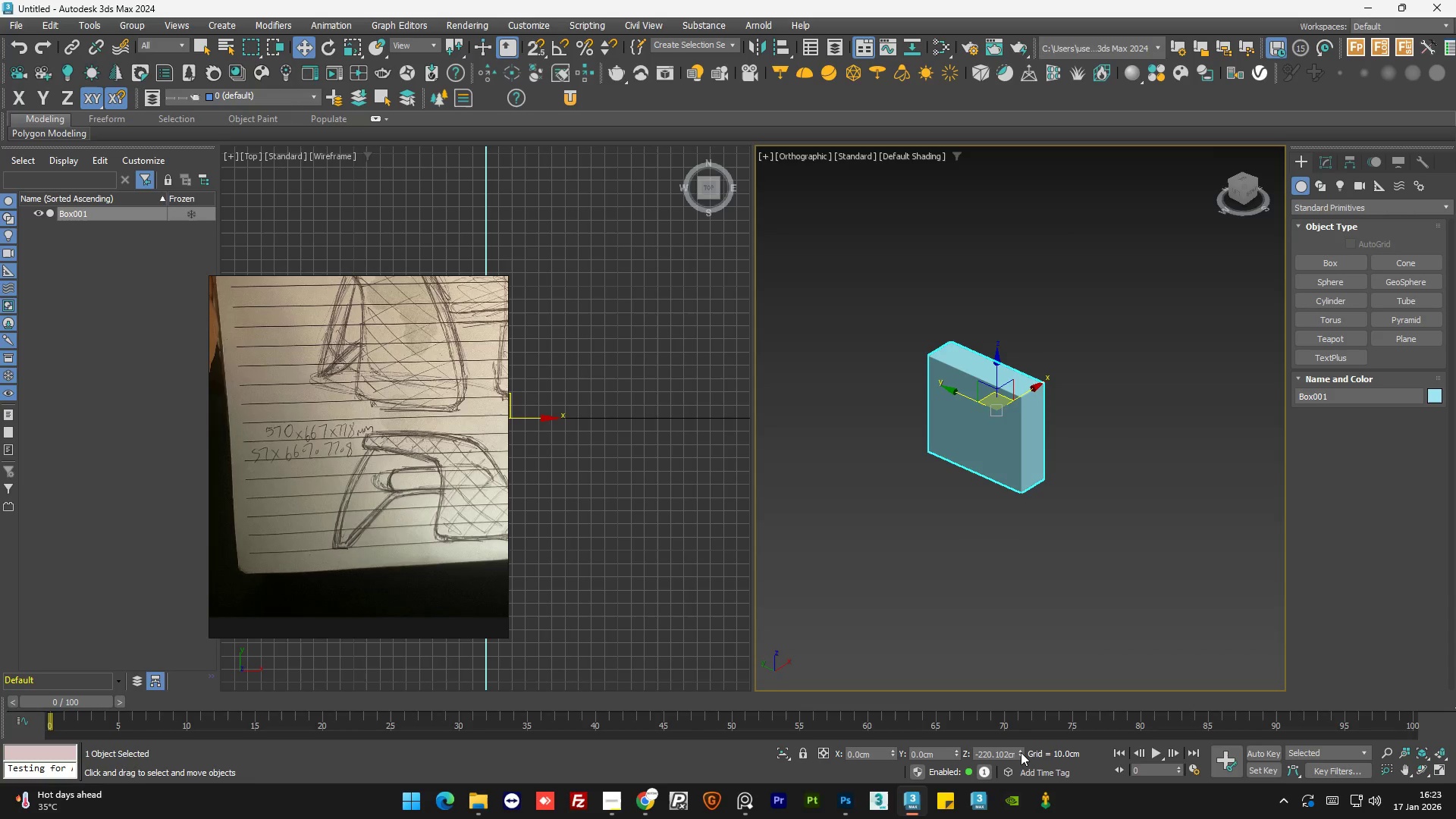 
right_click([1021, 752])
 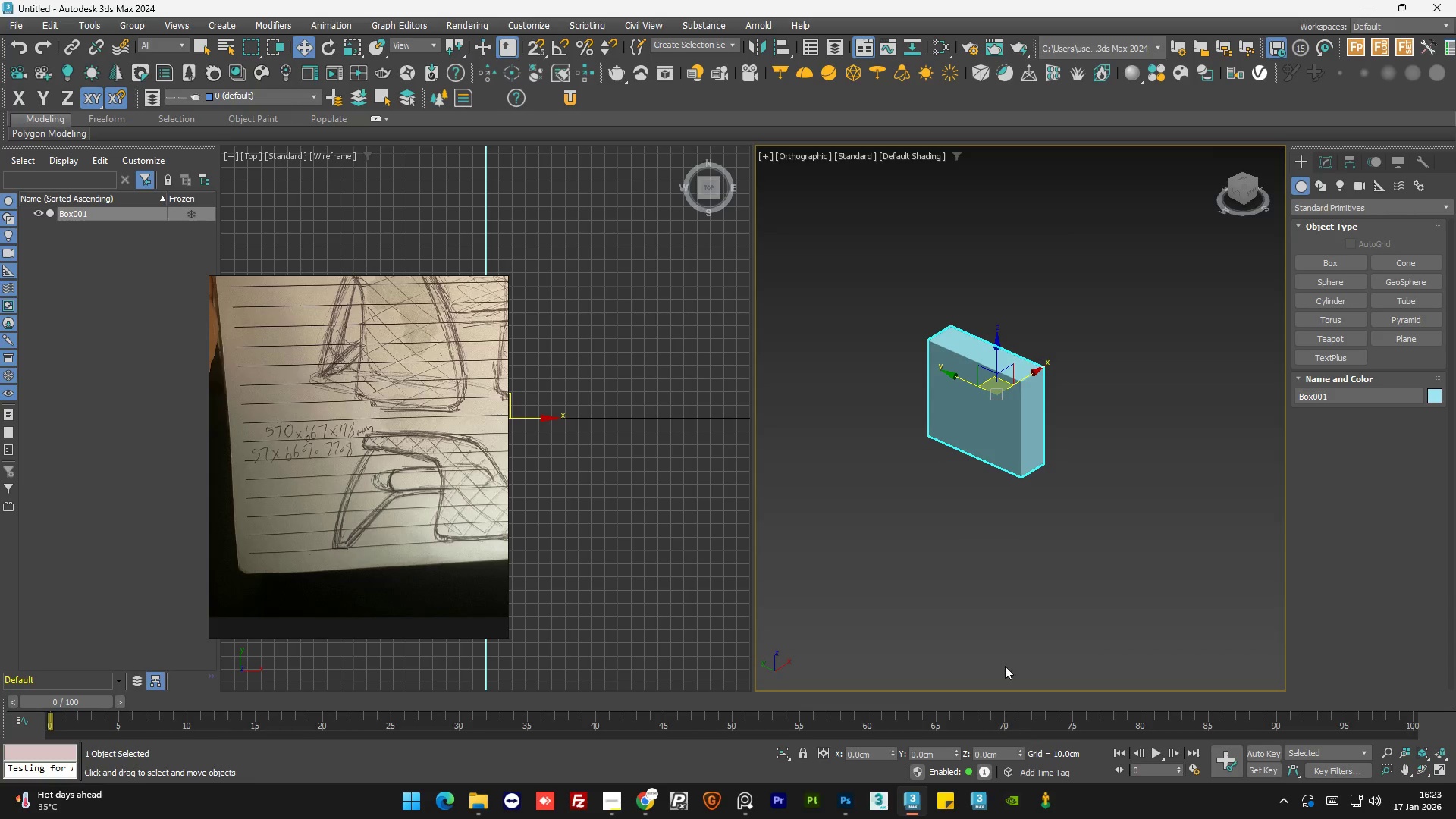 
key(Control+Z)
 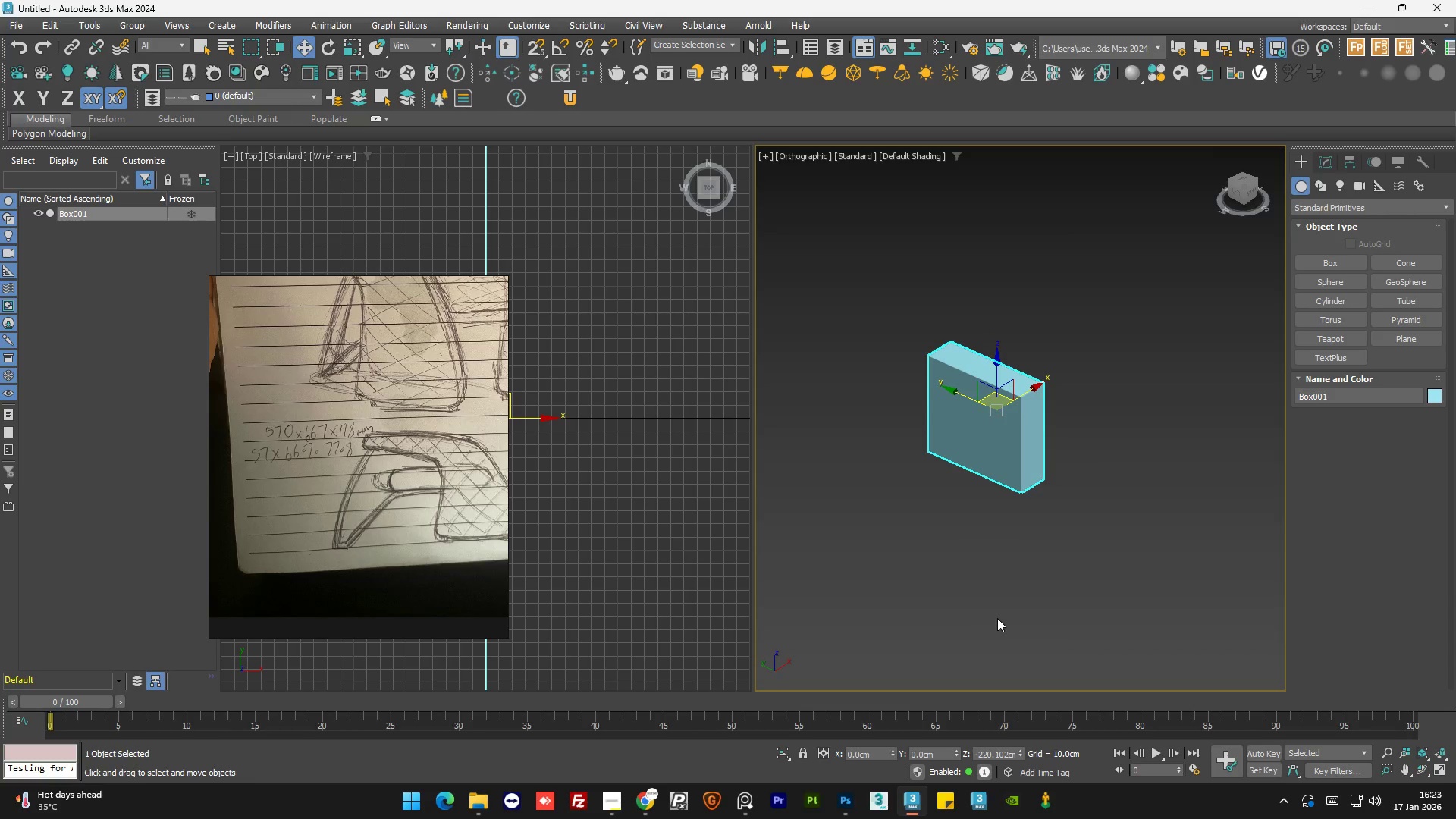 
key(G)
 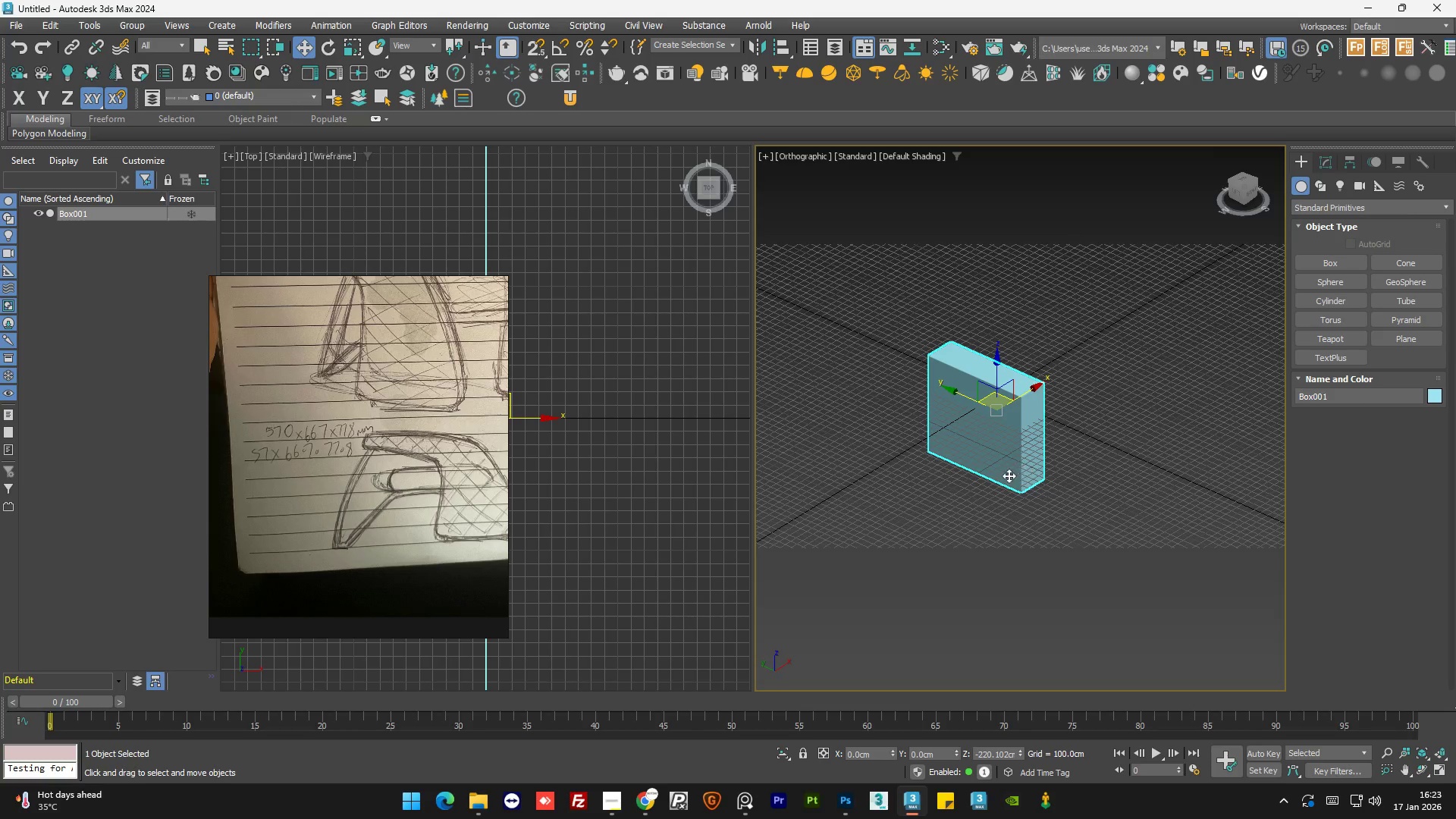 
hold_key(key=AltLeft, duration=0.92)
 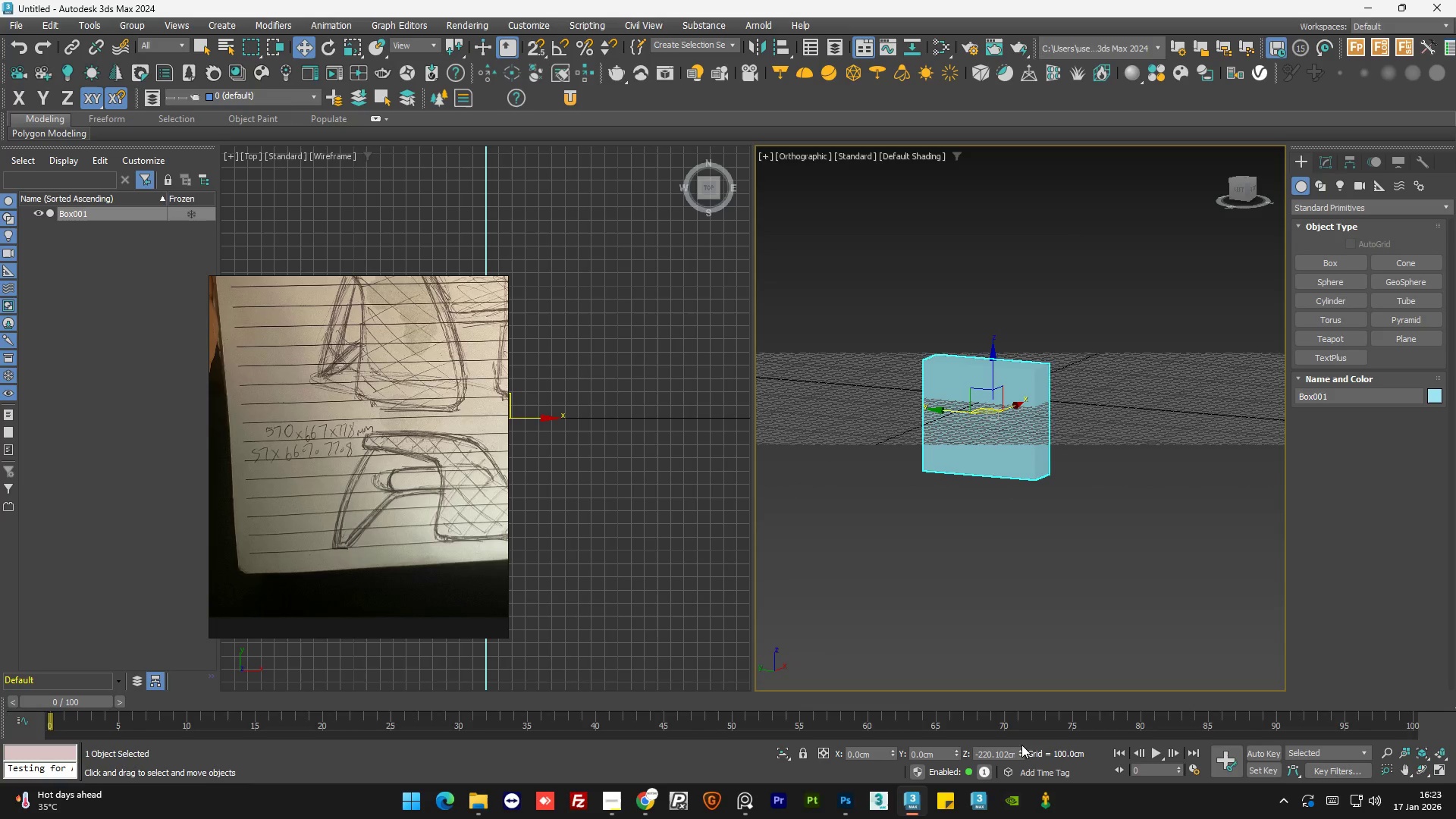 
hold_key(key=AltLeft, duration=1.69)
right_click([1019, 751])
 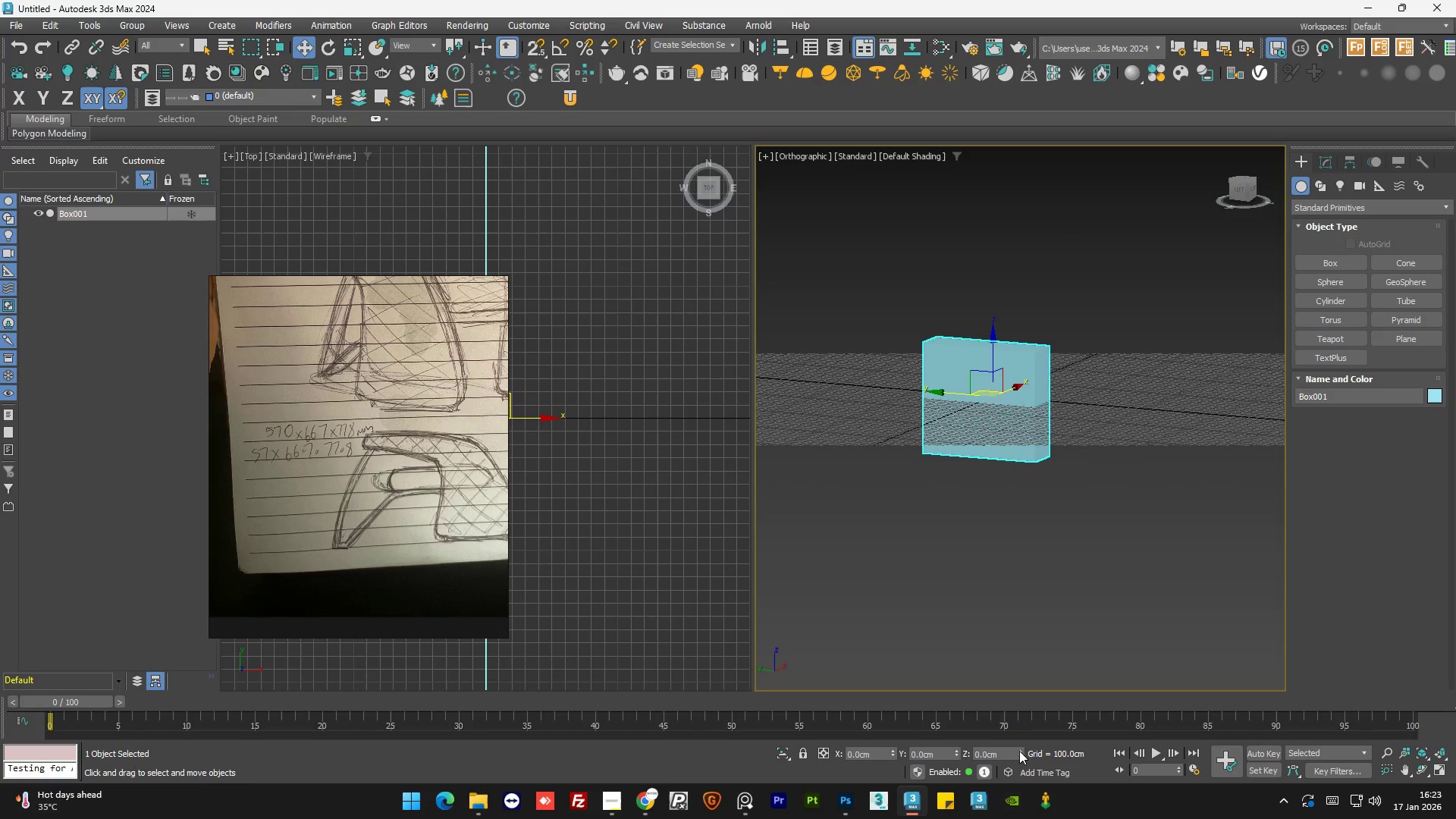 
hold_key(key=AltLeft, duration=1.5)
 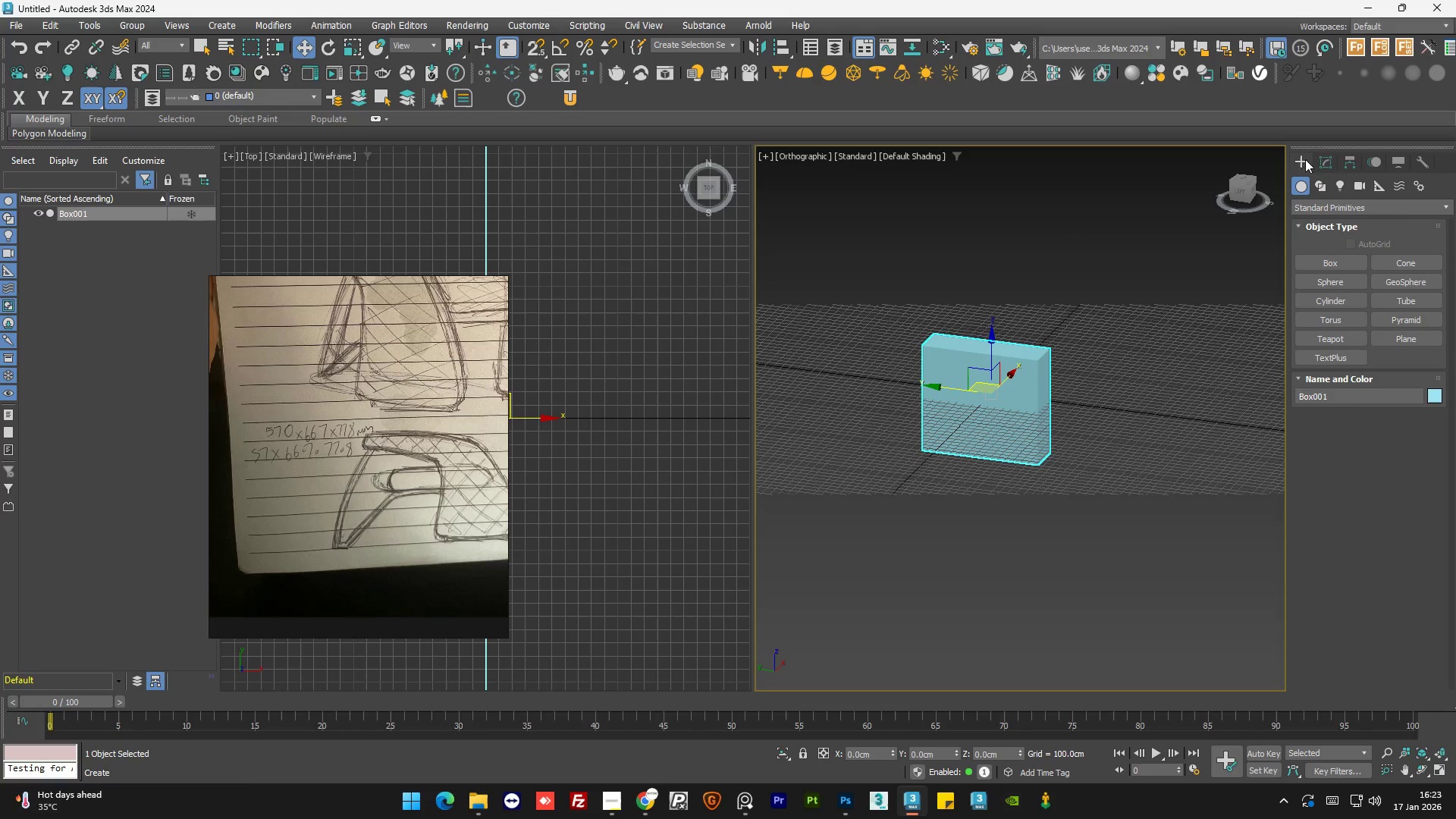 
key(Alt+AltLeft)
 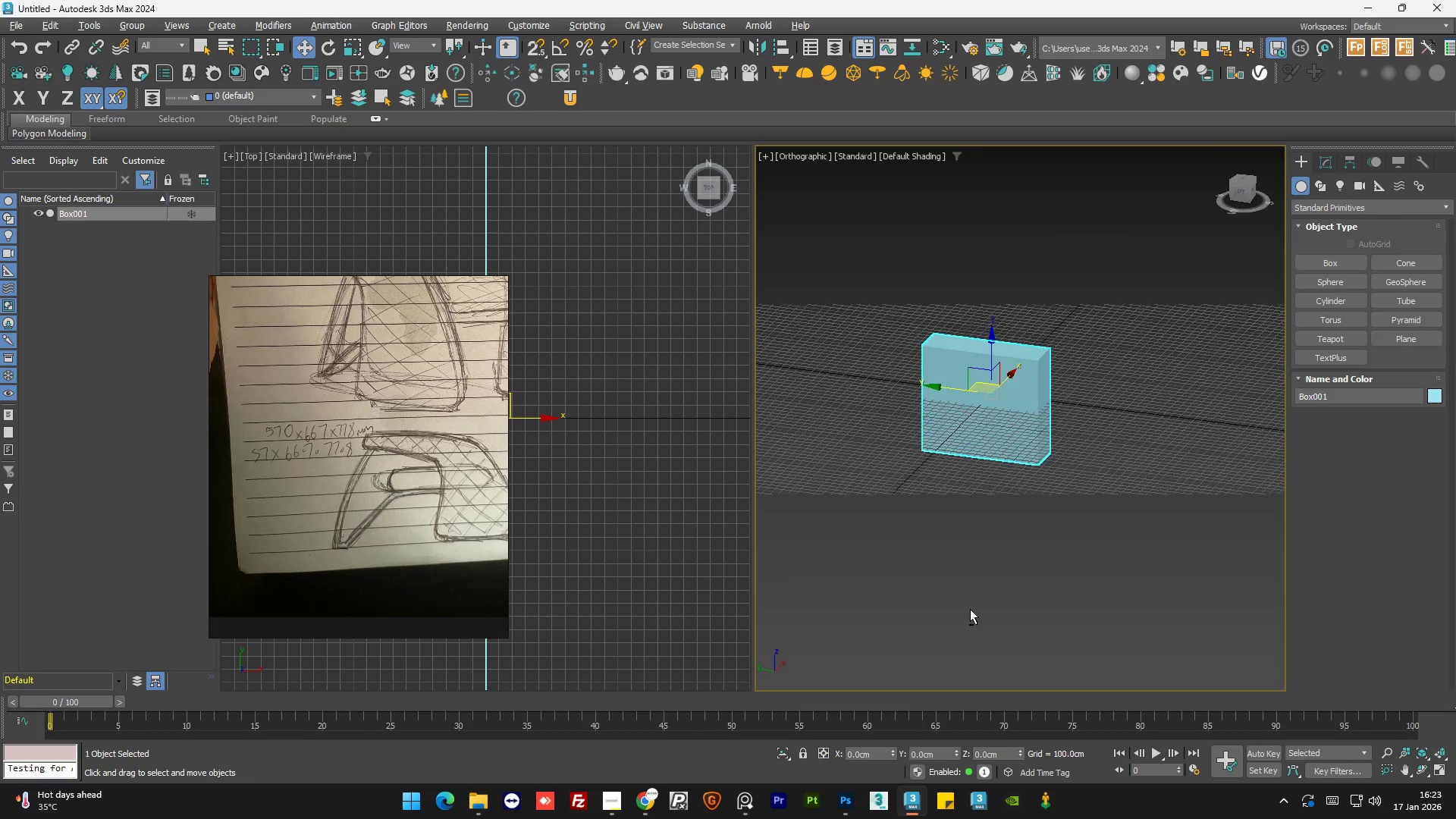 
hold_key(key=AltLeft, duration=4.7)
left_click([1350, 162])
 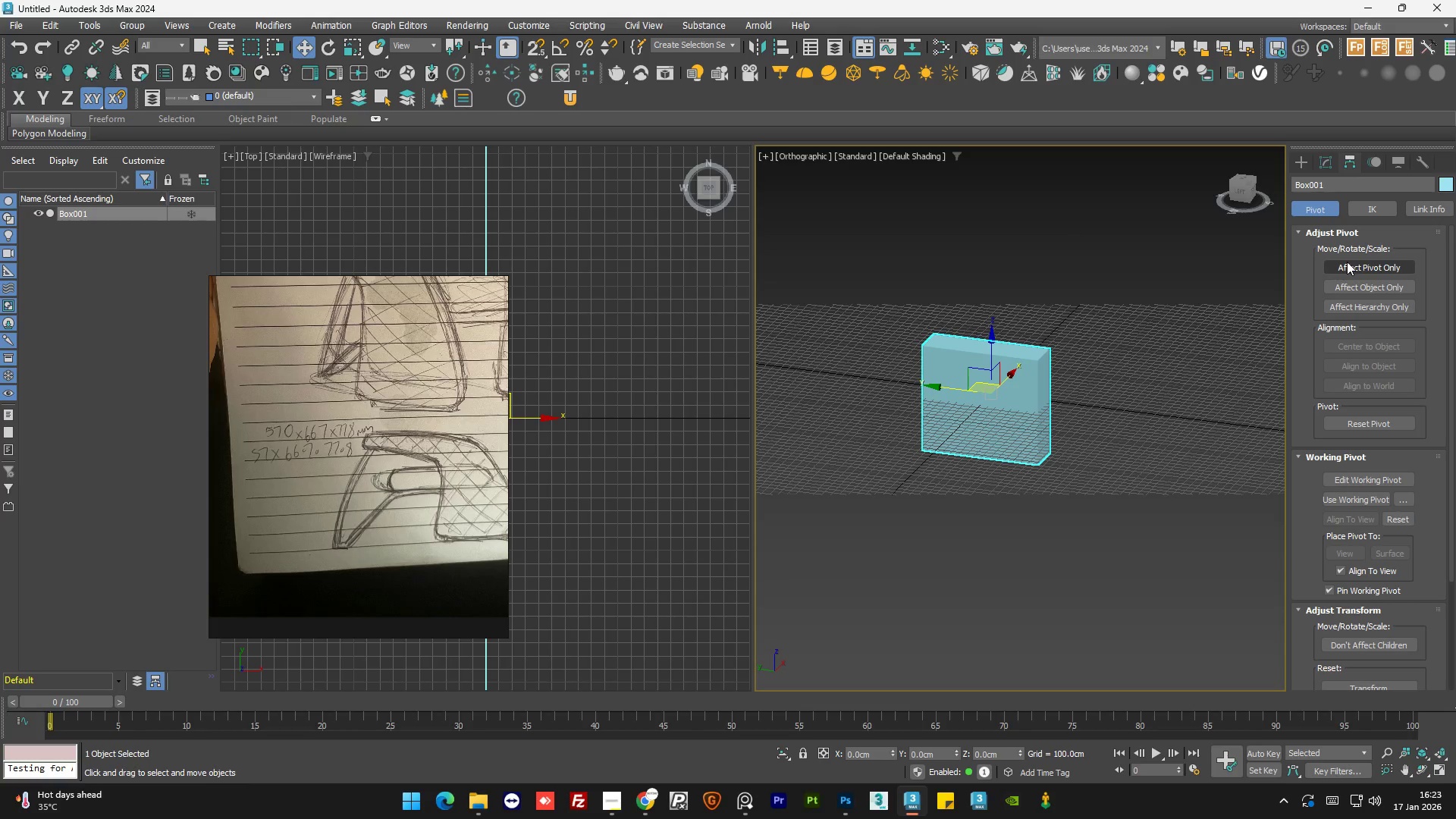 
left_click([1348, 262])
 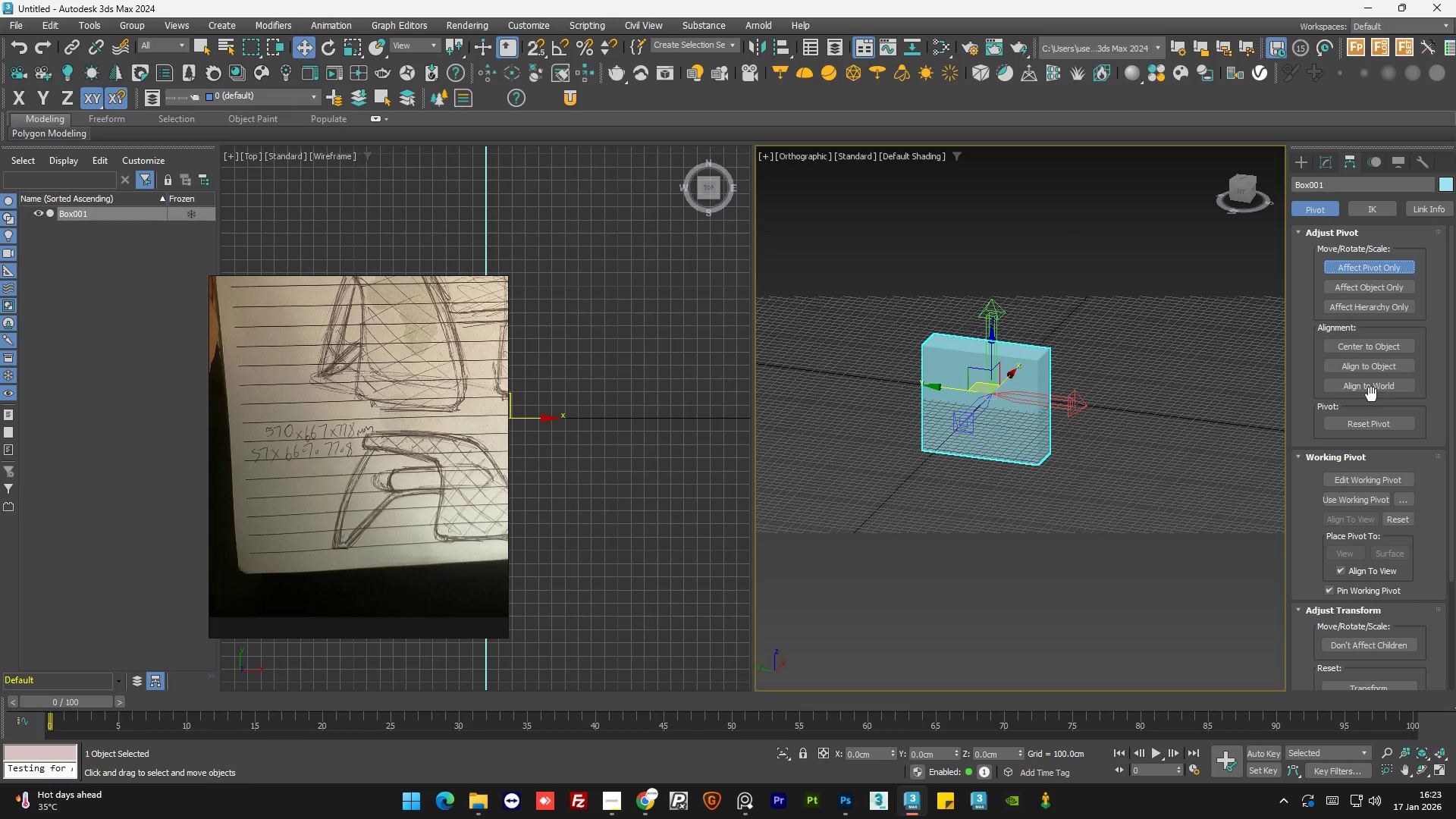 
hold_key(key=AltLeft, duration=0.77)
 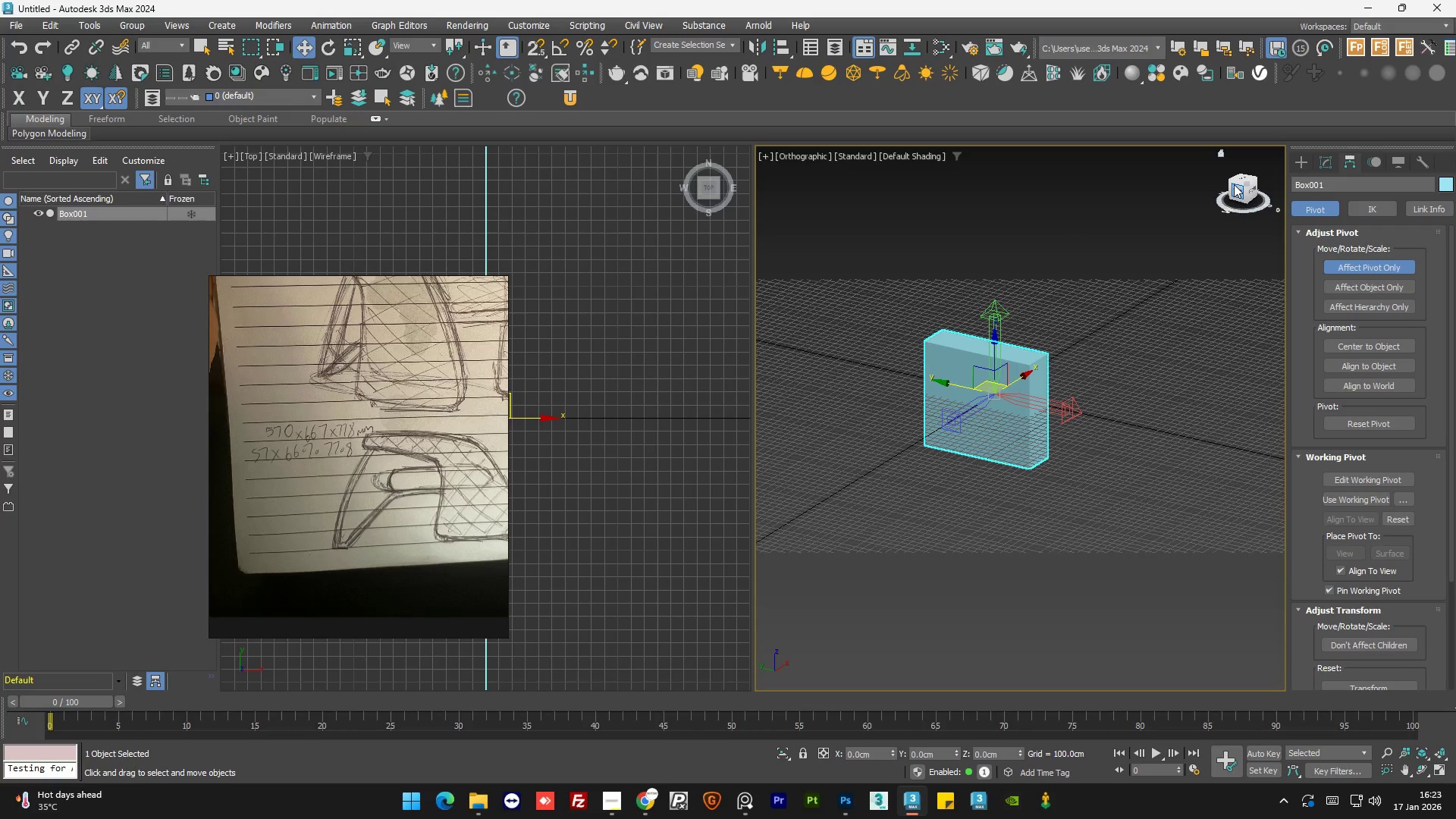 
left_click([1234, 185])
 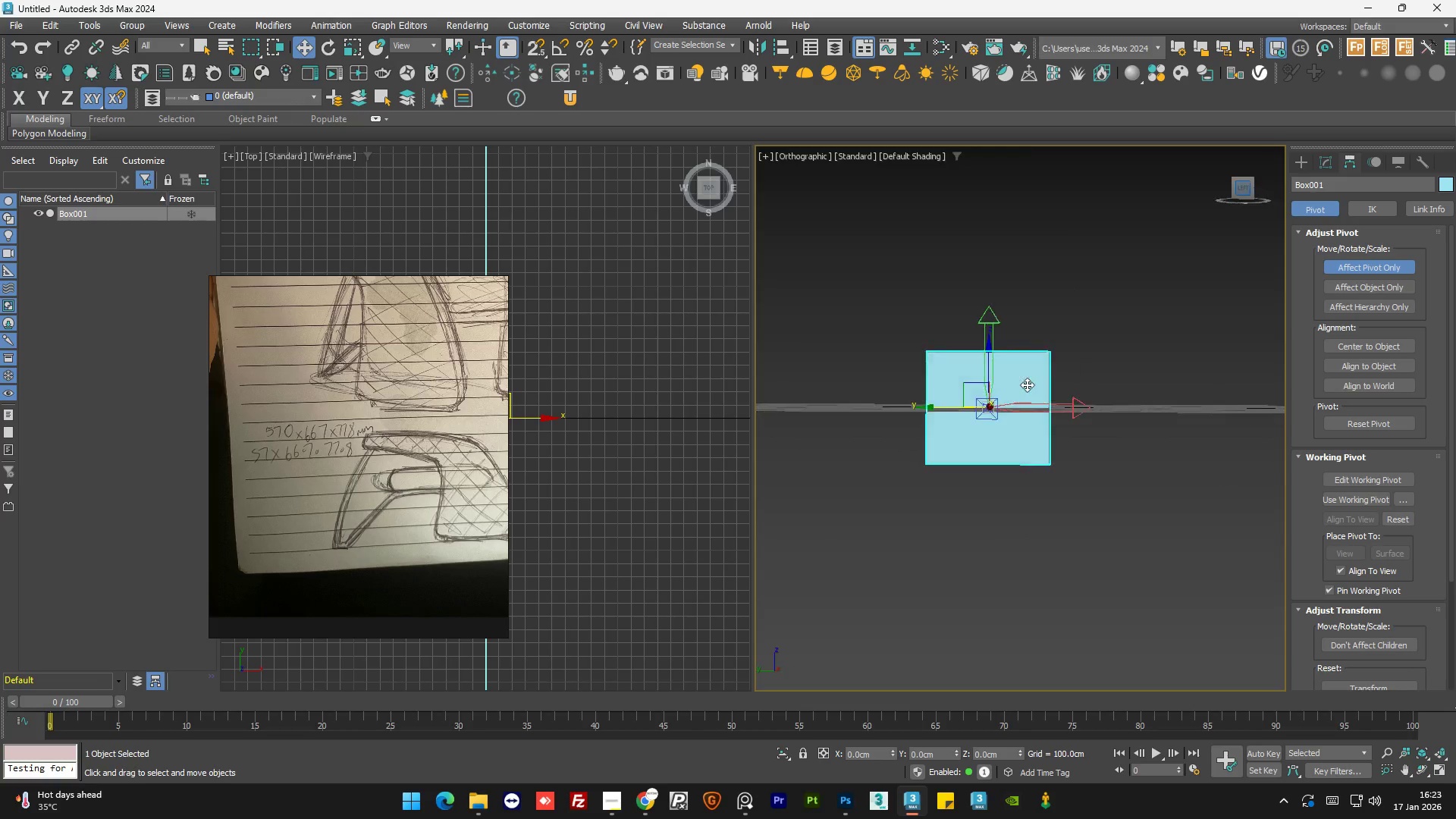 
scroll: coordinate [970, 387], scroll_direction: up, amount: 3.0
 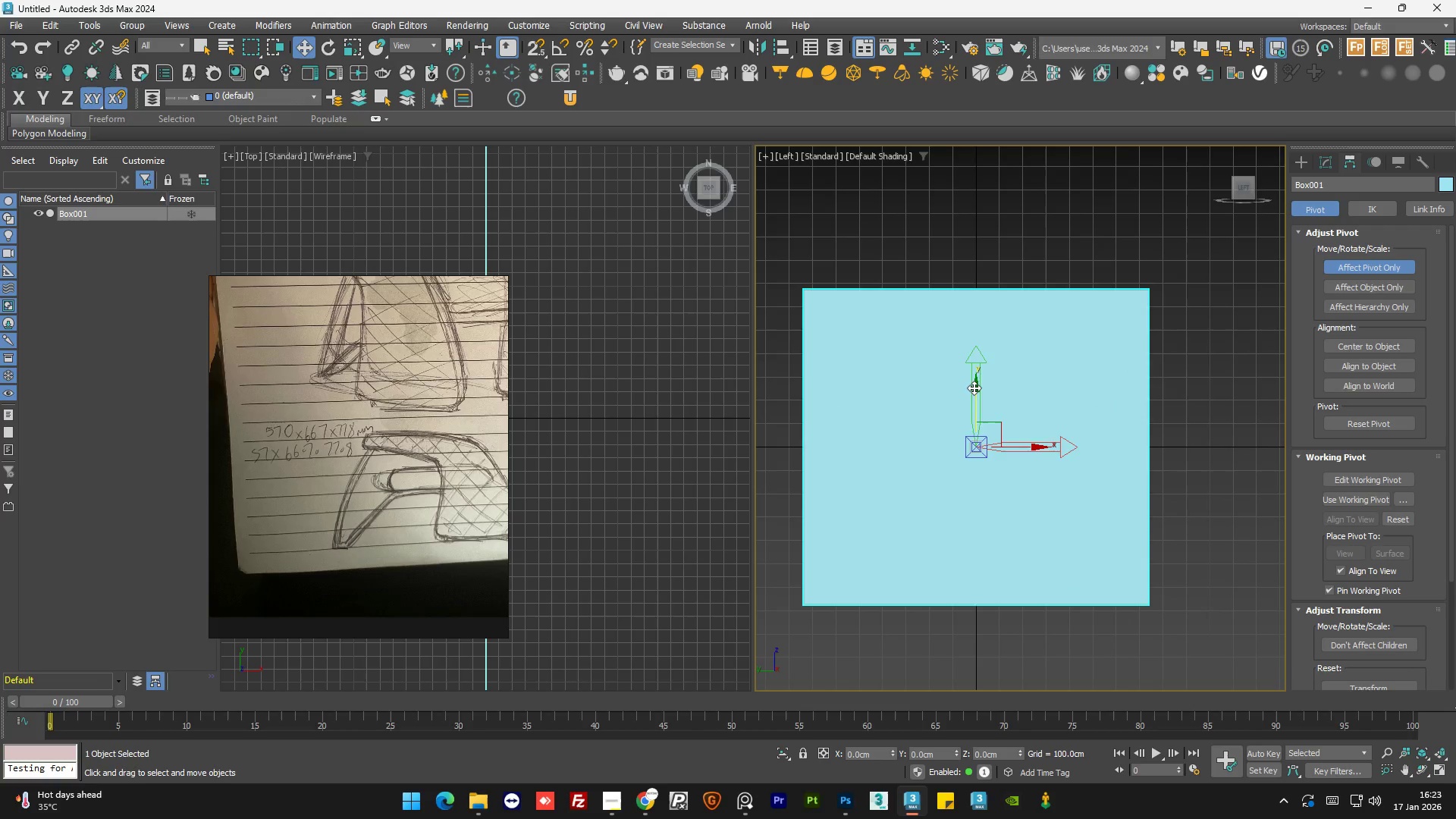 
left_click_drag(start_coordinate=[974, 390], to_coordinate=[990, 547])
 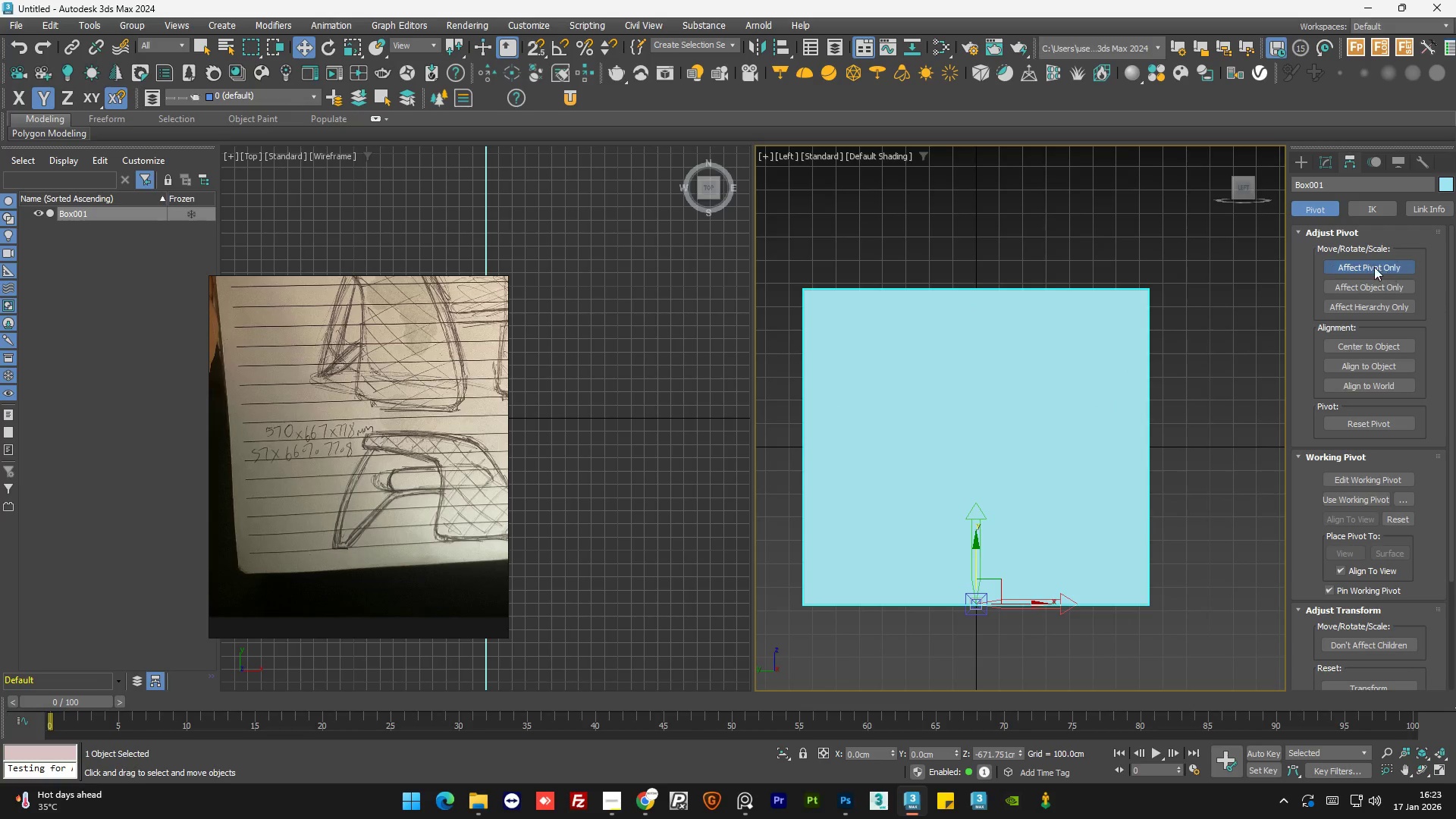 
left_click([1374, 267])
 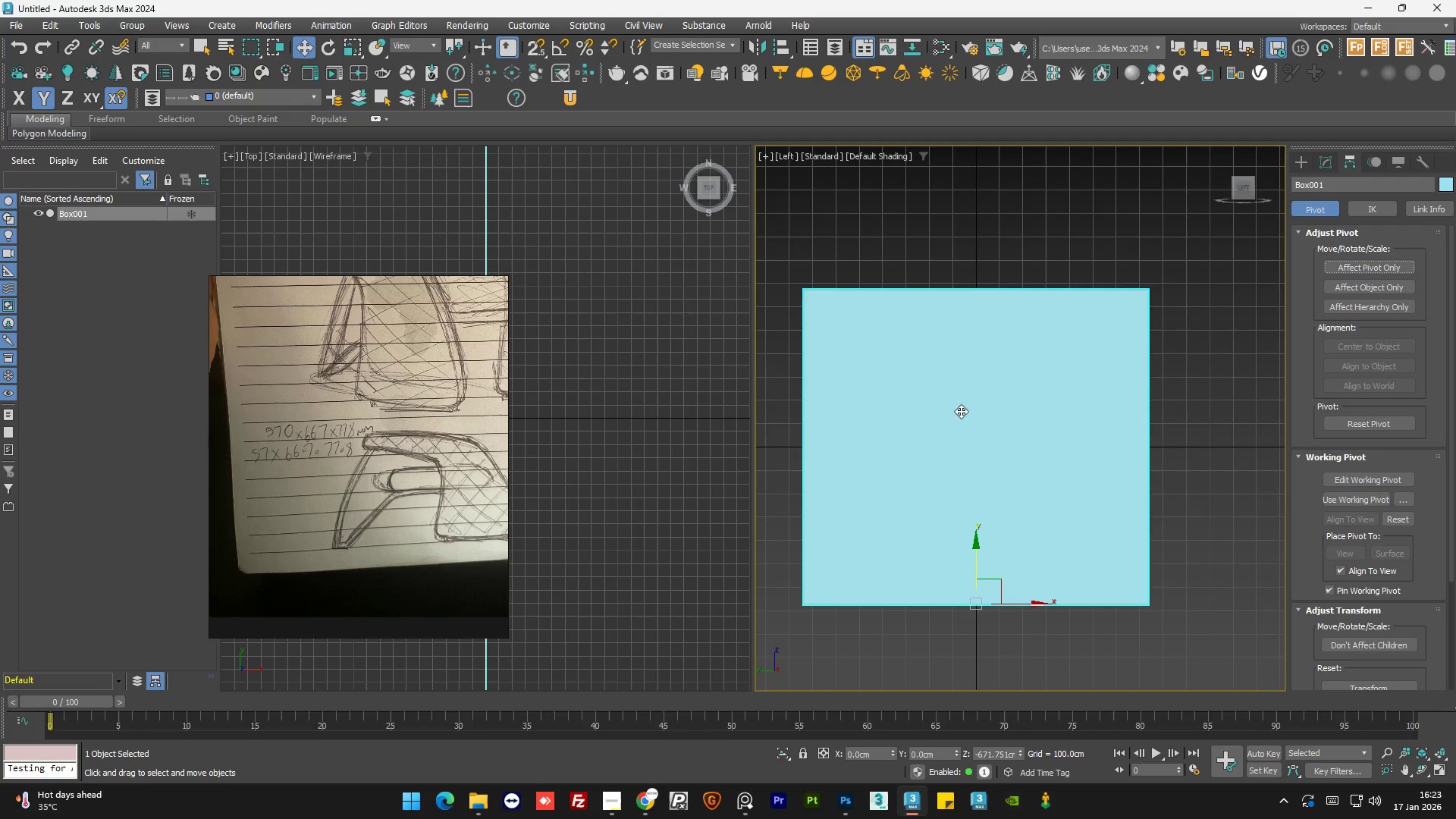 
key(G)
 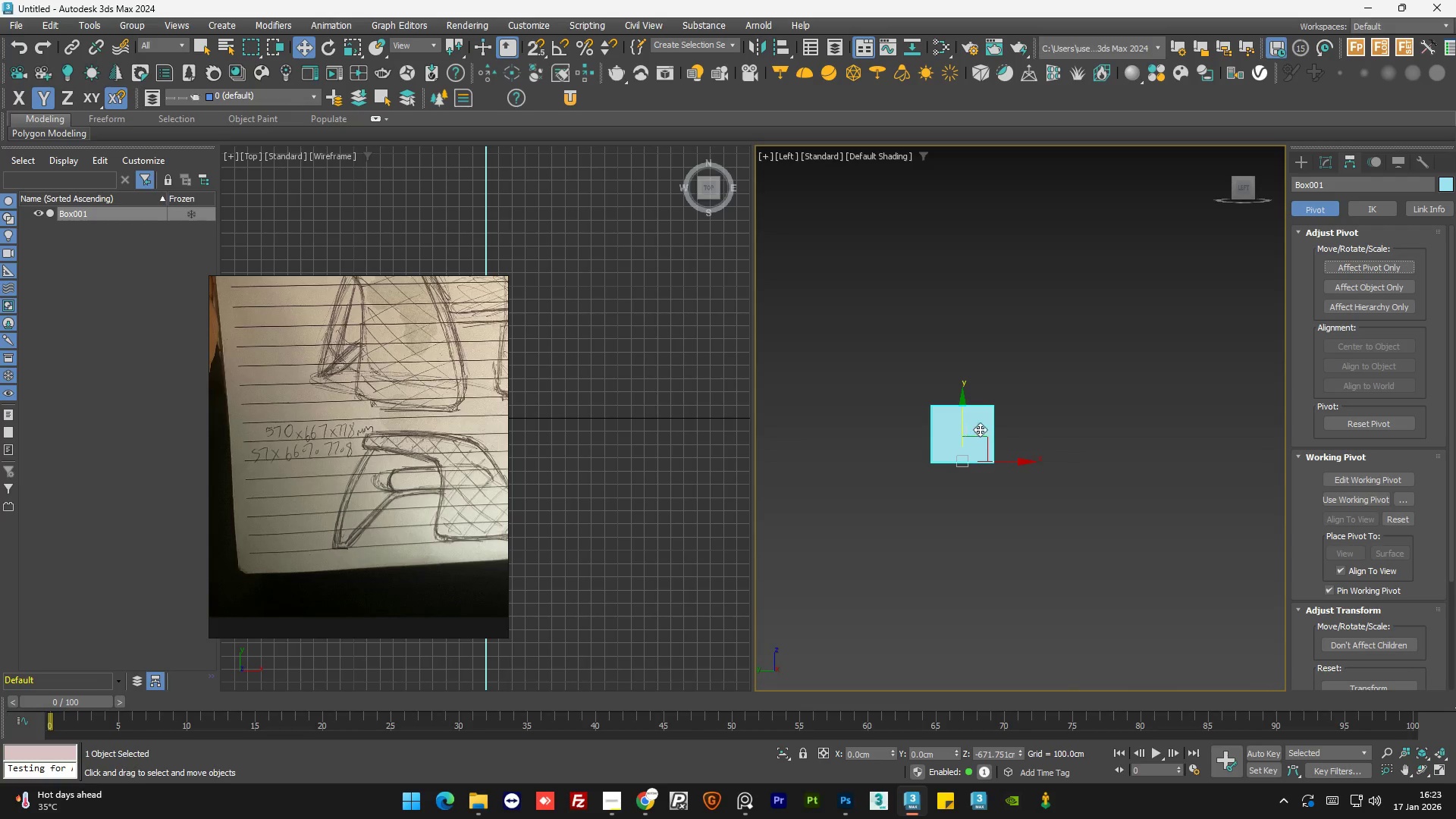 
scroll: coordinate [961, 431], scroll_direction: down, amount: 5.0
 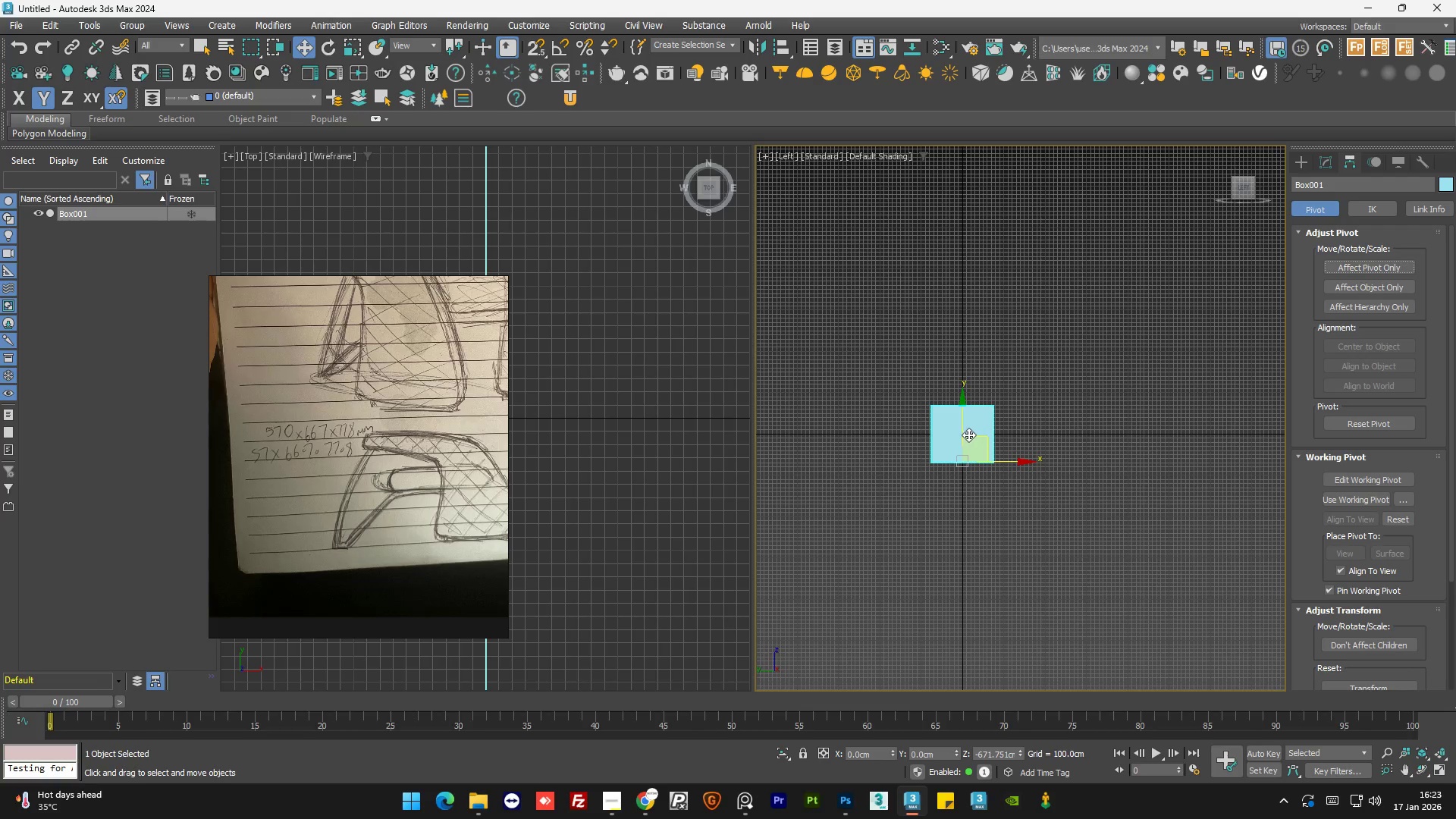 
hold_key(key=AltLeft, duration=0.75)
 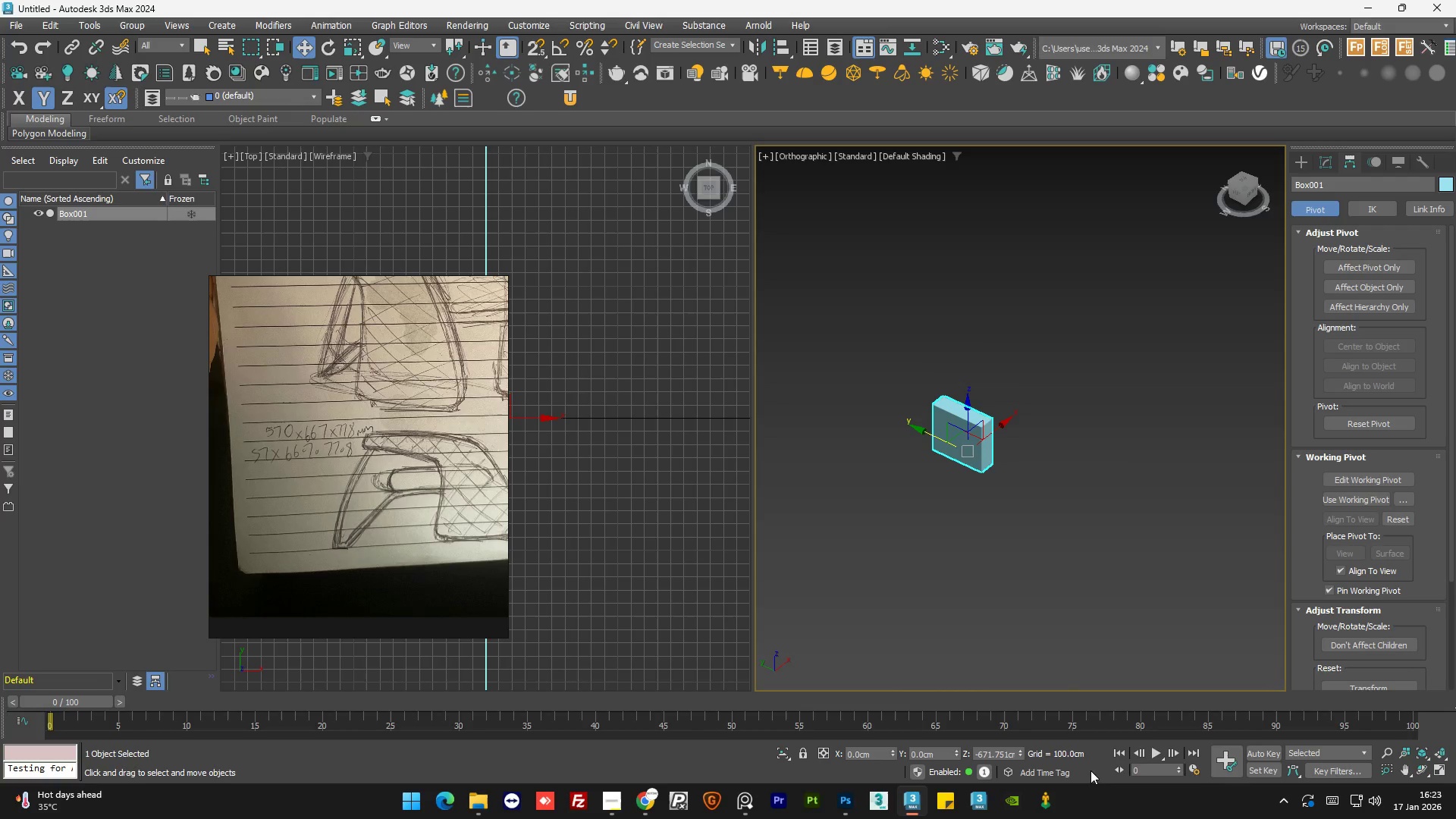 
hold_key(key=AltLeft, duration=2.48)
right_click([1019, 750])
 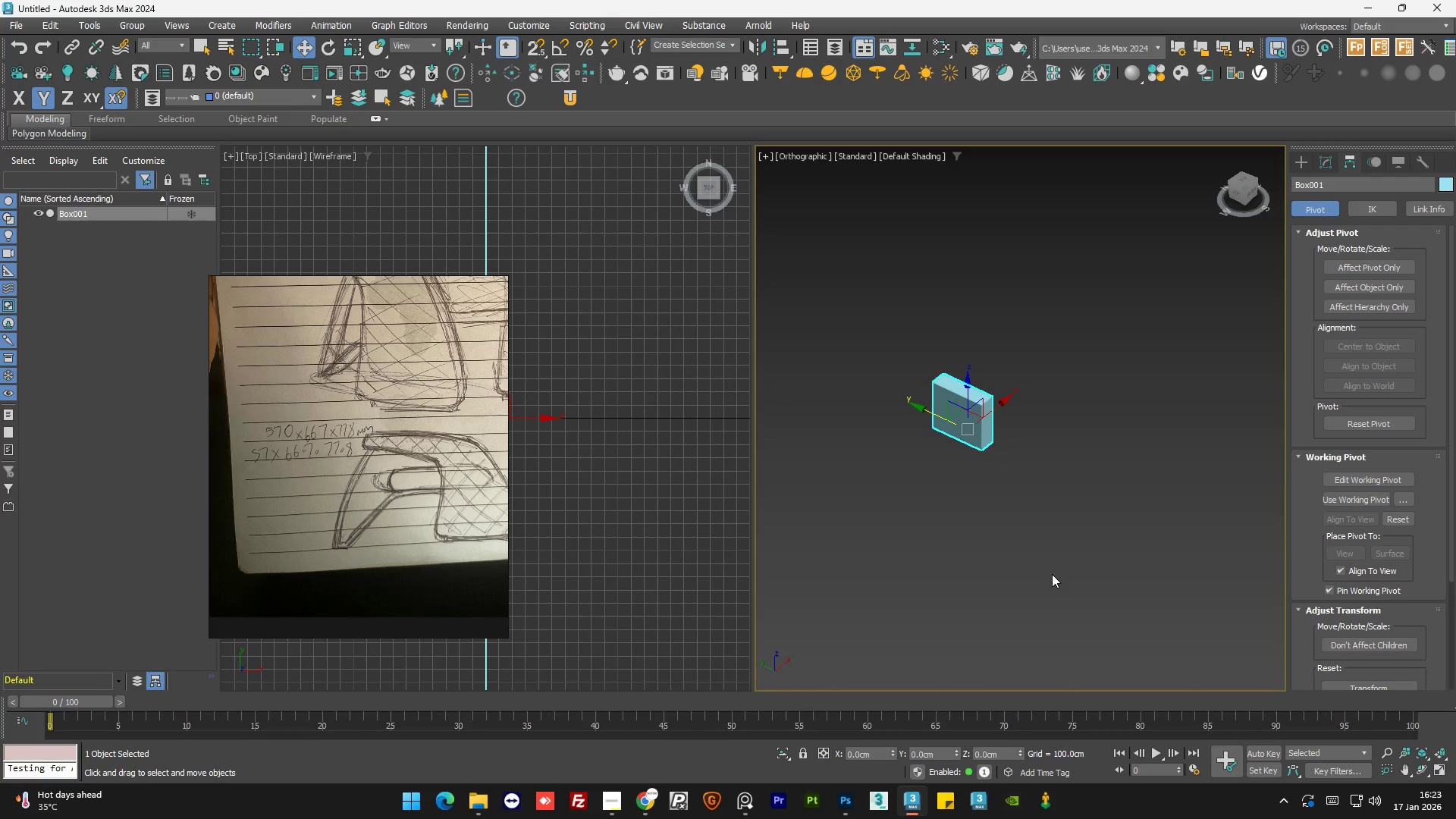 
type(gg)
 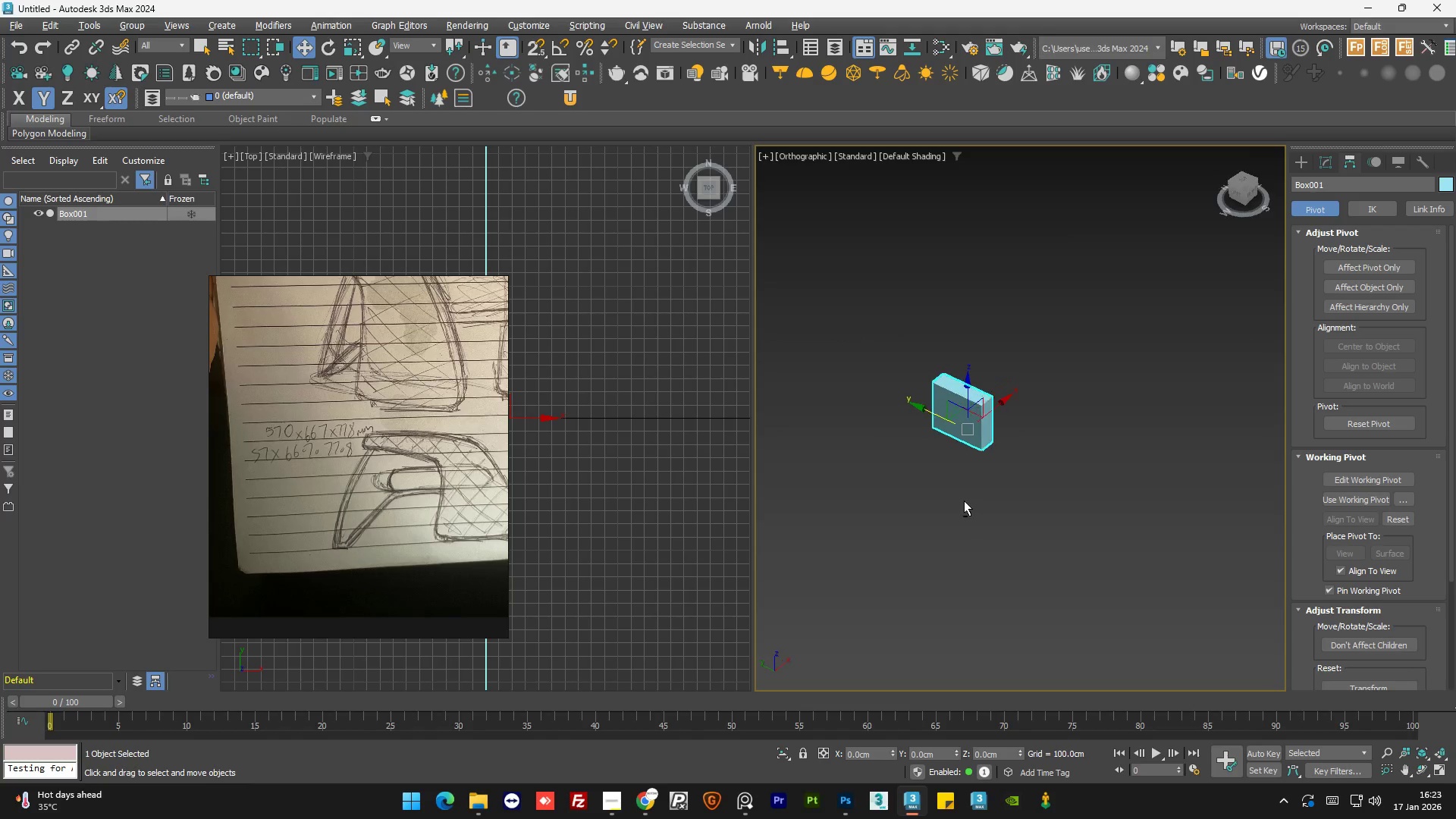 
hold_key(key=AltLeft, duration=1.5)
 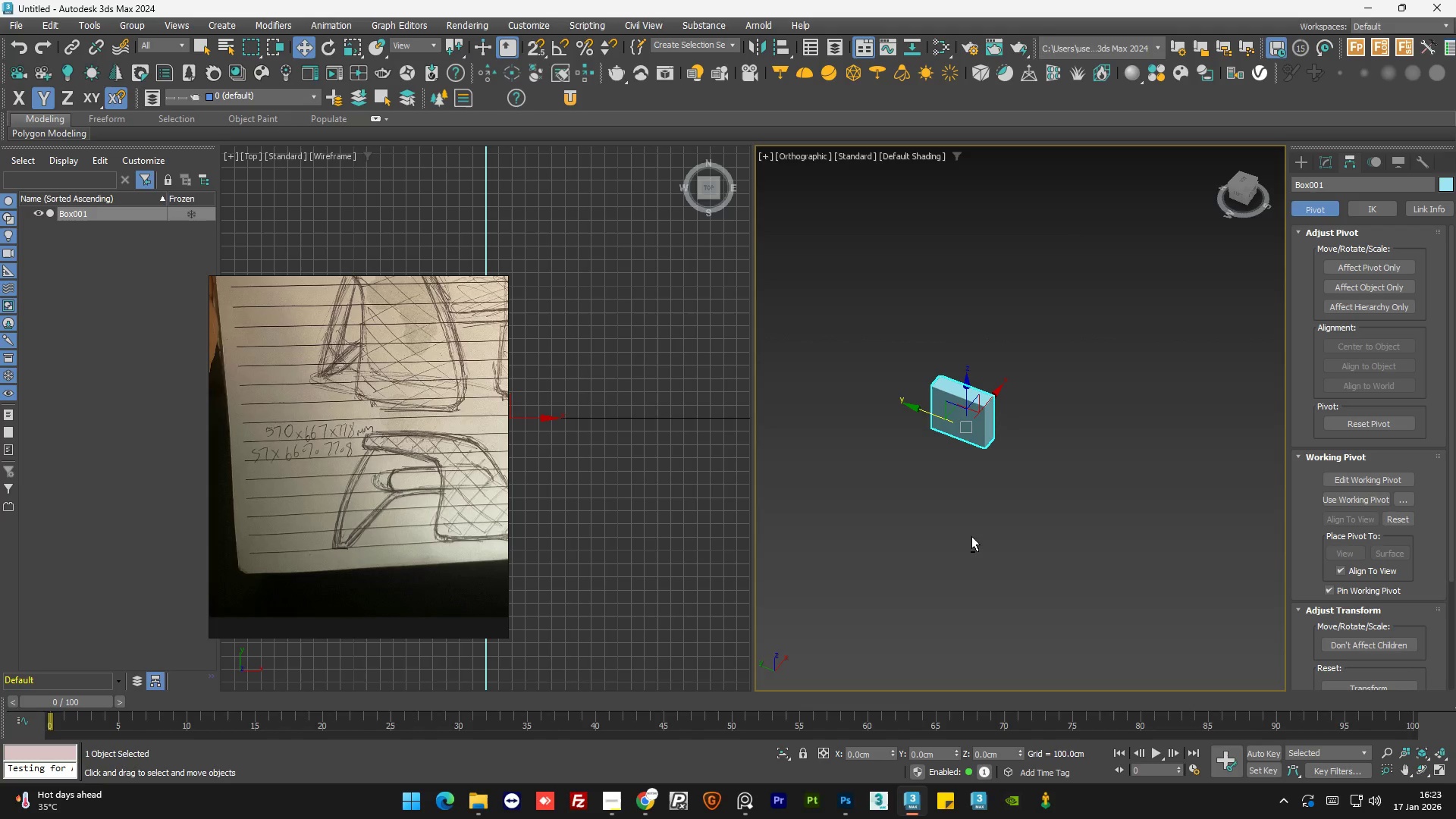 
hold_key(key=AltLeft, duration=0.38)
 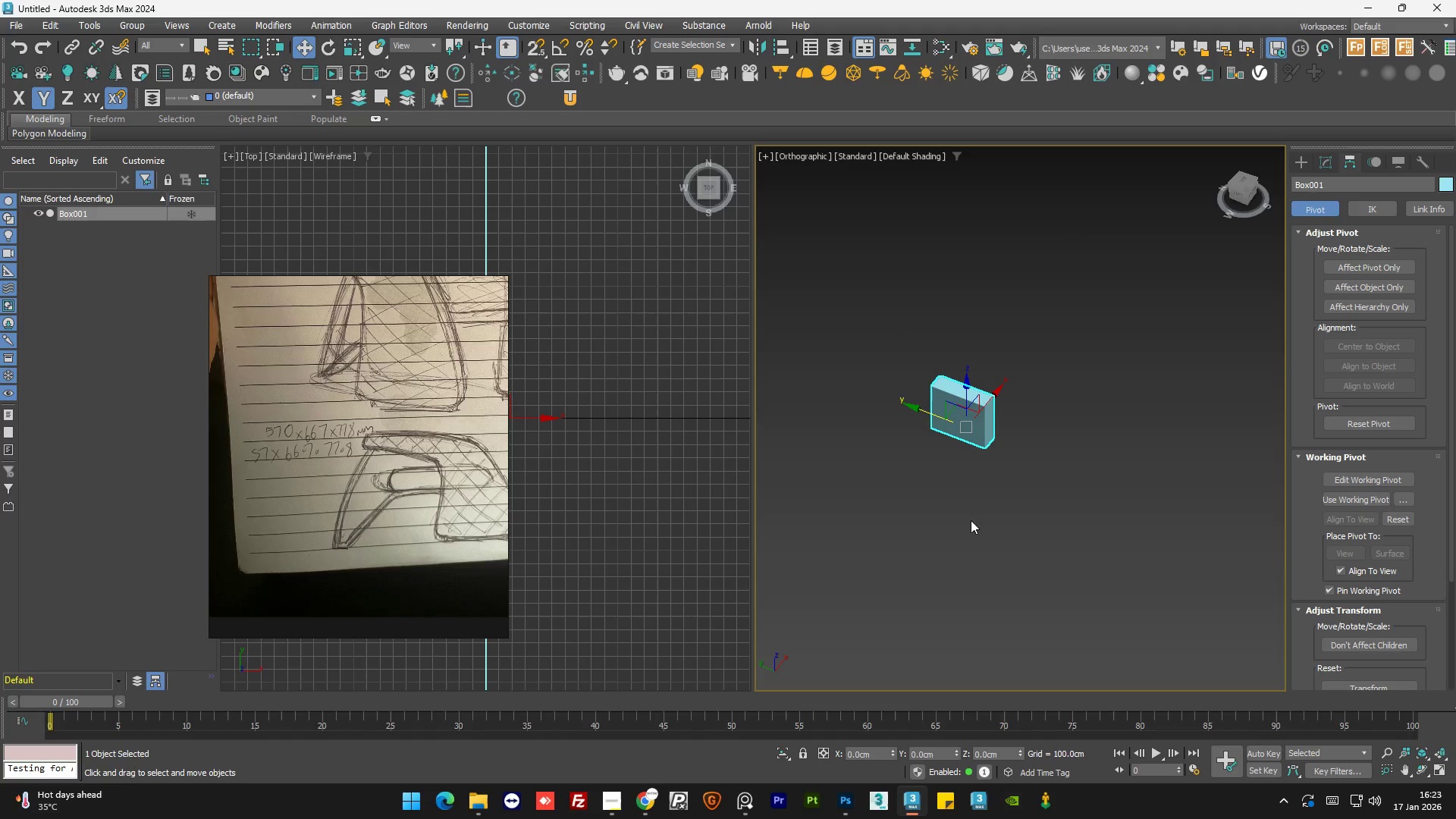 
hold_key(key=AltLeft, duration=0.48)
 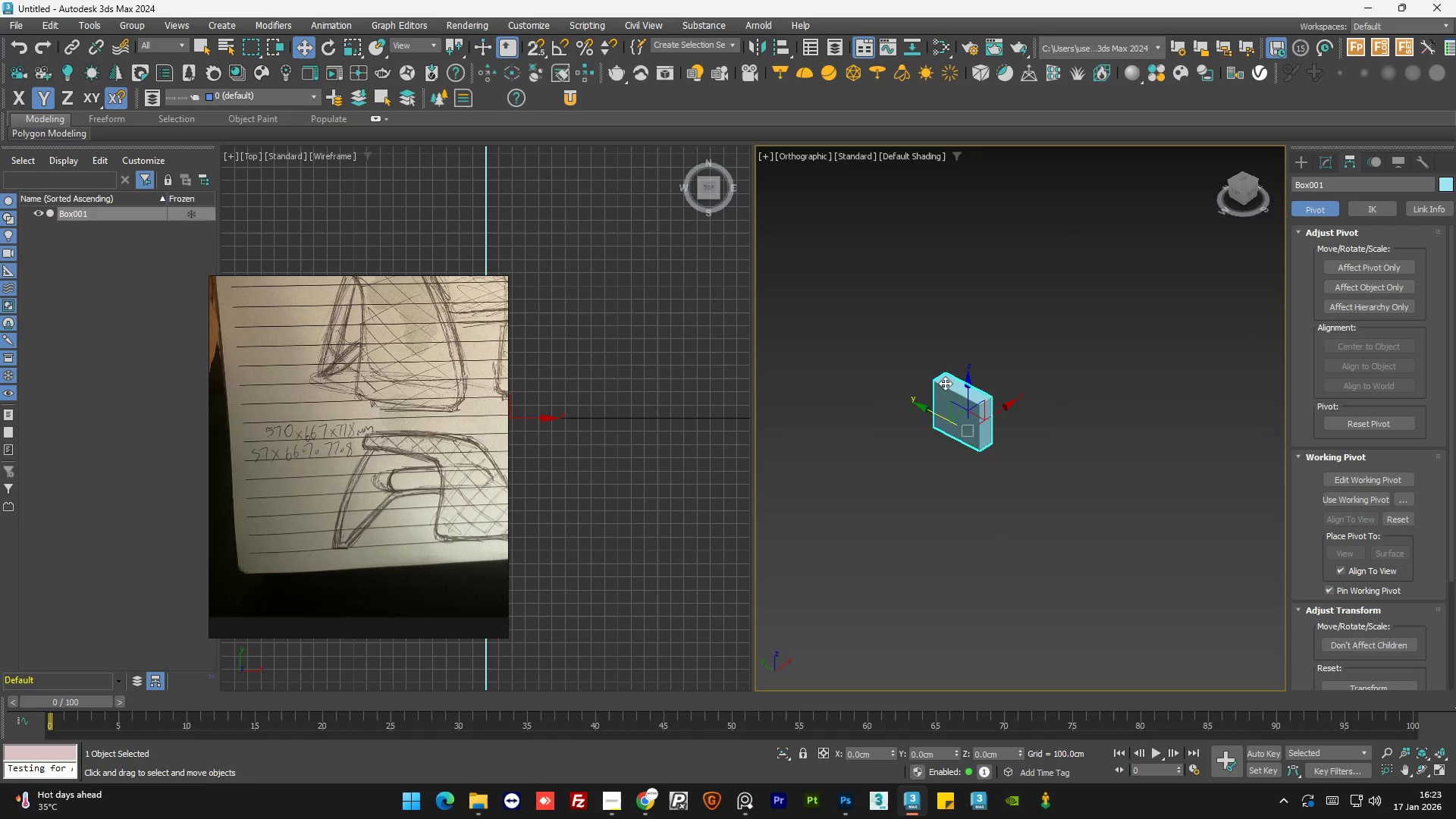 
left_click([981, 335])
 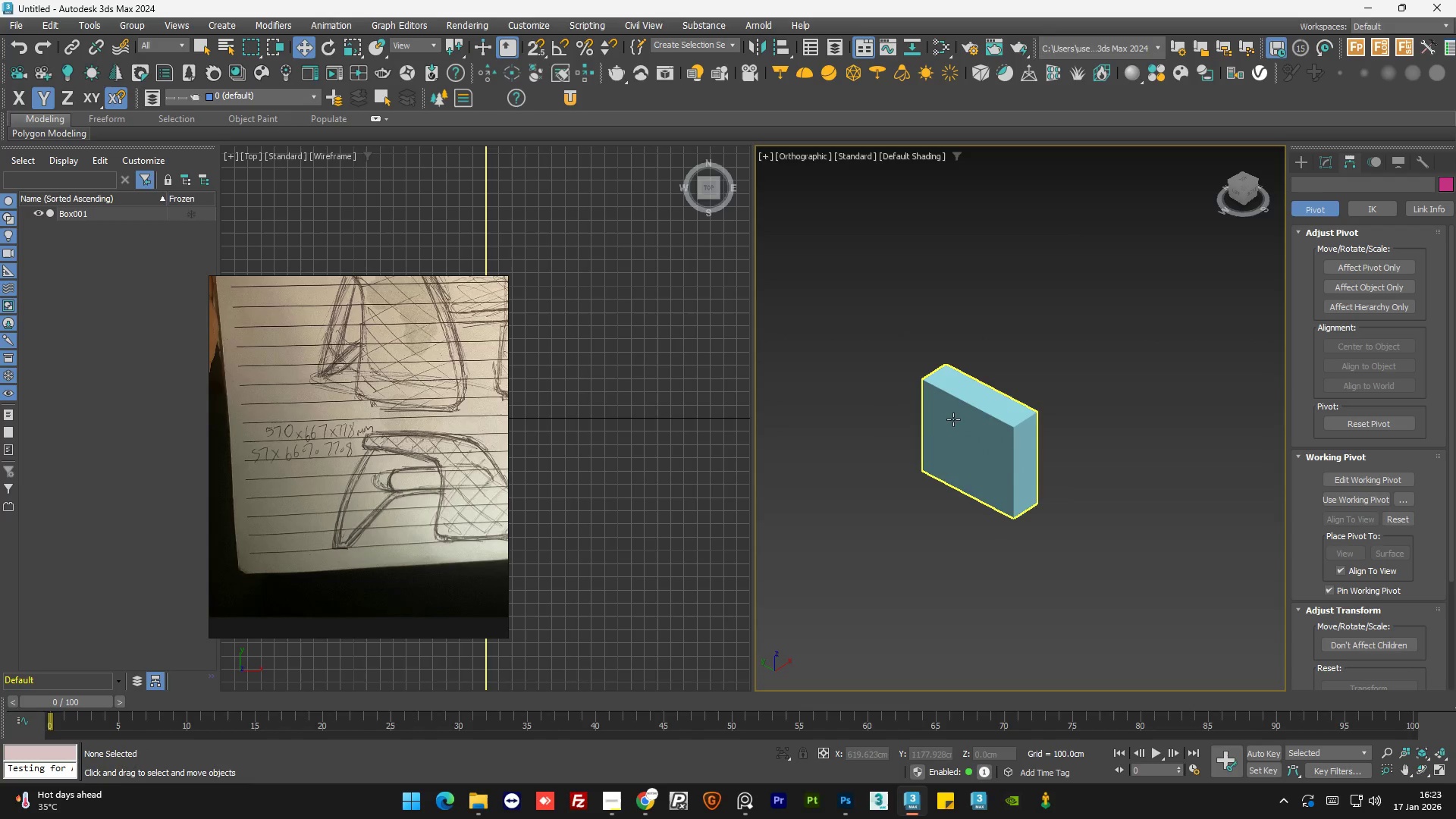 
scroll: coordinate [945, 382], scroll_direction: up, amount: 2.0
 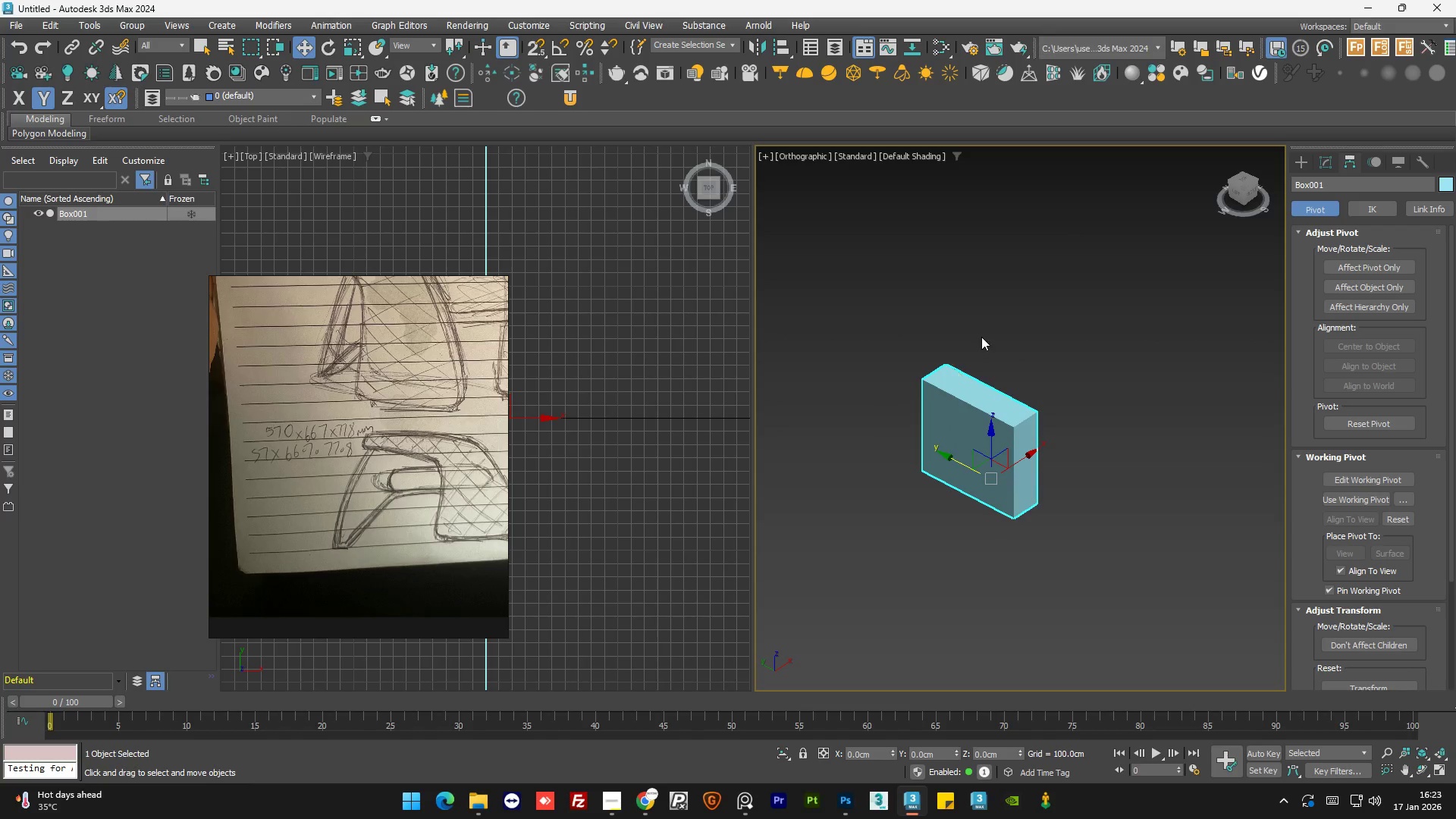 
double_click([953, 419])
 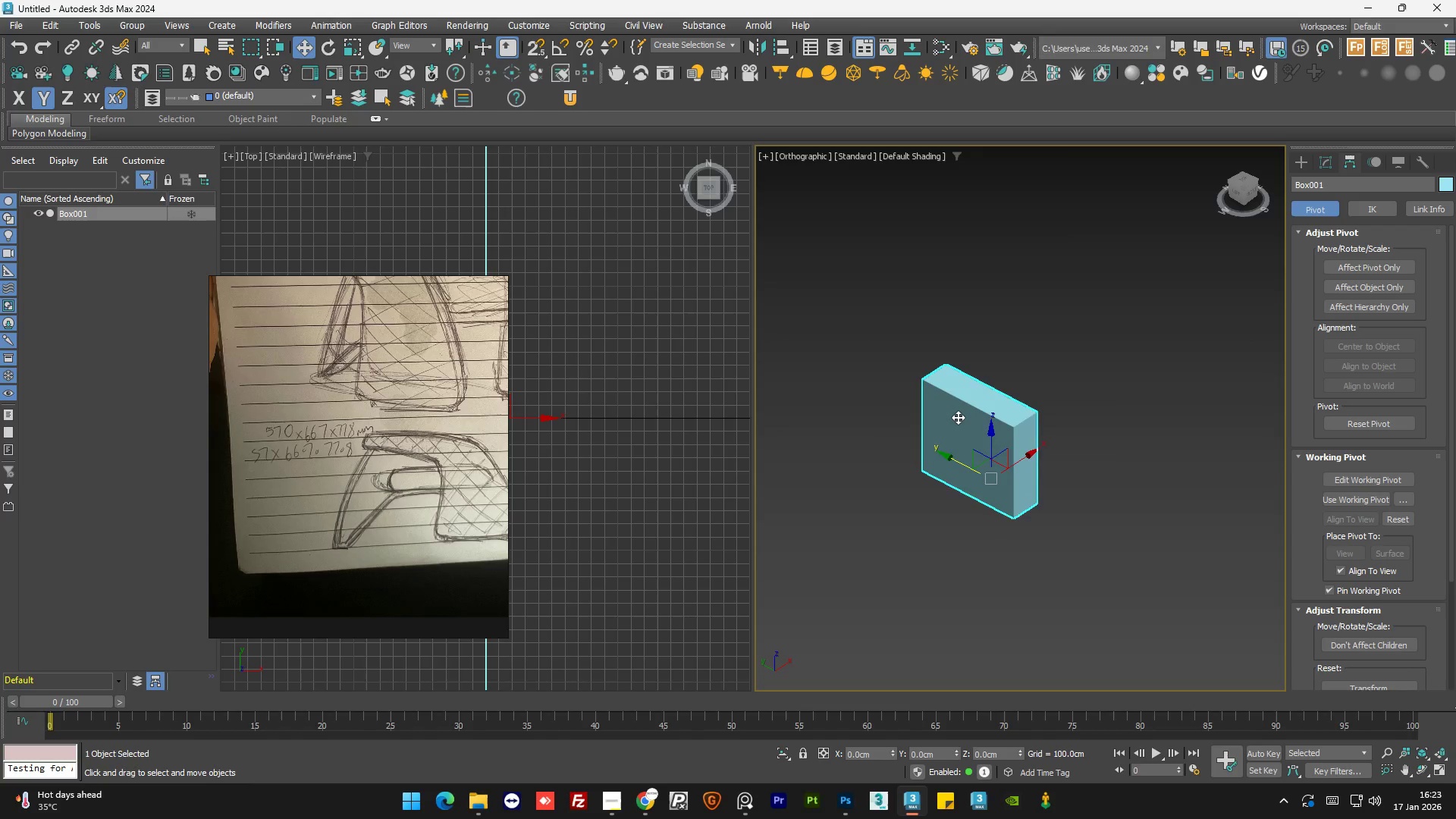 
scroll: coordinate [958, 417], scroll_direction: up, amount: 2.0
 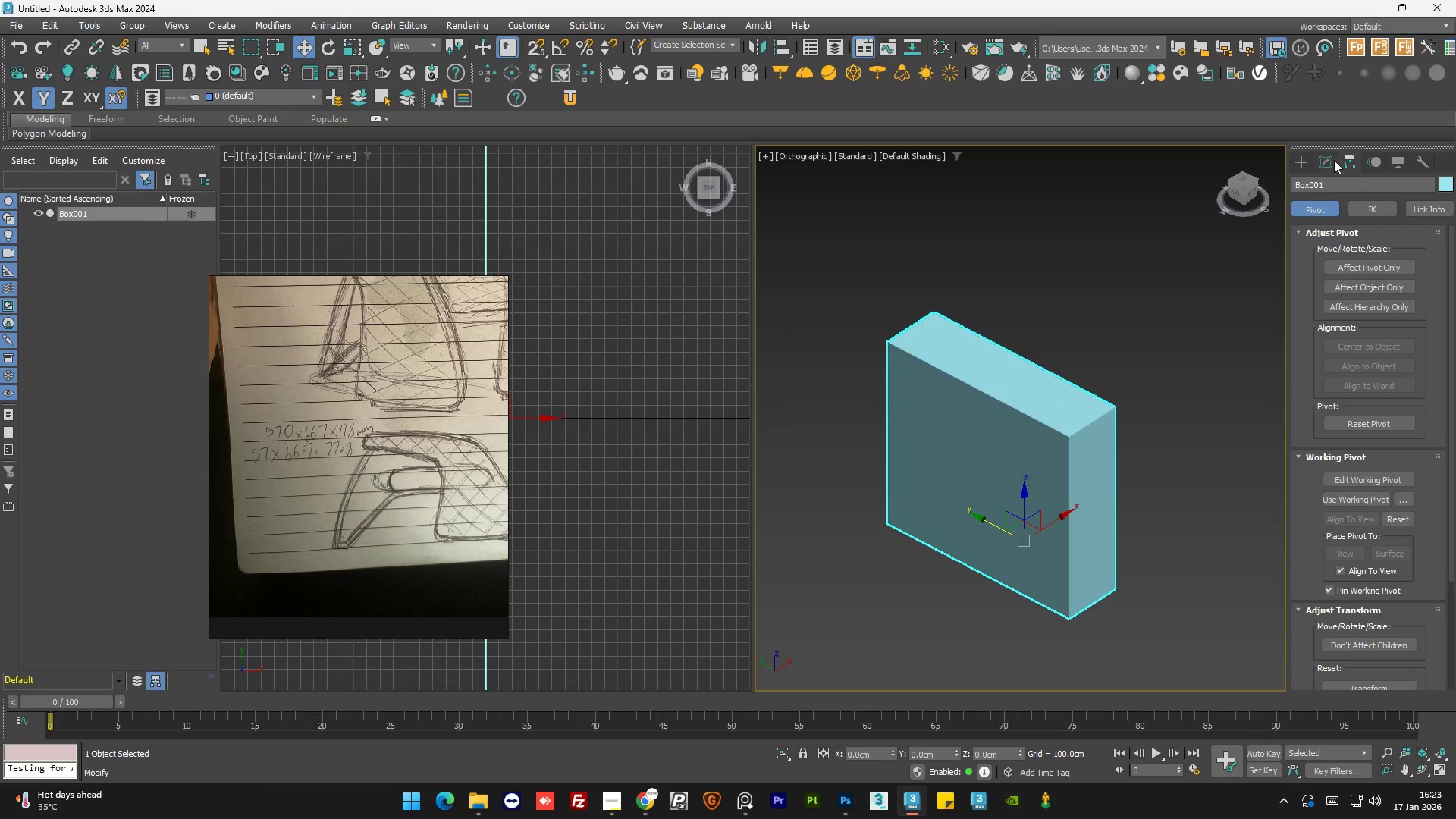 
left_click([1329, 158])
 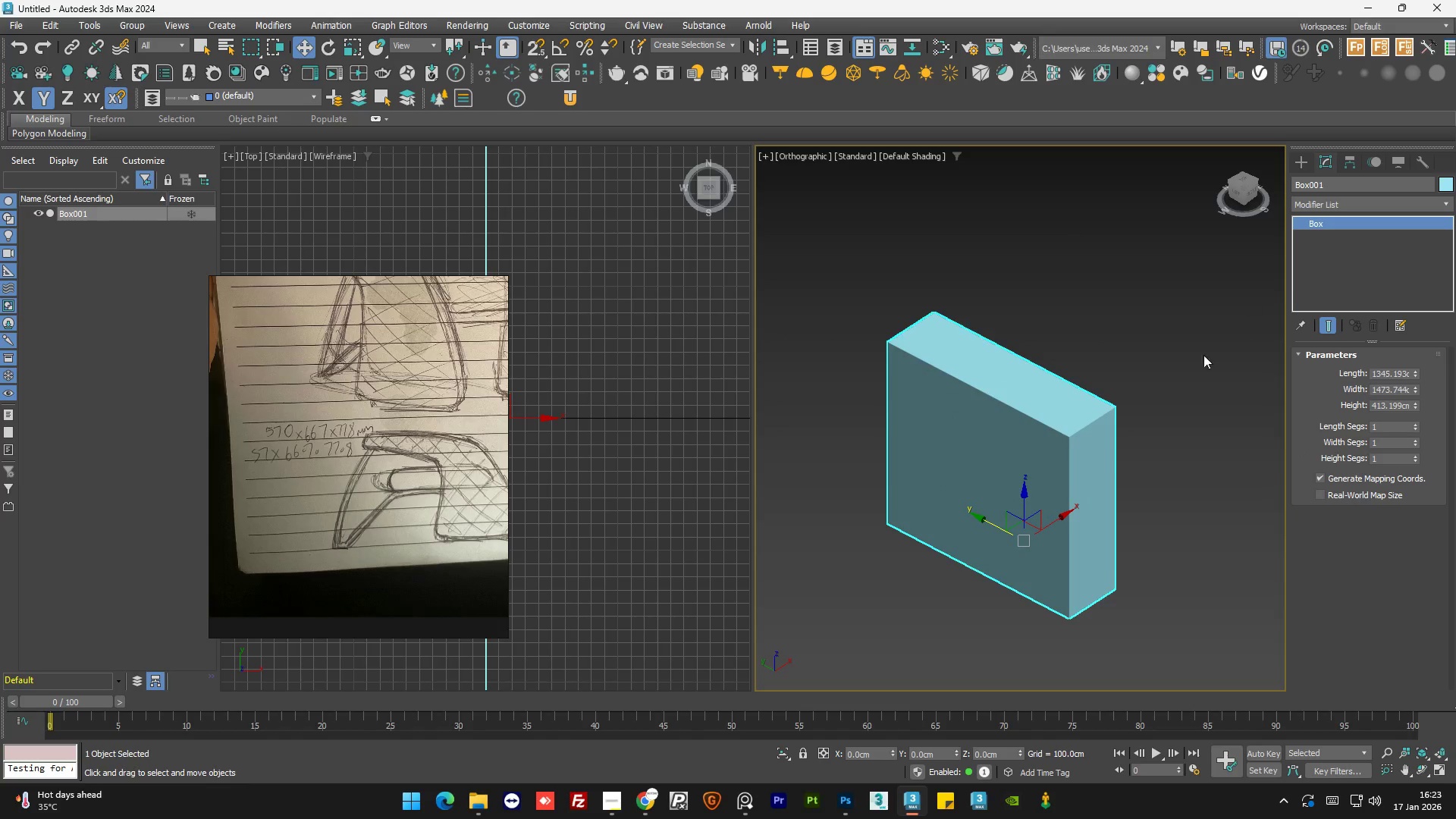 
hold_key(key=AltLeft, duration=0.77)
 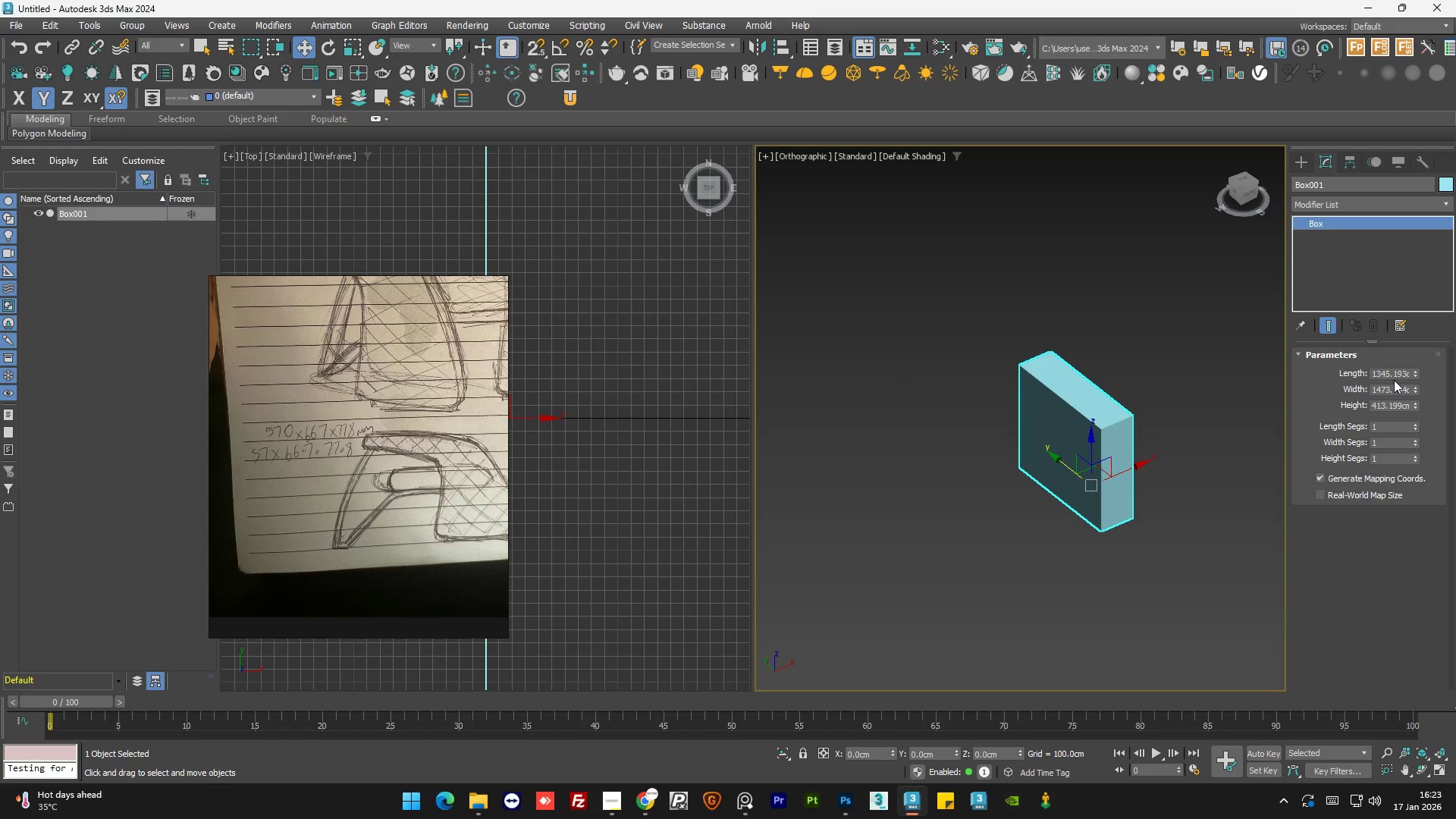 
scroll: coordinate [1169, 419], scroll_direction: down, amount: 2.0
 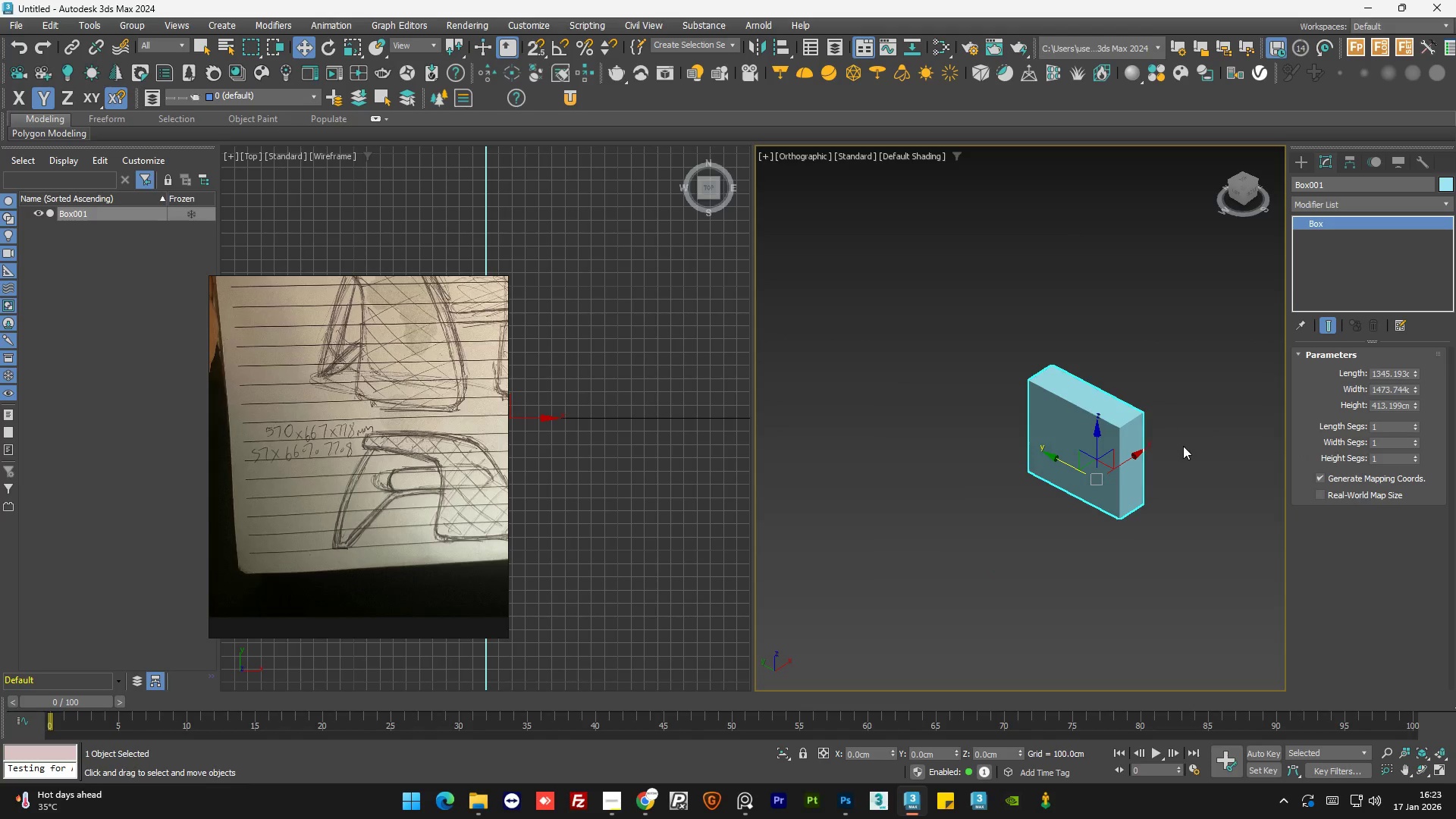 
scroll: coordinate [1166, 447], scroll_direction: up, amount: 1.0
 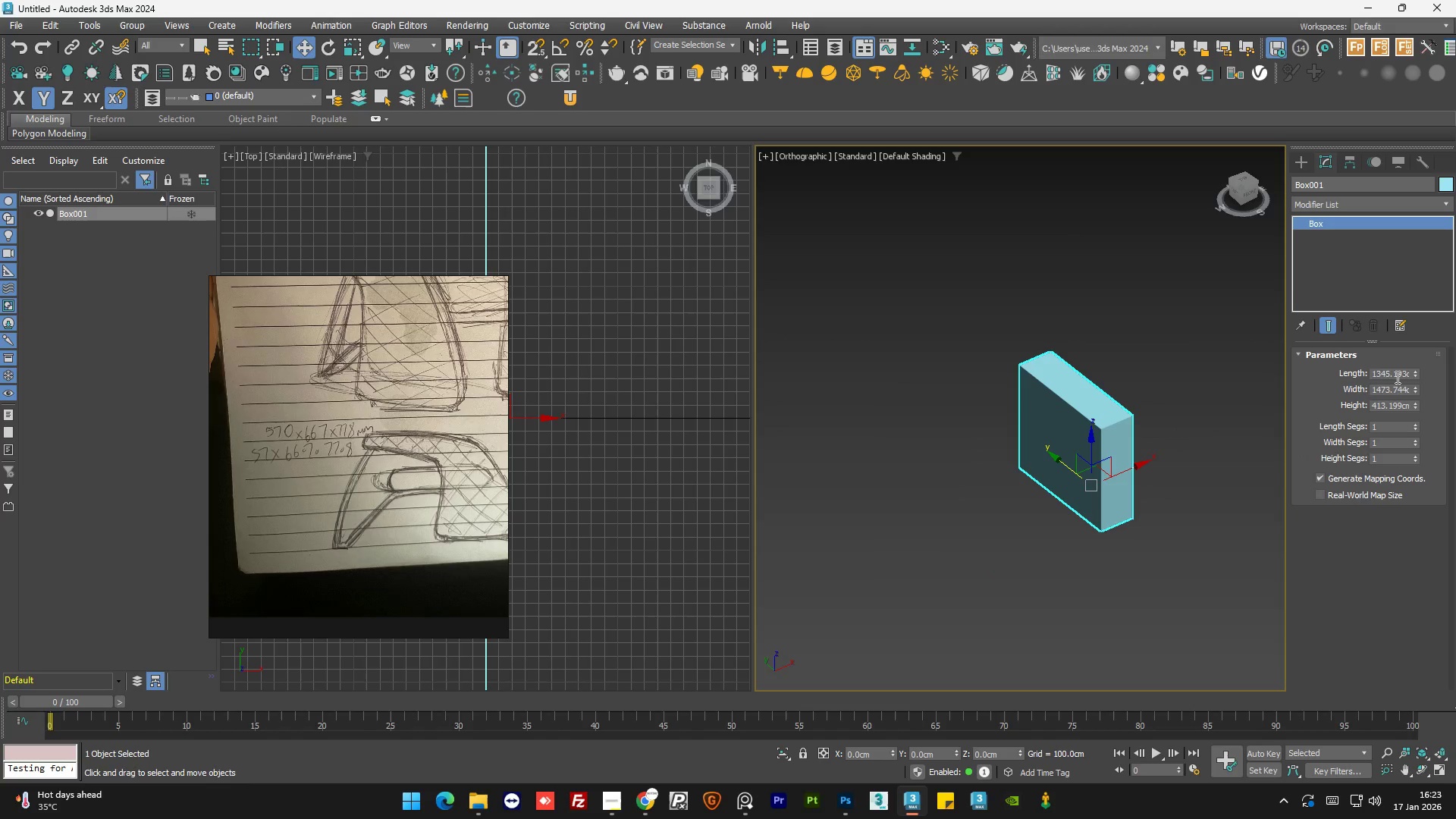 
double_click([1396, 377])
 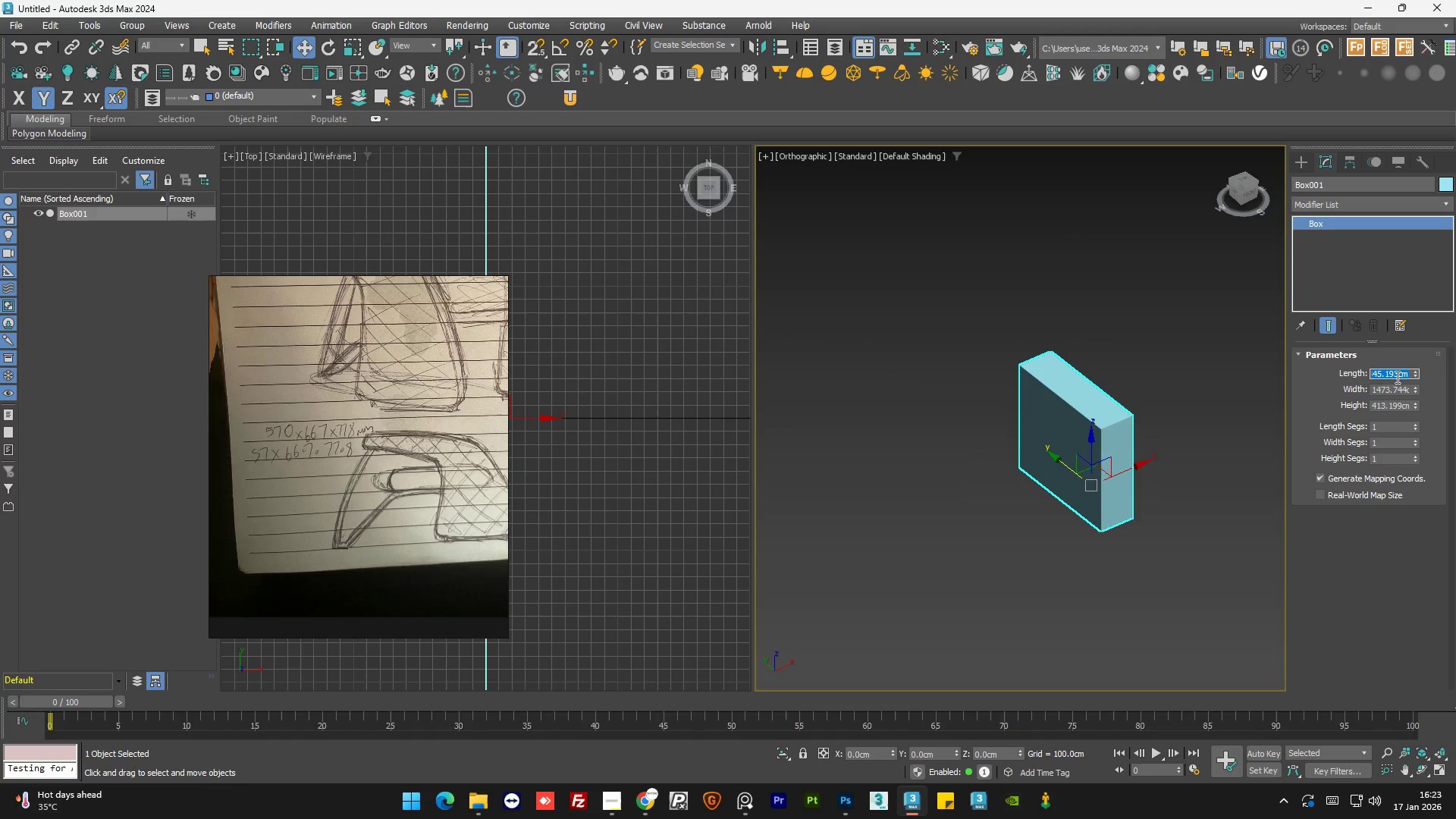 
key(Numpad5)
 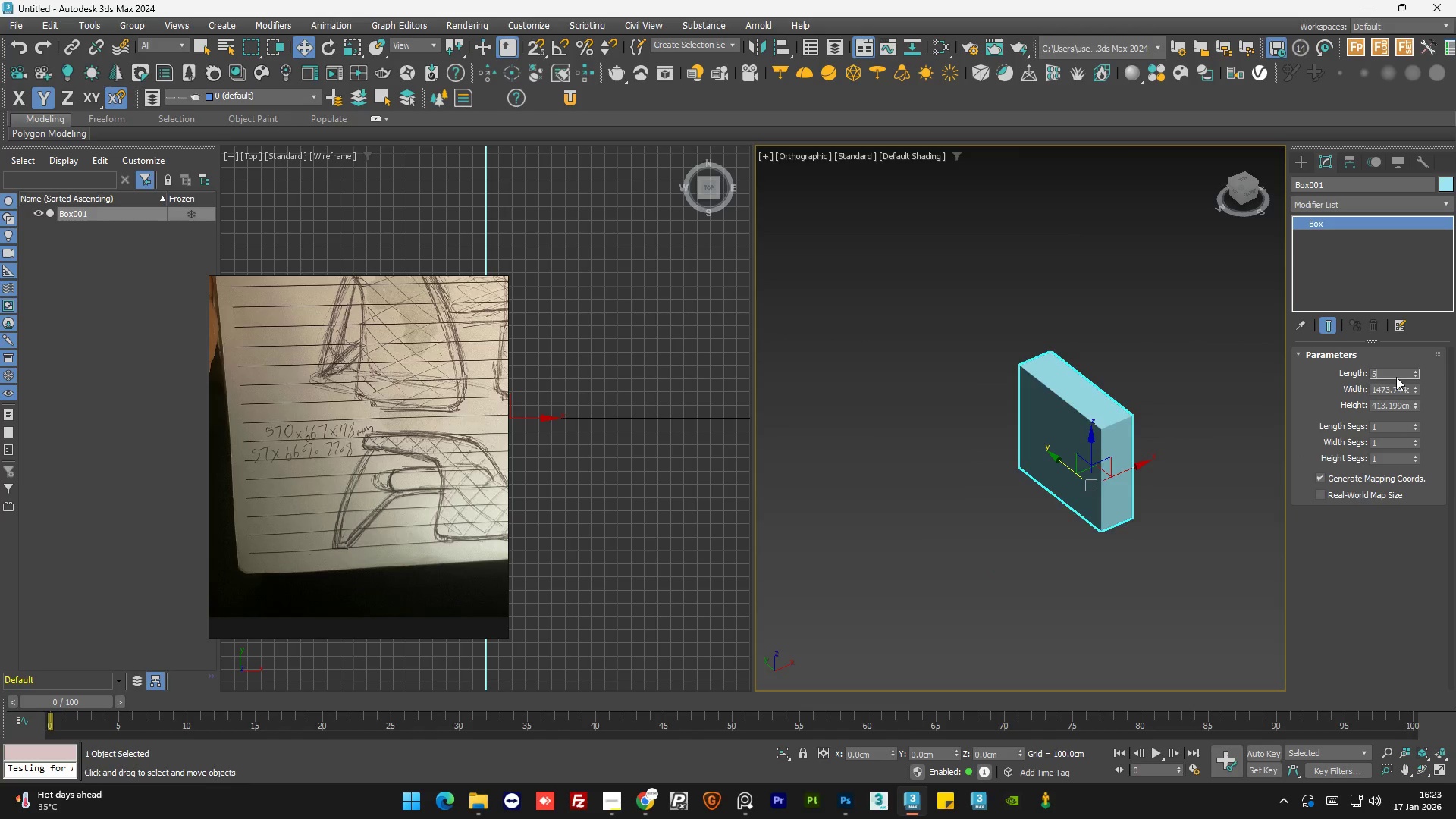 
key(NumpadEnter)
 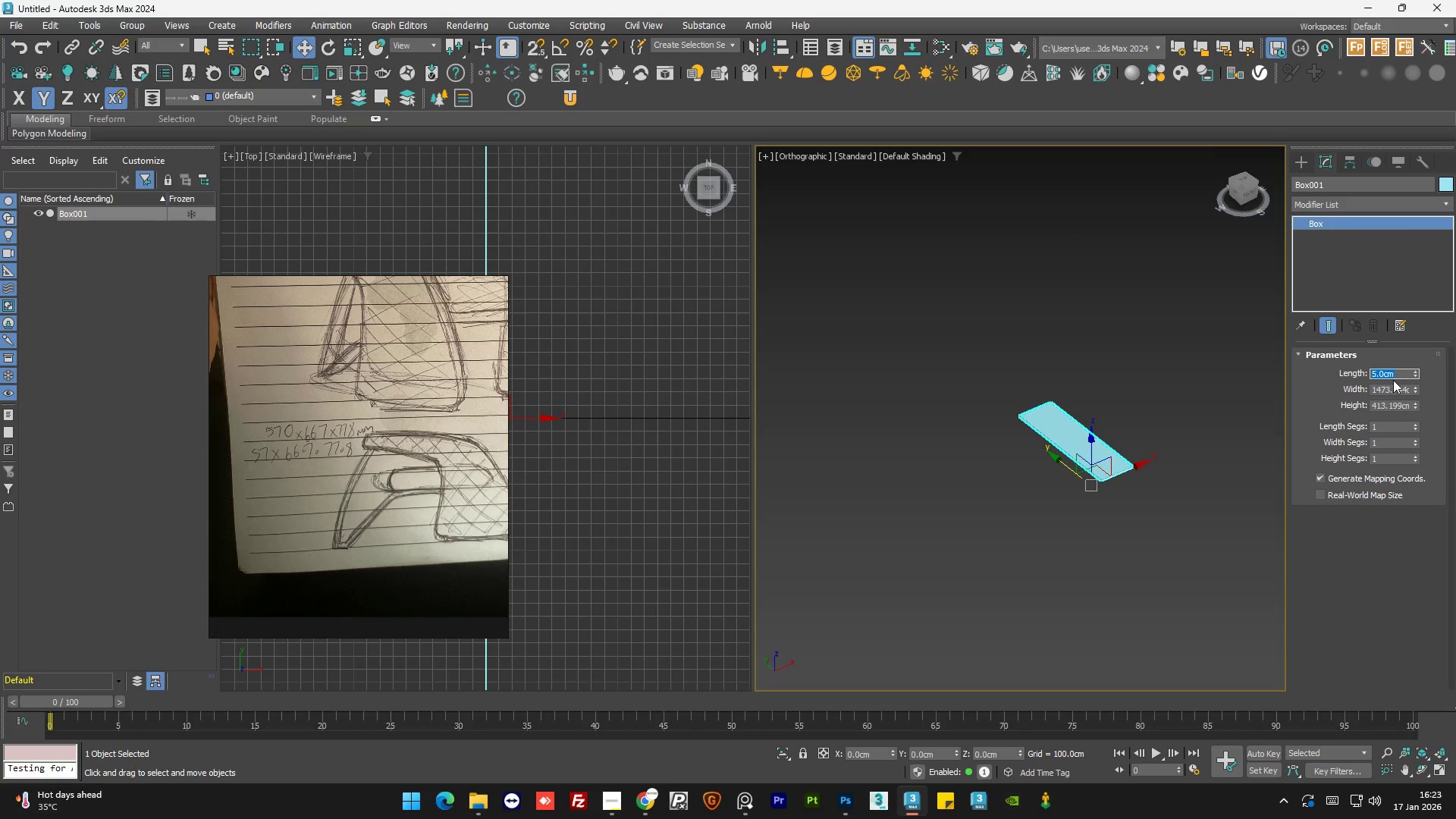 
key(Numpad1)
 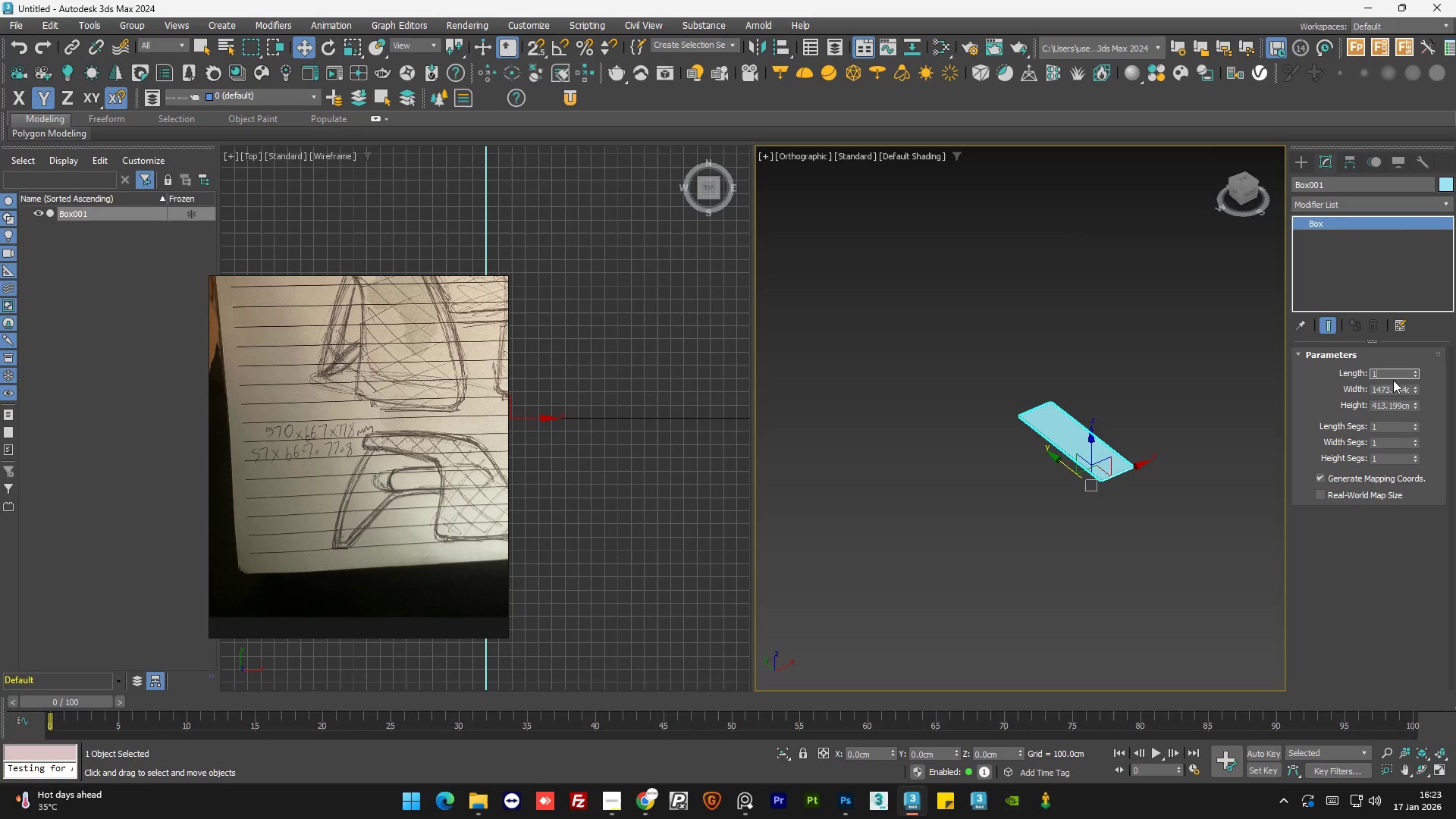 
key(Numpad0)
 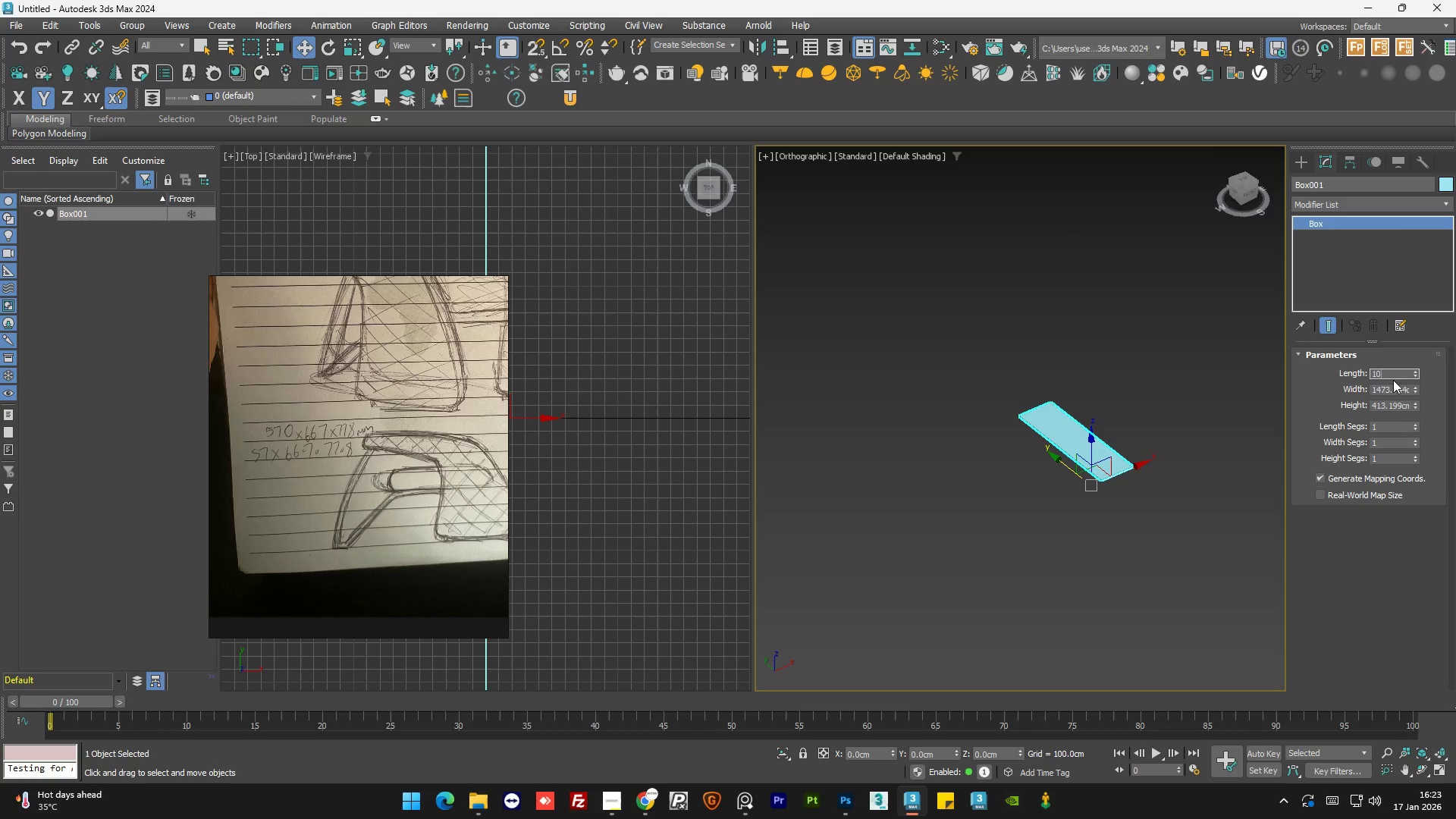 
key(Numpad0)
 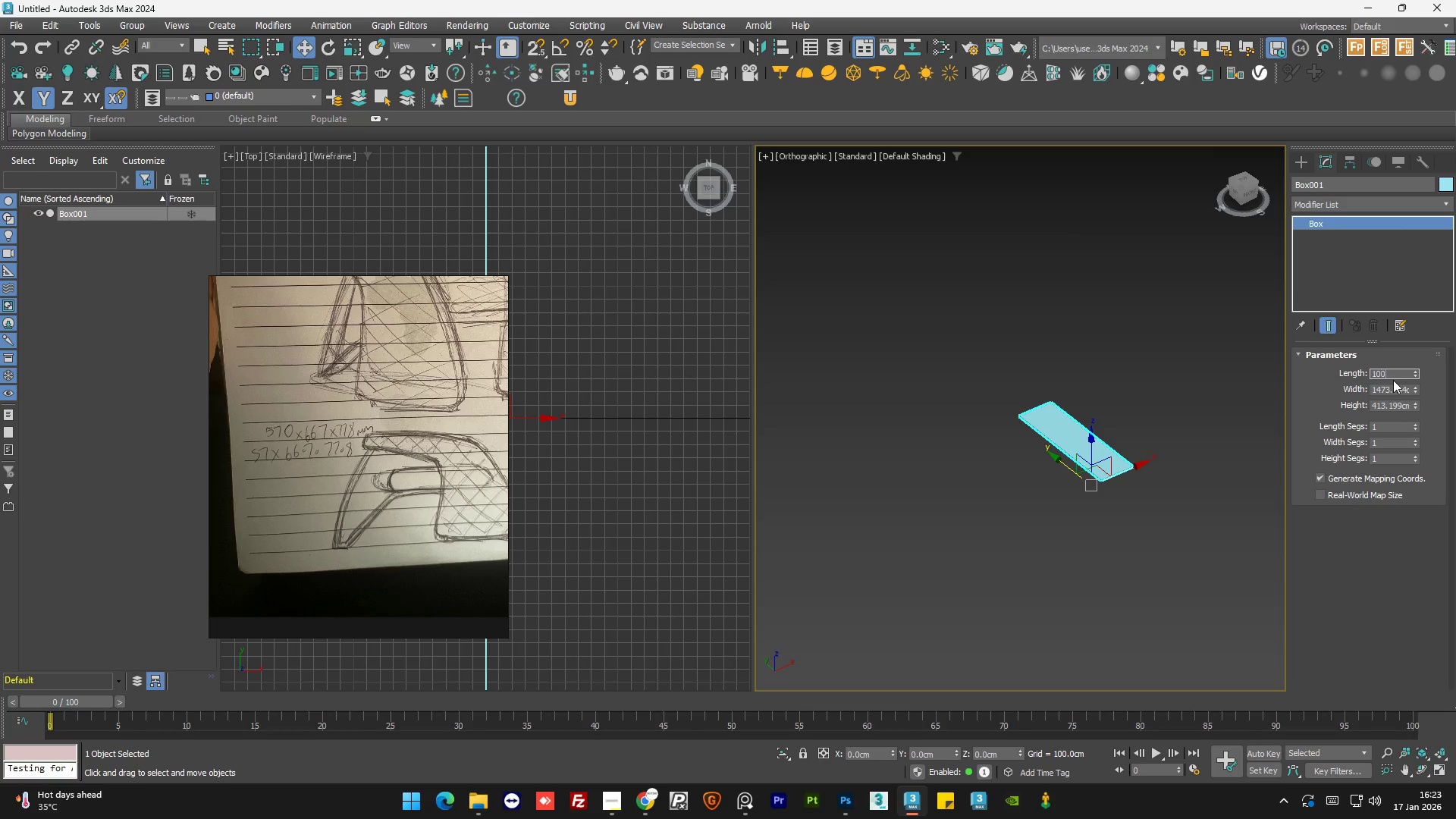 
key(NumpadEnter)
 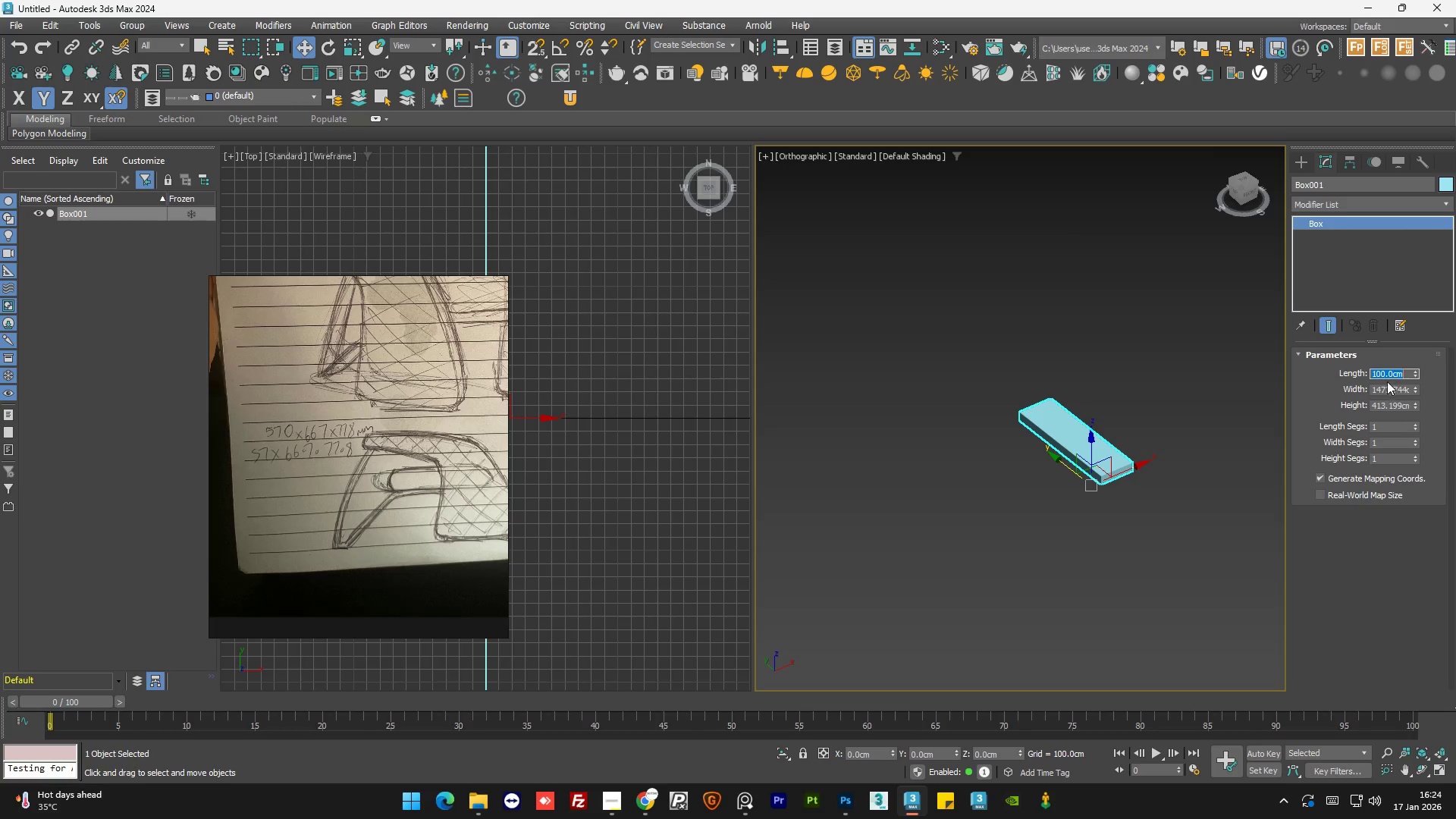 
double_click([1404, 390])
 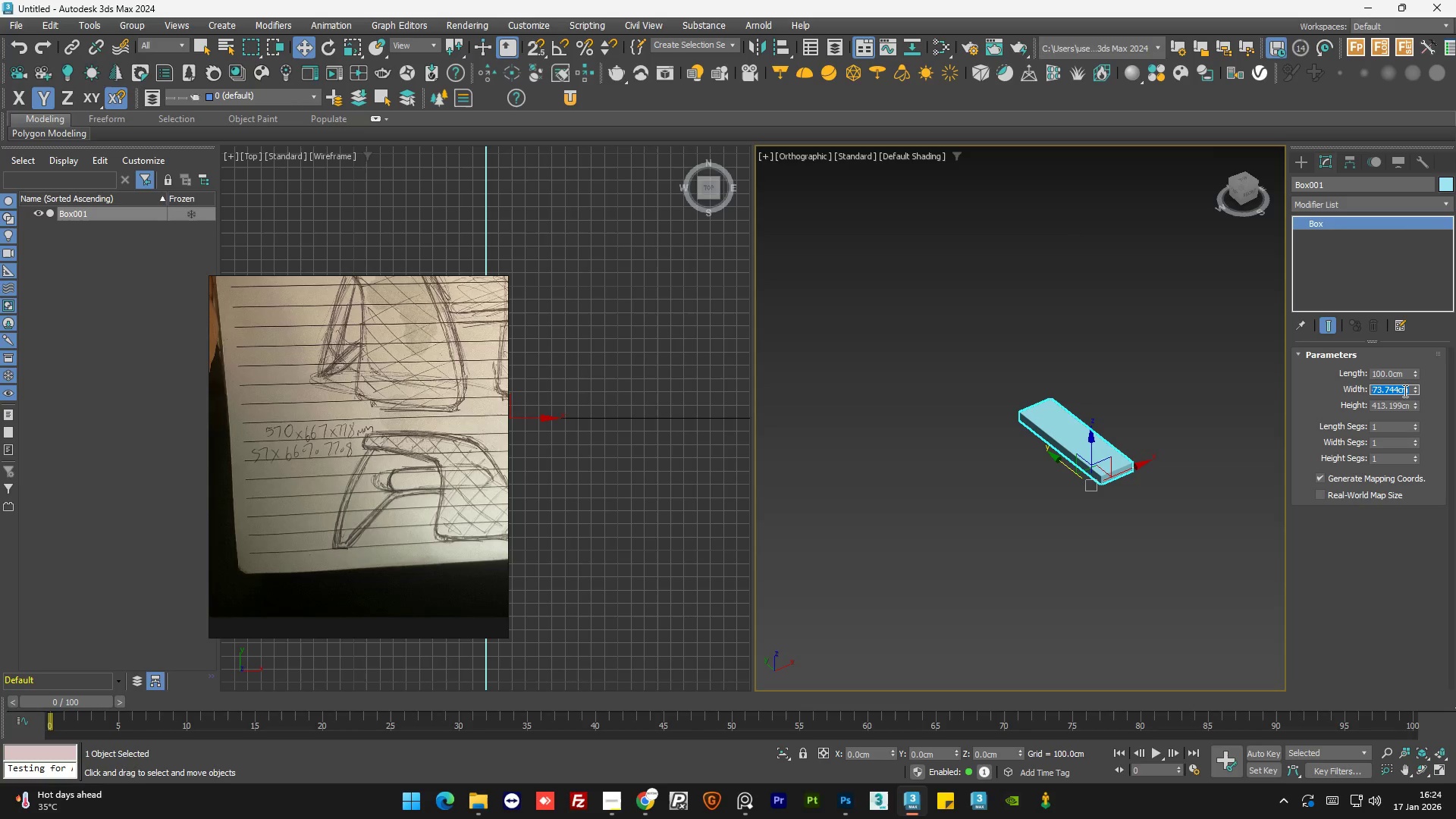 
key(Numpad5)
 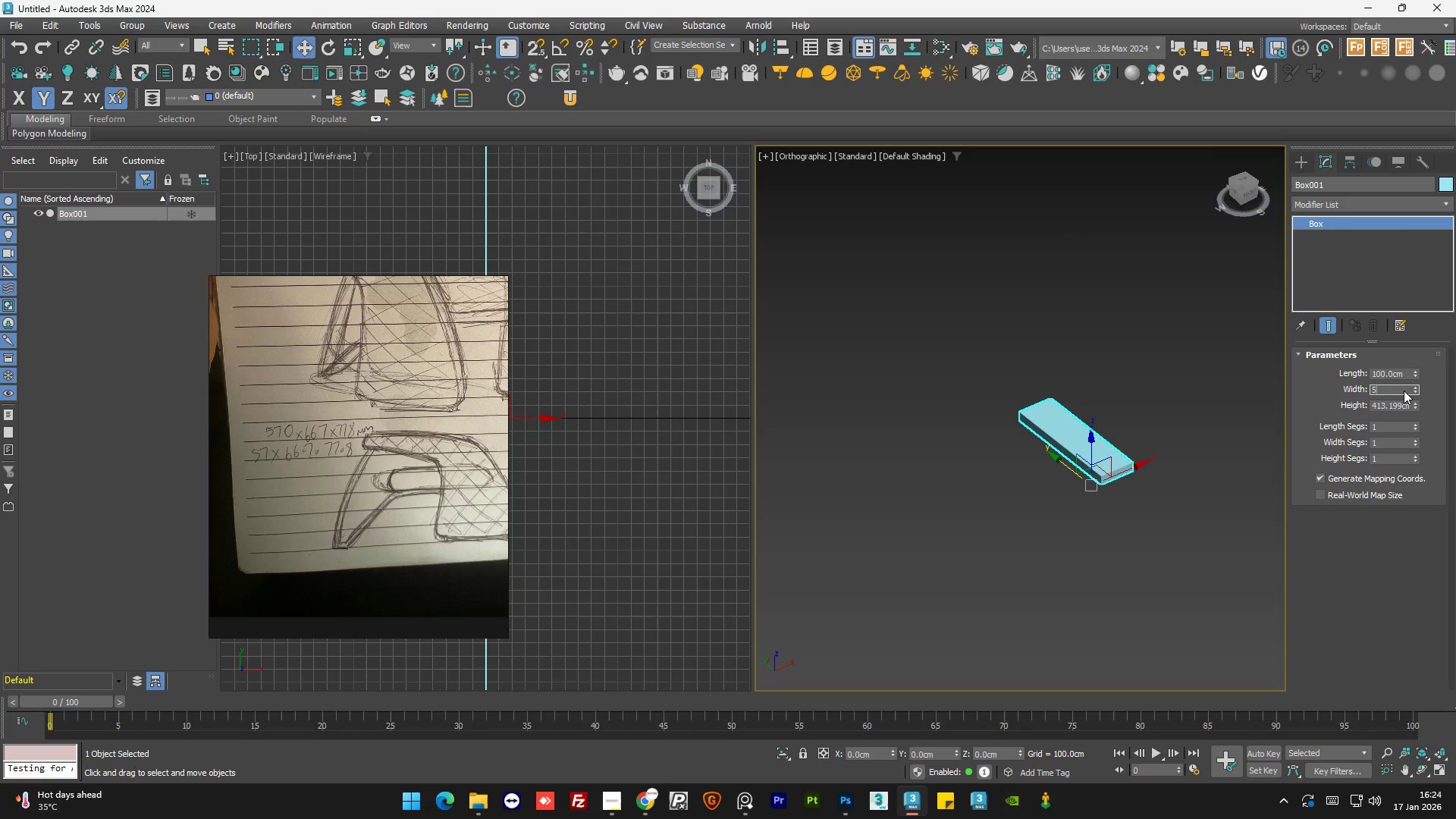 
key(Numpad7)
 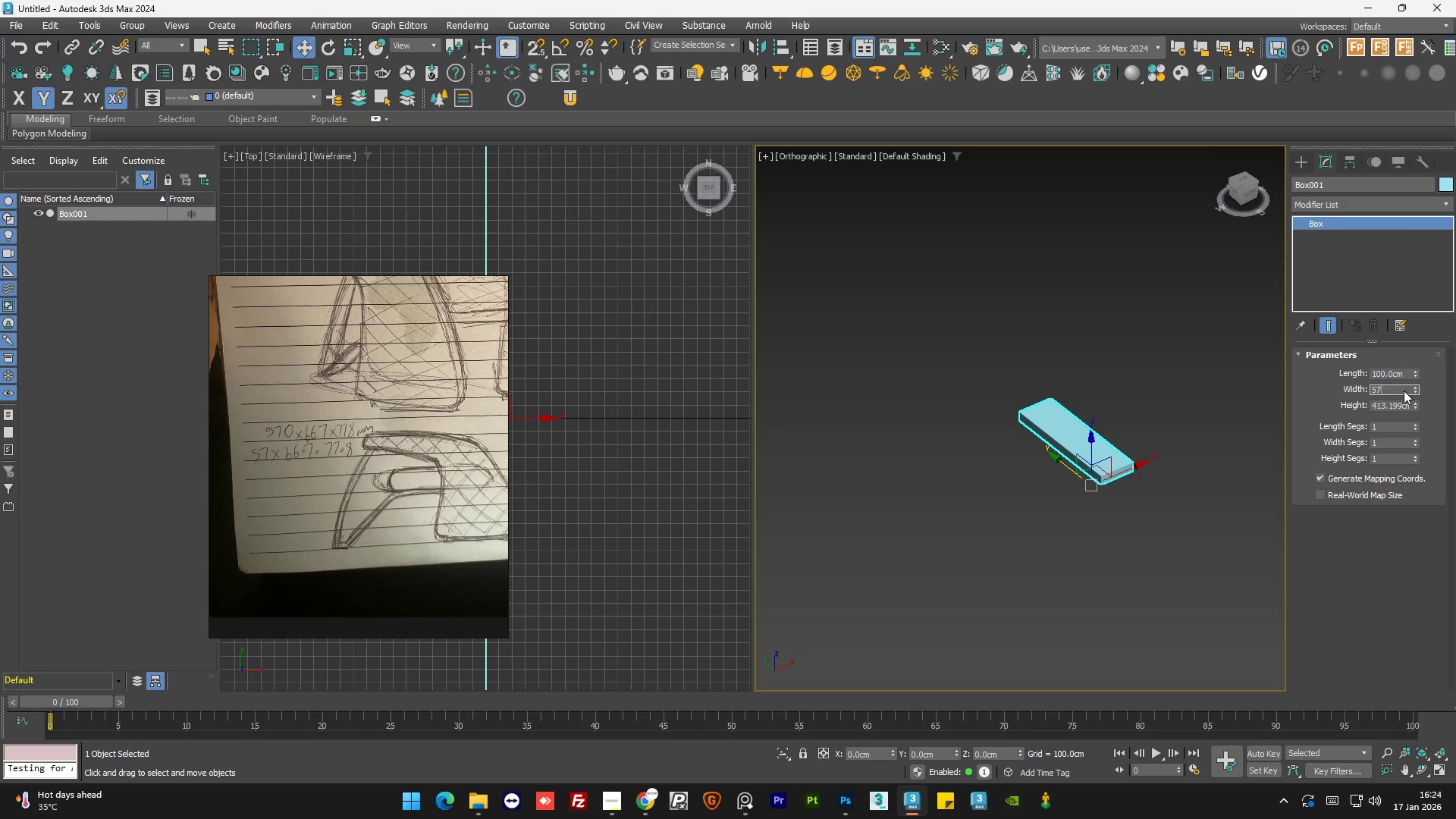 
key(NumpadEnter)
 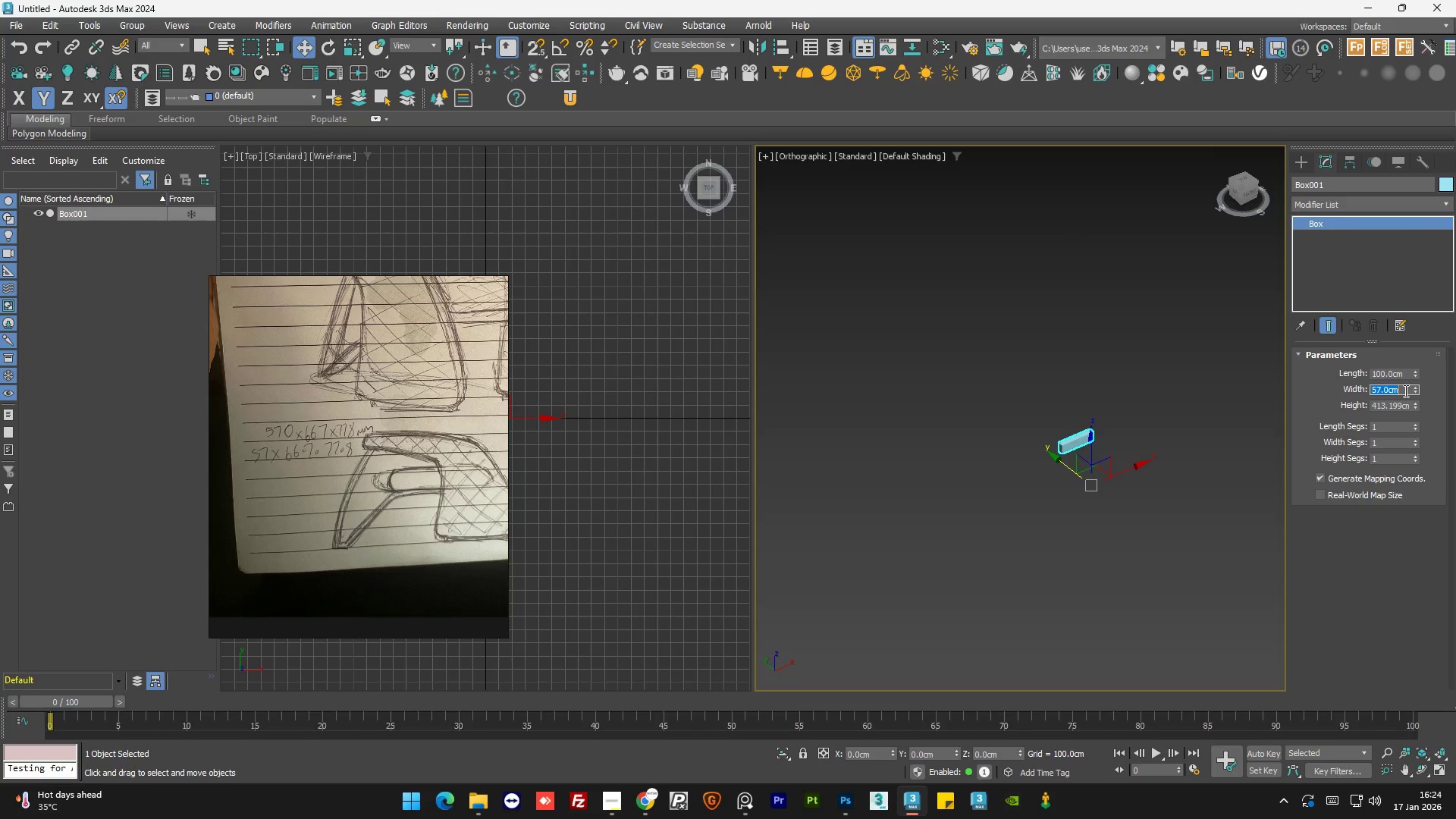 
double_click([1403, 403])
 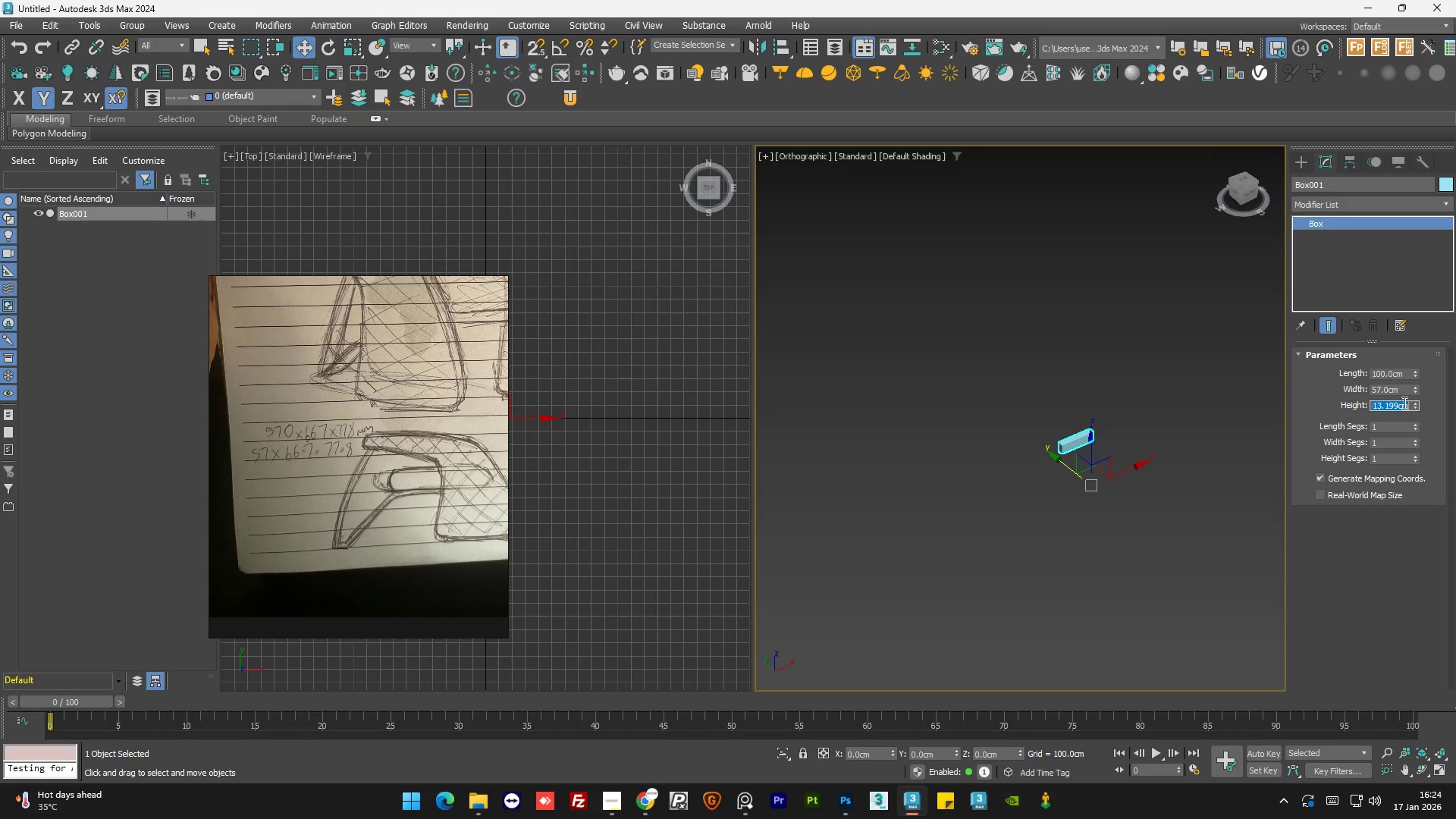 
key(Numpad7)
 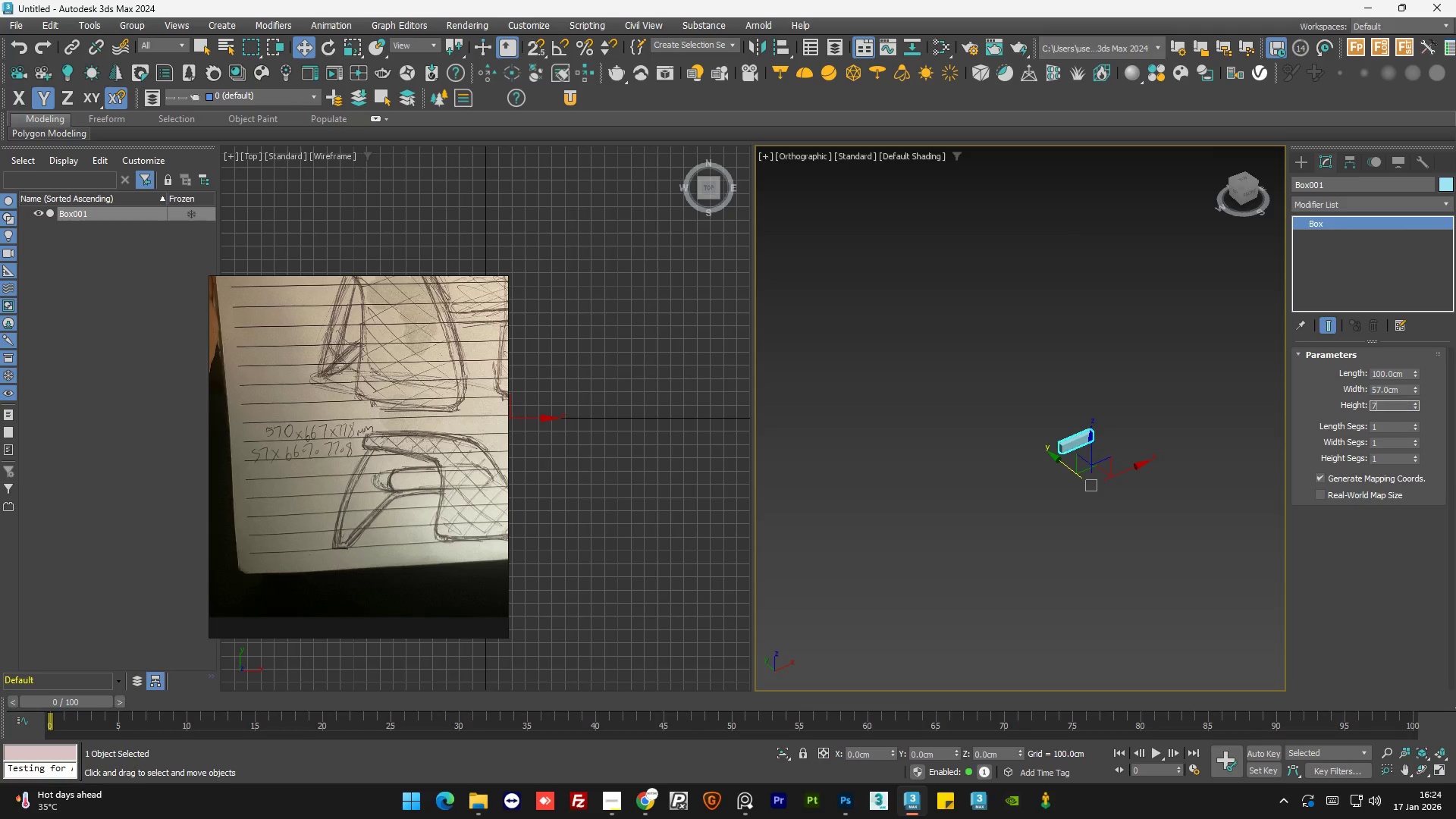 
key(Numpad7)
 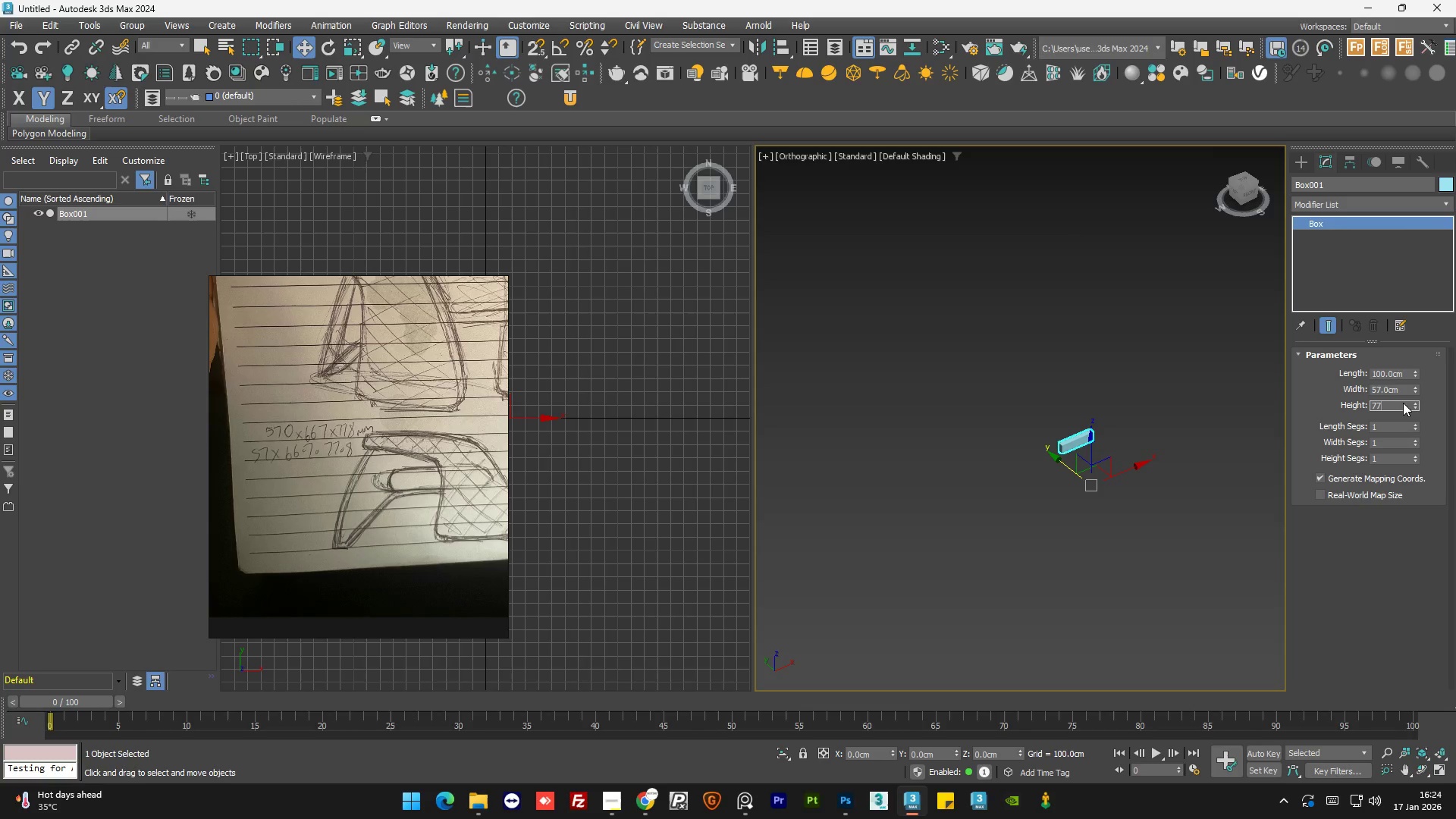 
key(NumpadDecimal)
 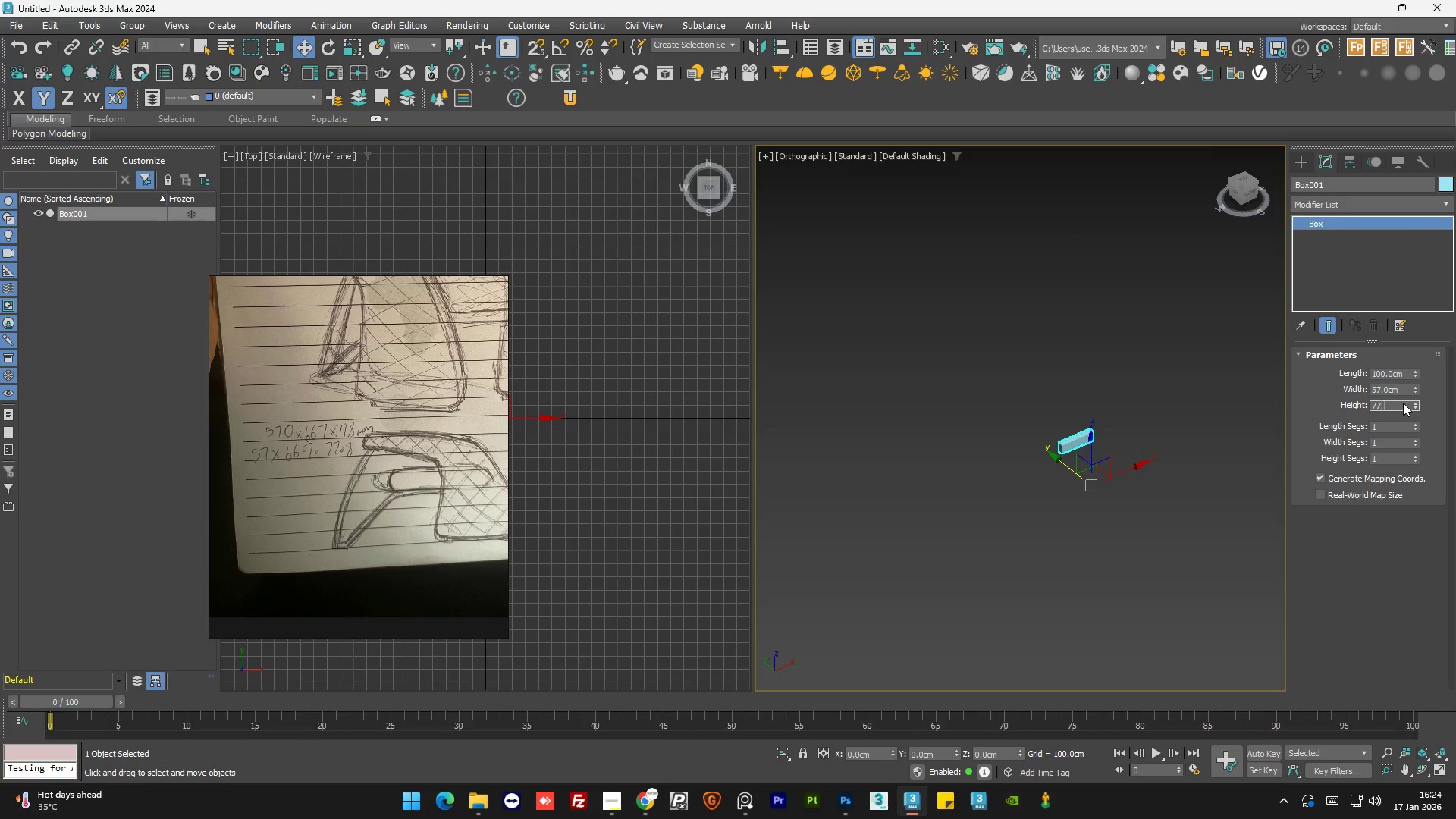 
key(Numpad8)
 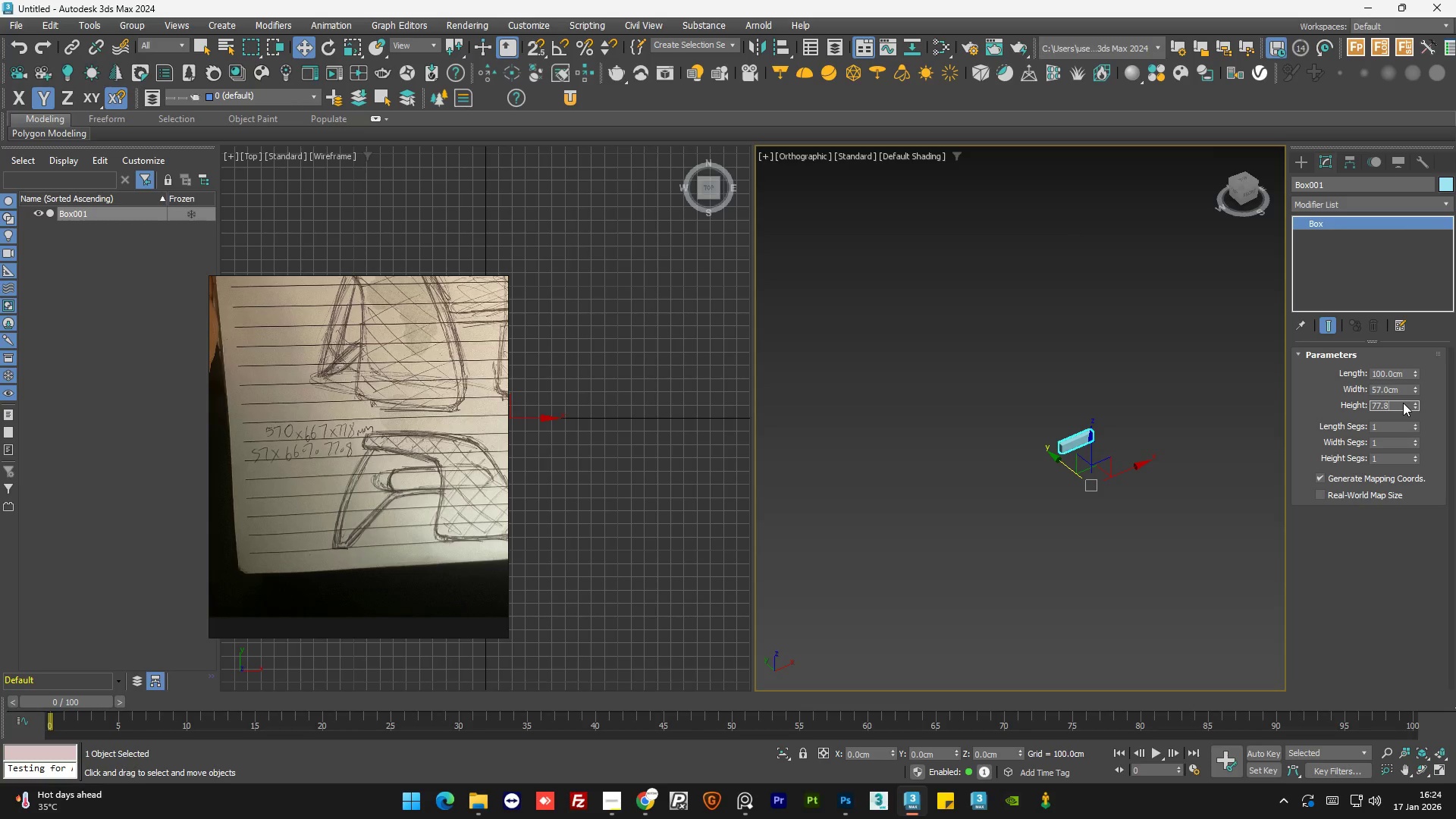 
key(NumpadEnter)
 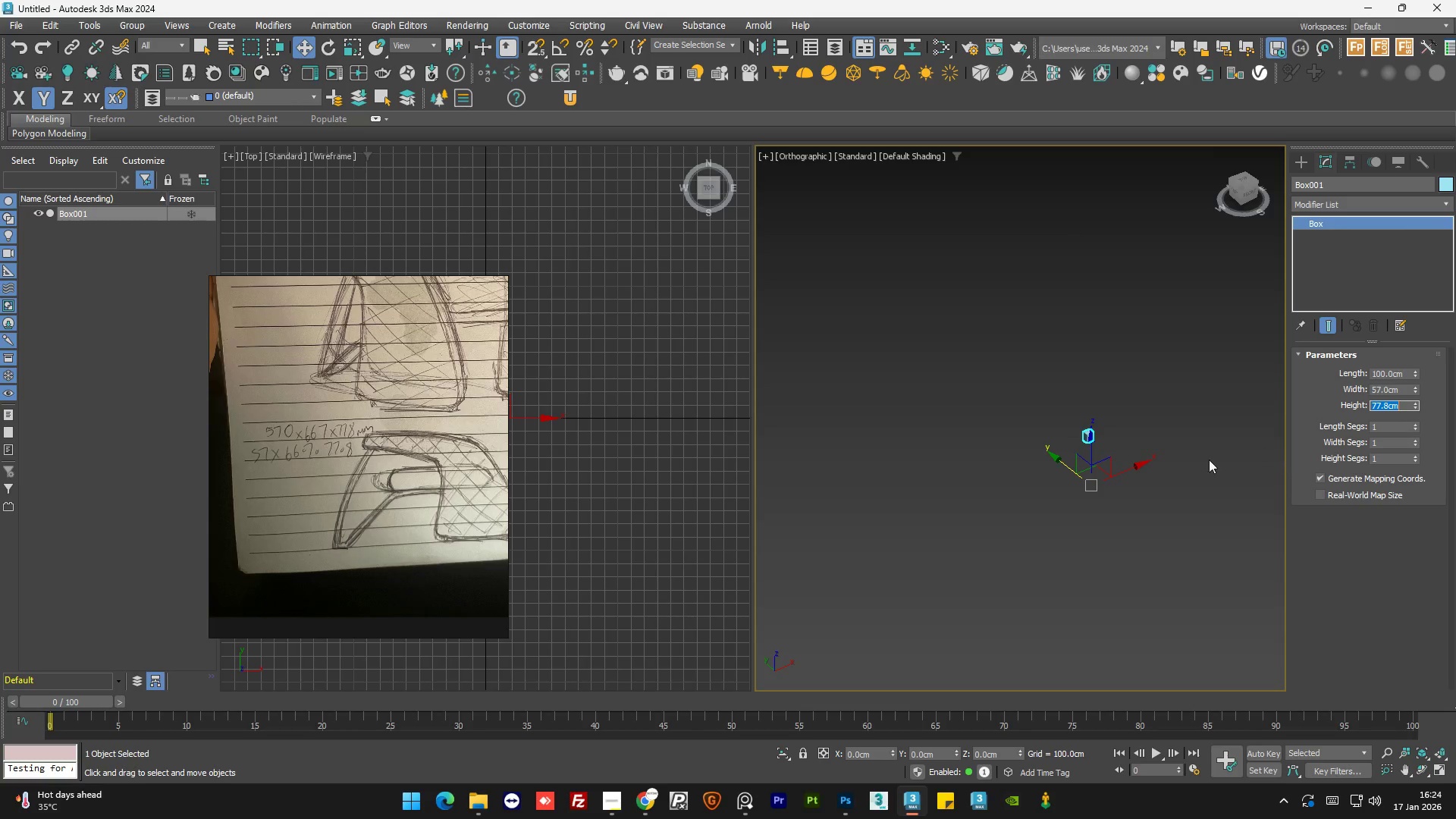 
scroll: coordinate [1095, 446], scroll_direction: up, amount: 9.0
 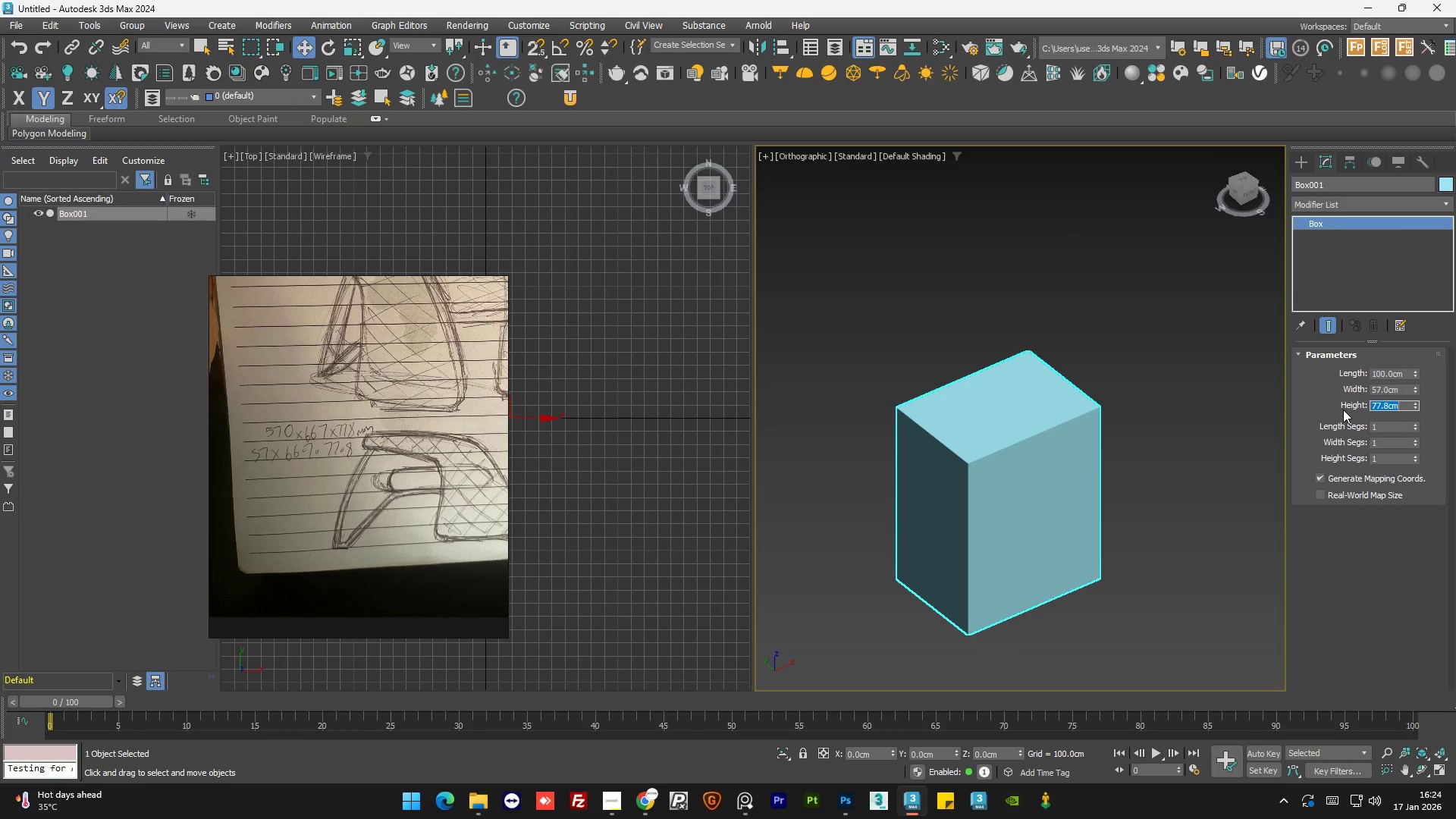 
key(Numpad1)
 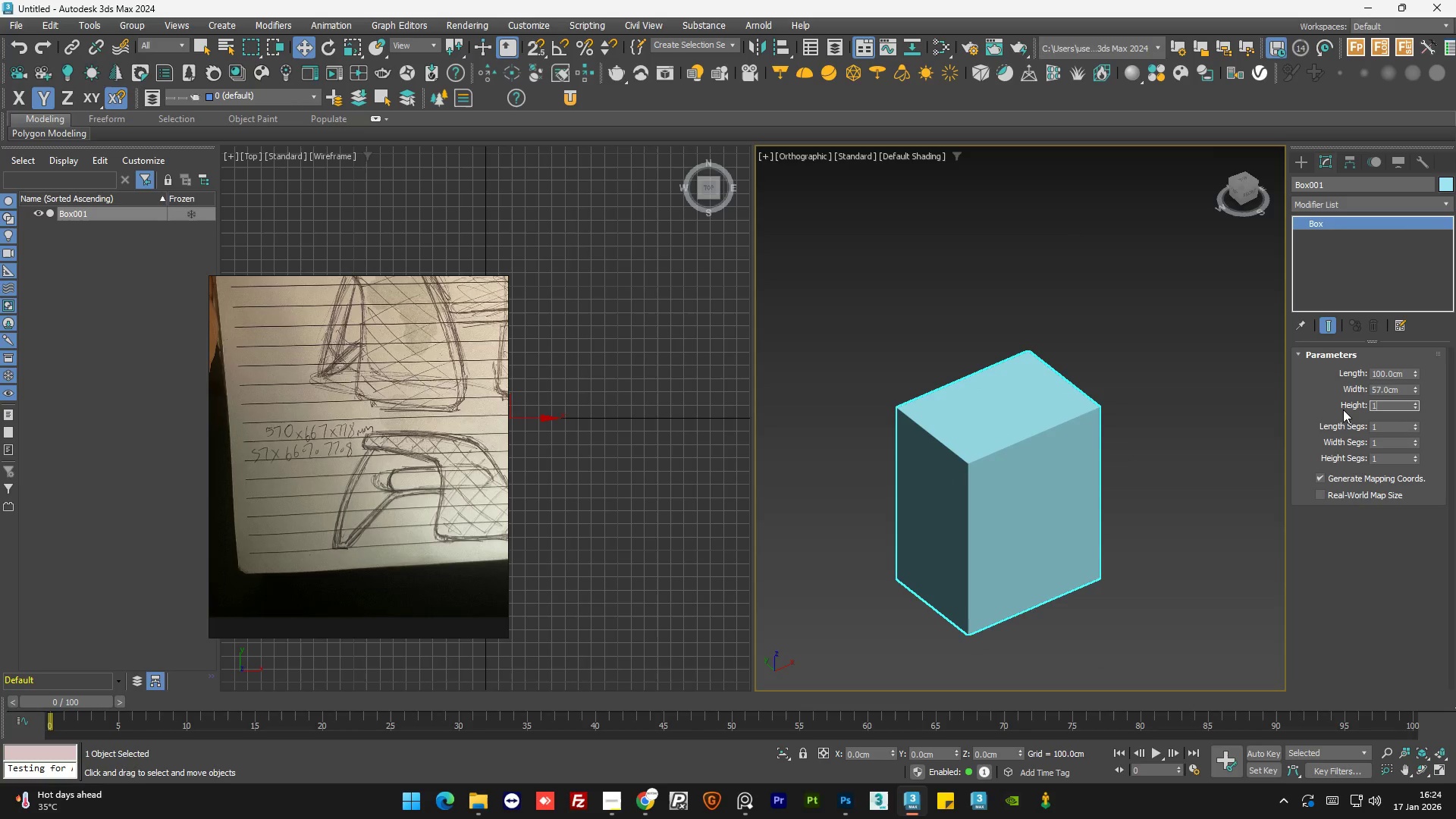 
key(Numpad0)
 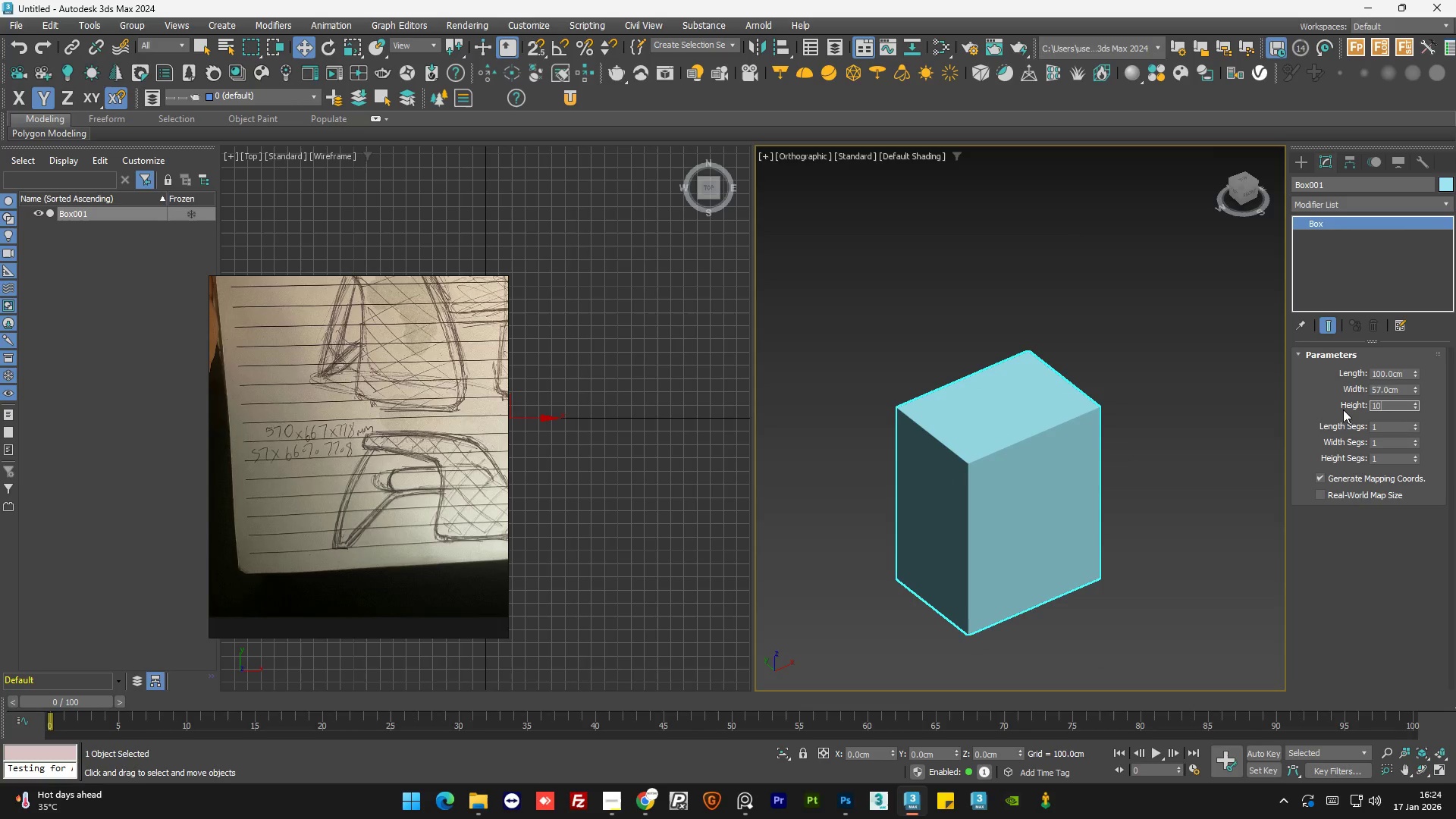 
key(Numpad0)
 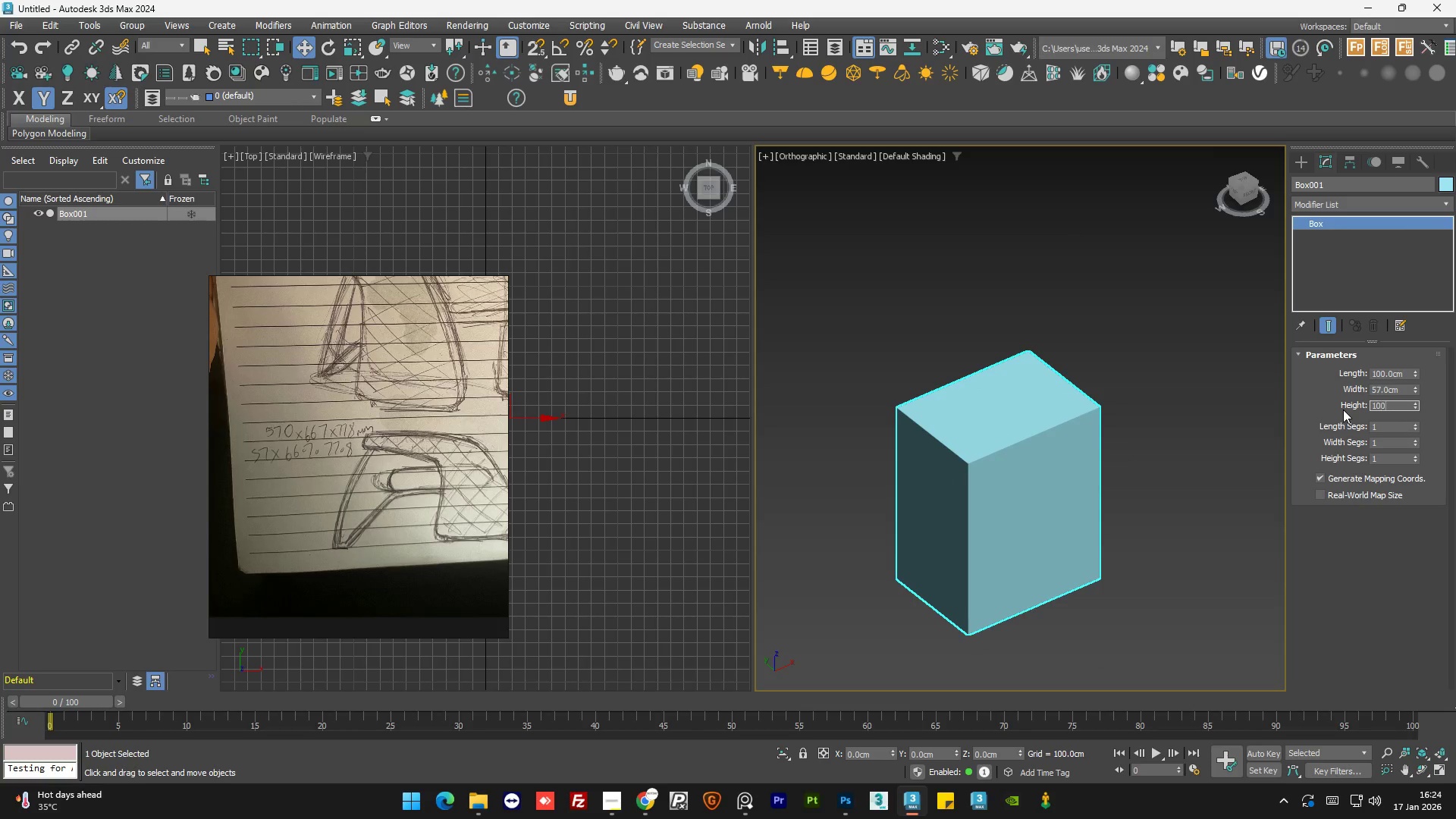 
key(NumpadEnter)
 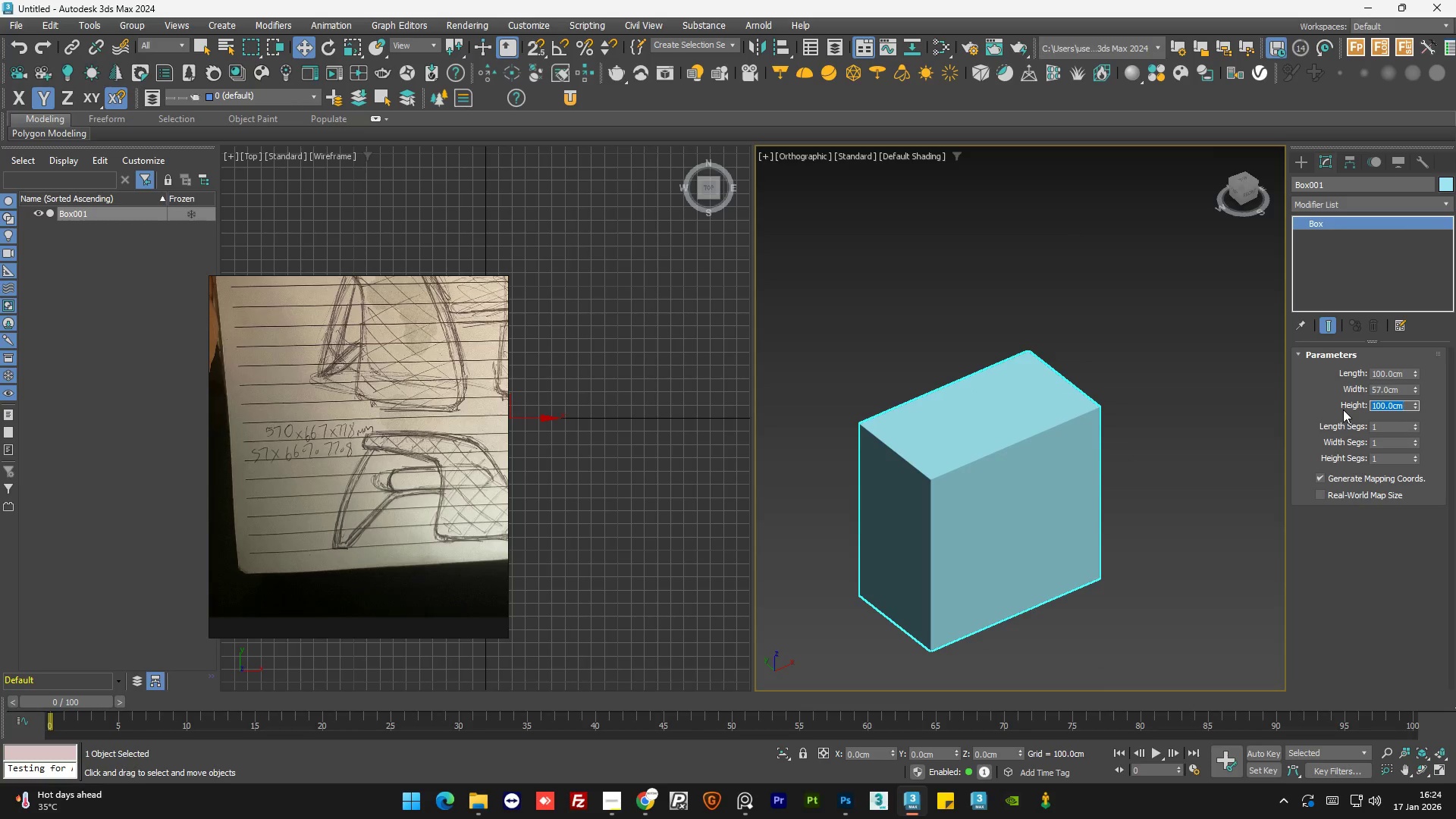 
key(Numpad6)
 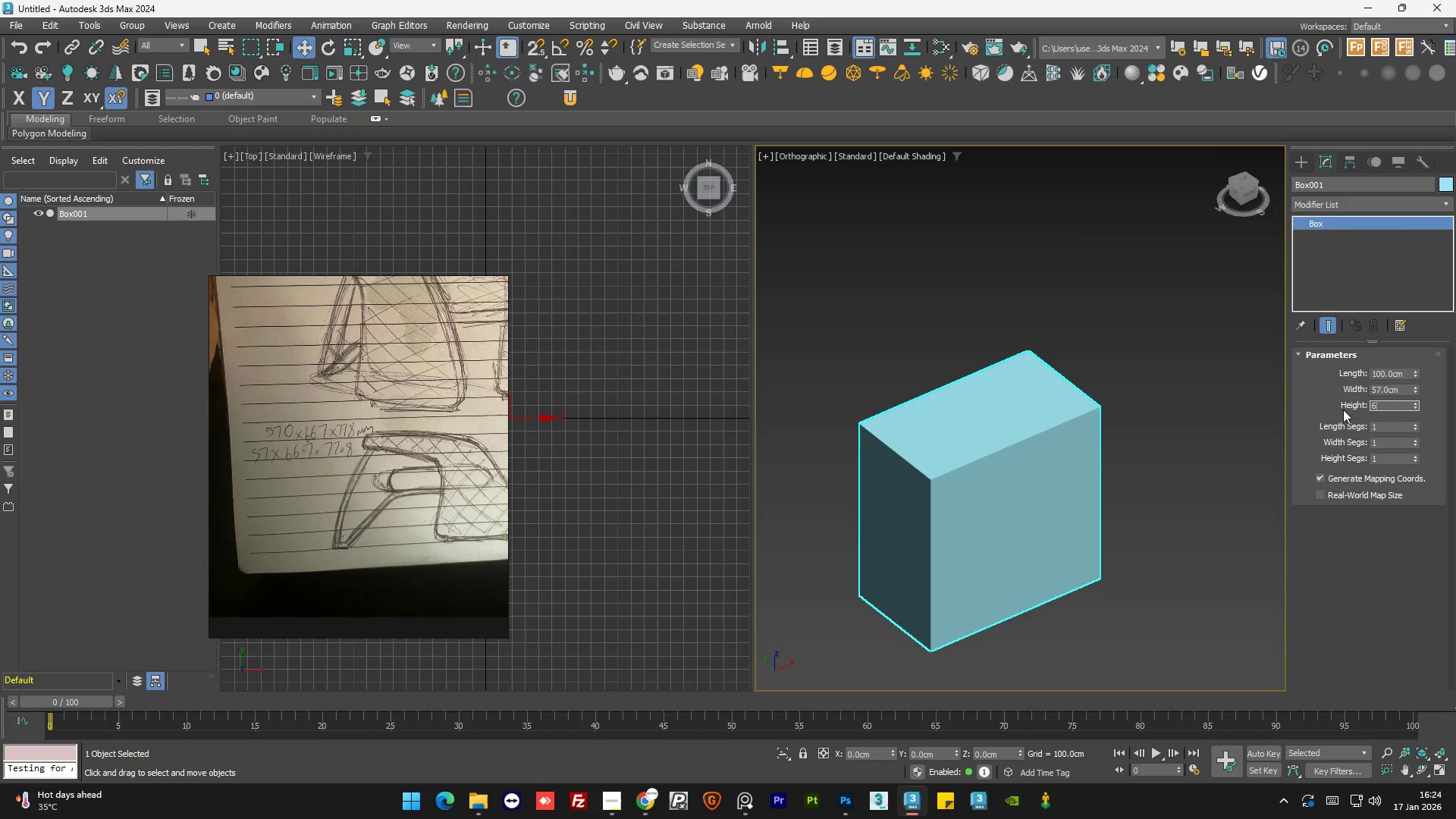 
key(Numpad6)
 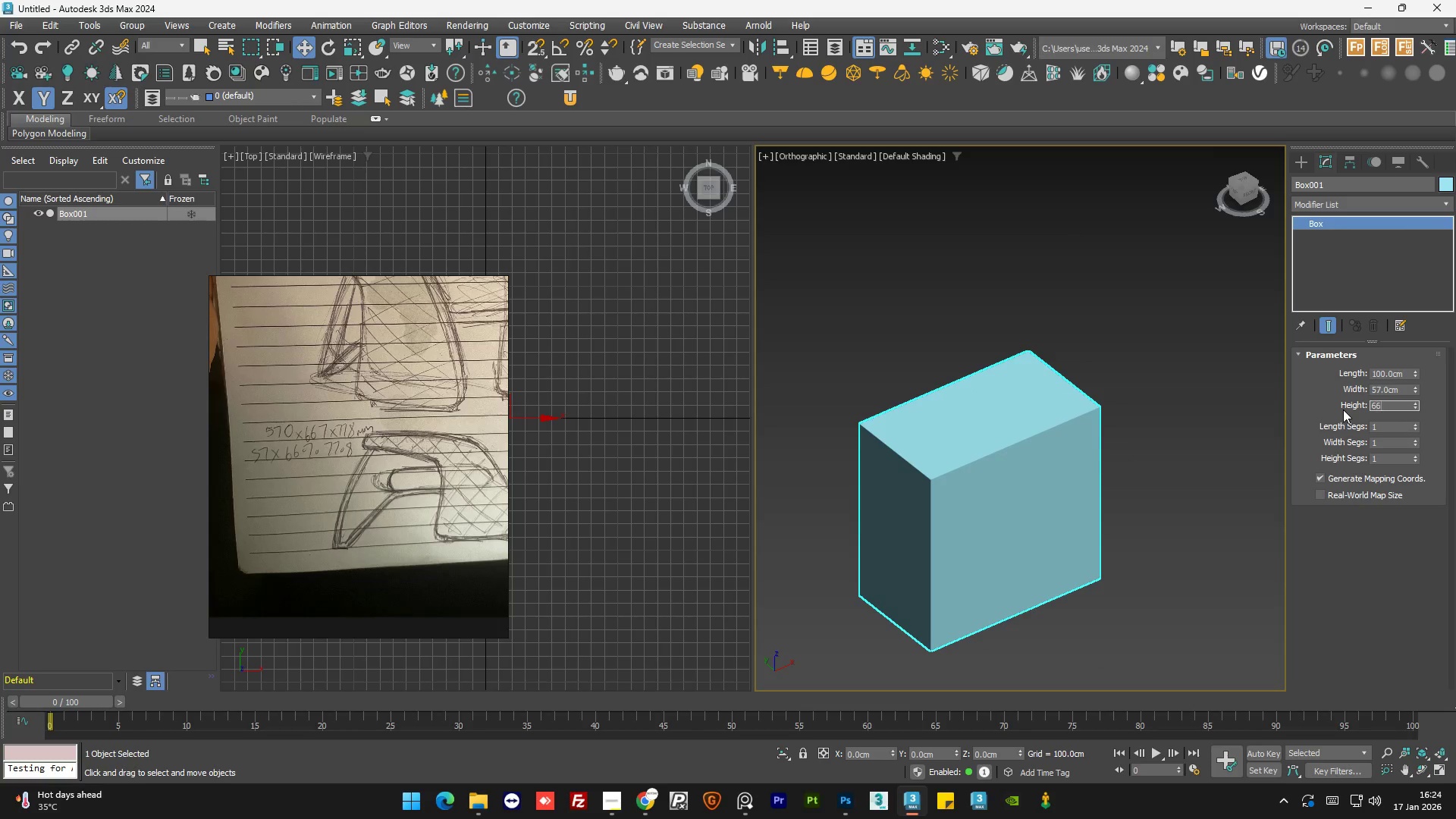 
key(NumpadDecimal)
 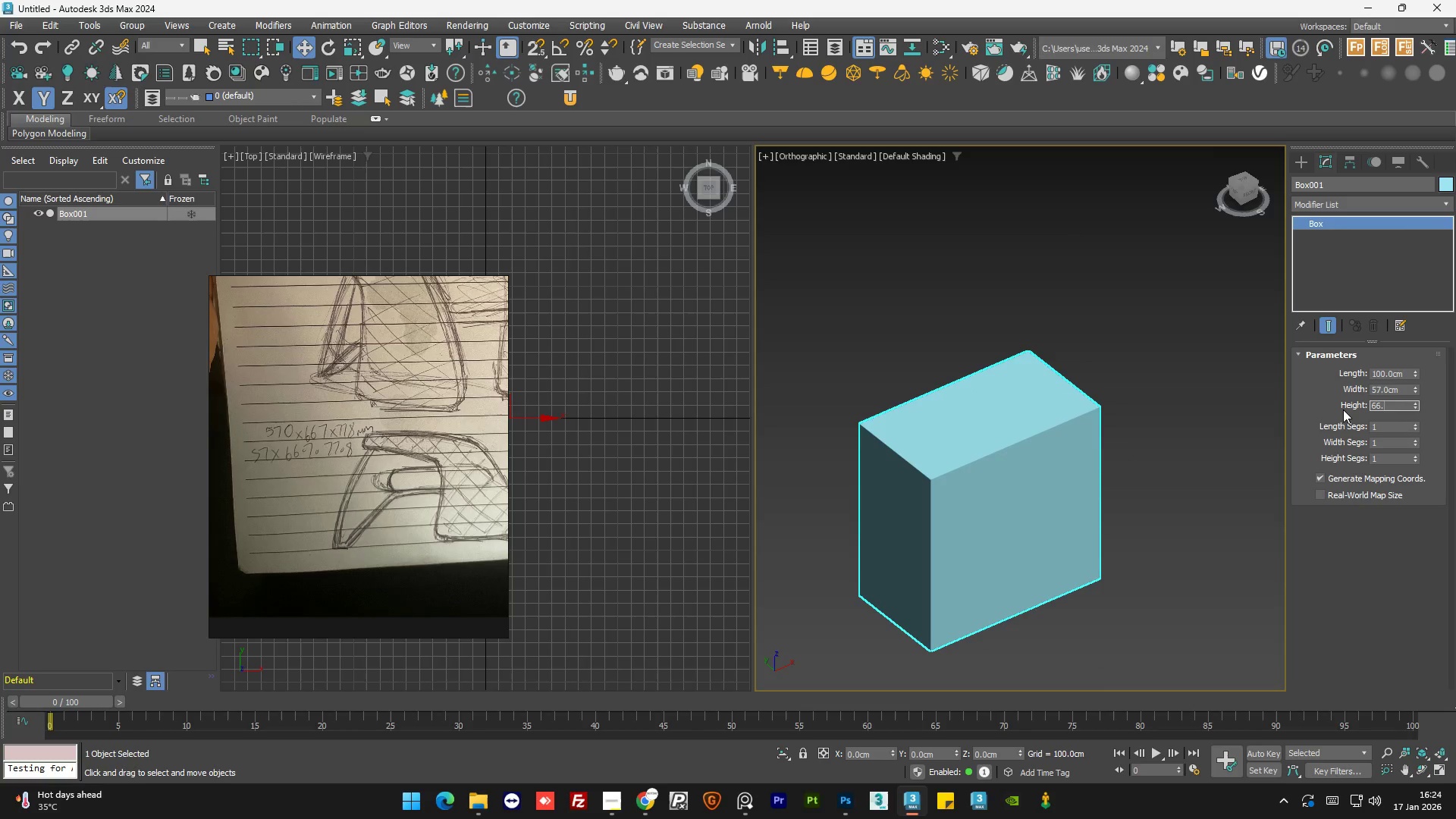 
key(Numpad7)
 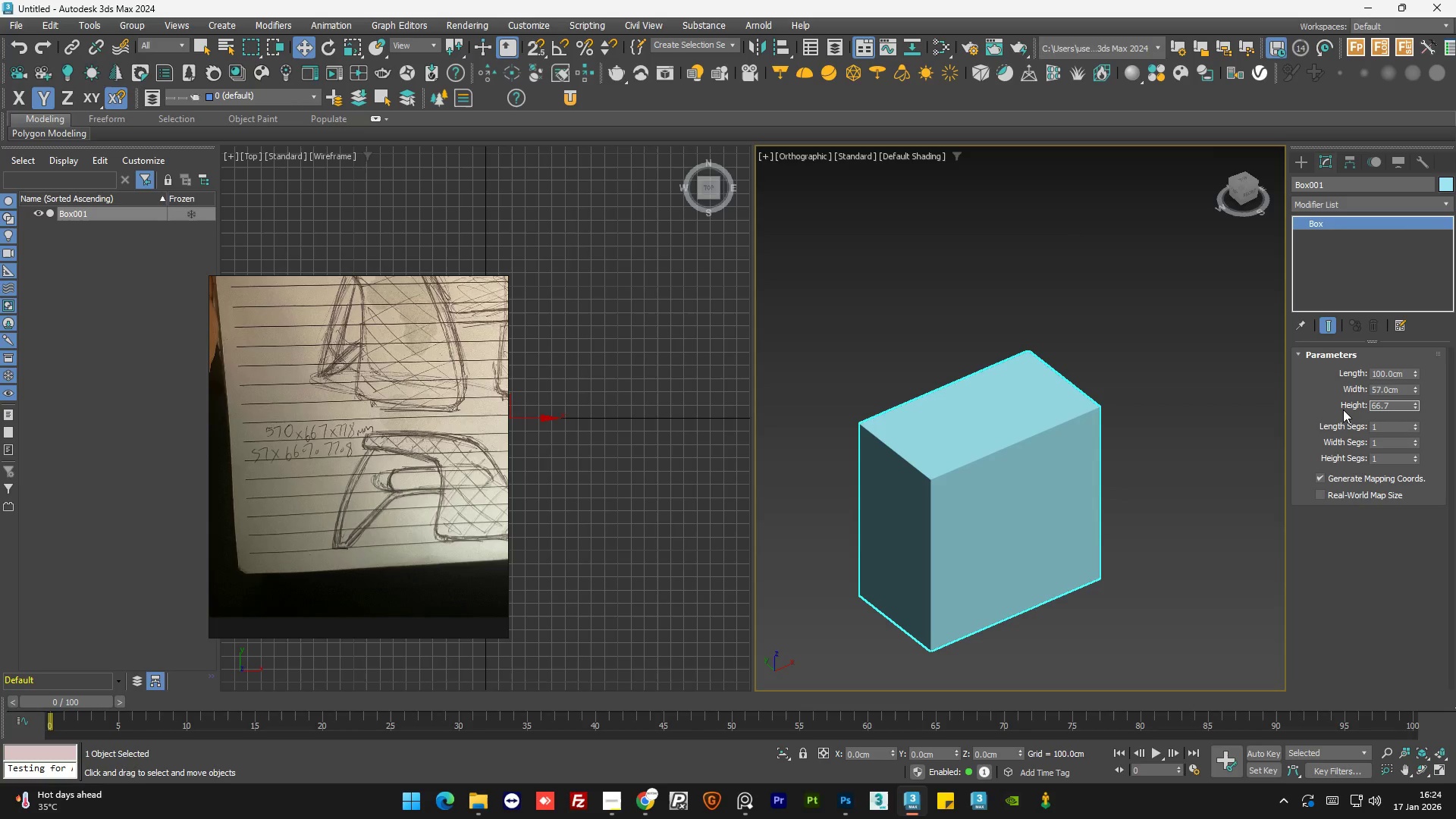 
key(NumpadEnter)
 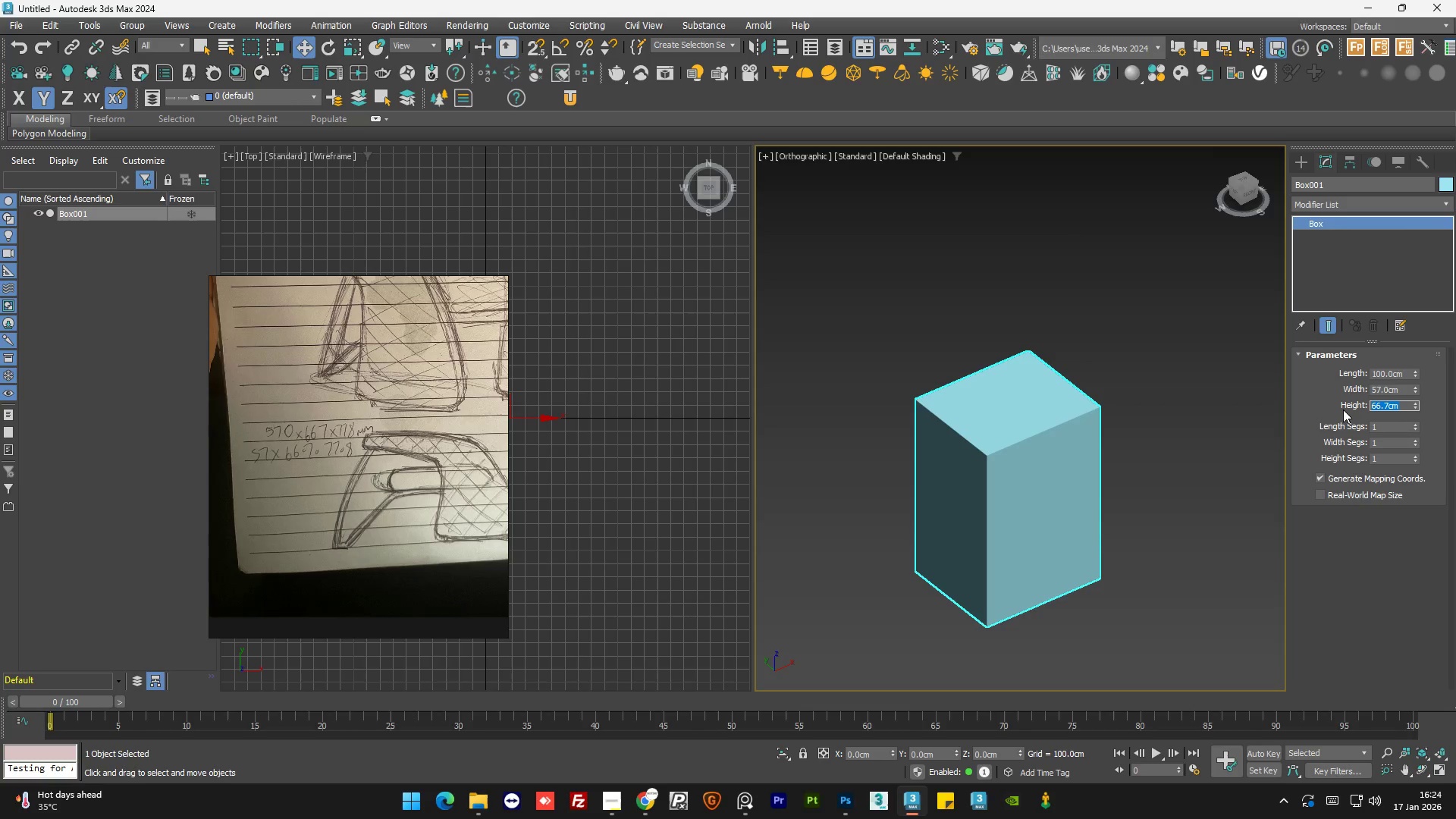 
key(Numpad5)
 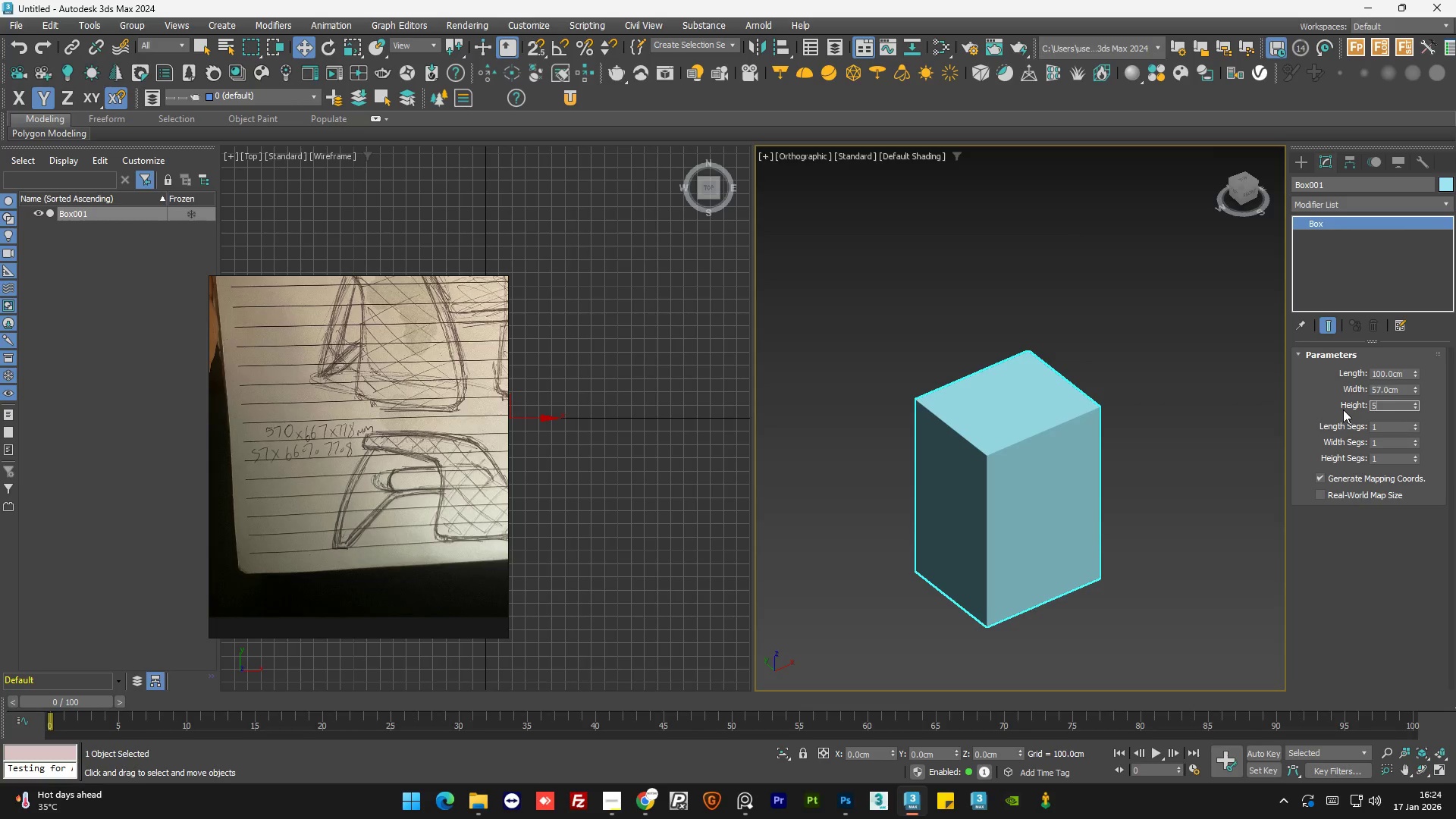 
key(Numpad7)
 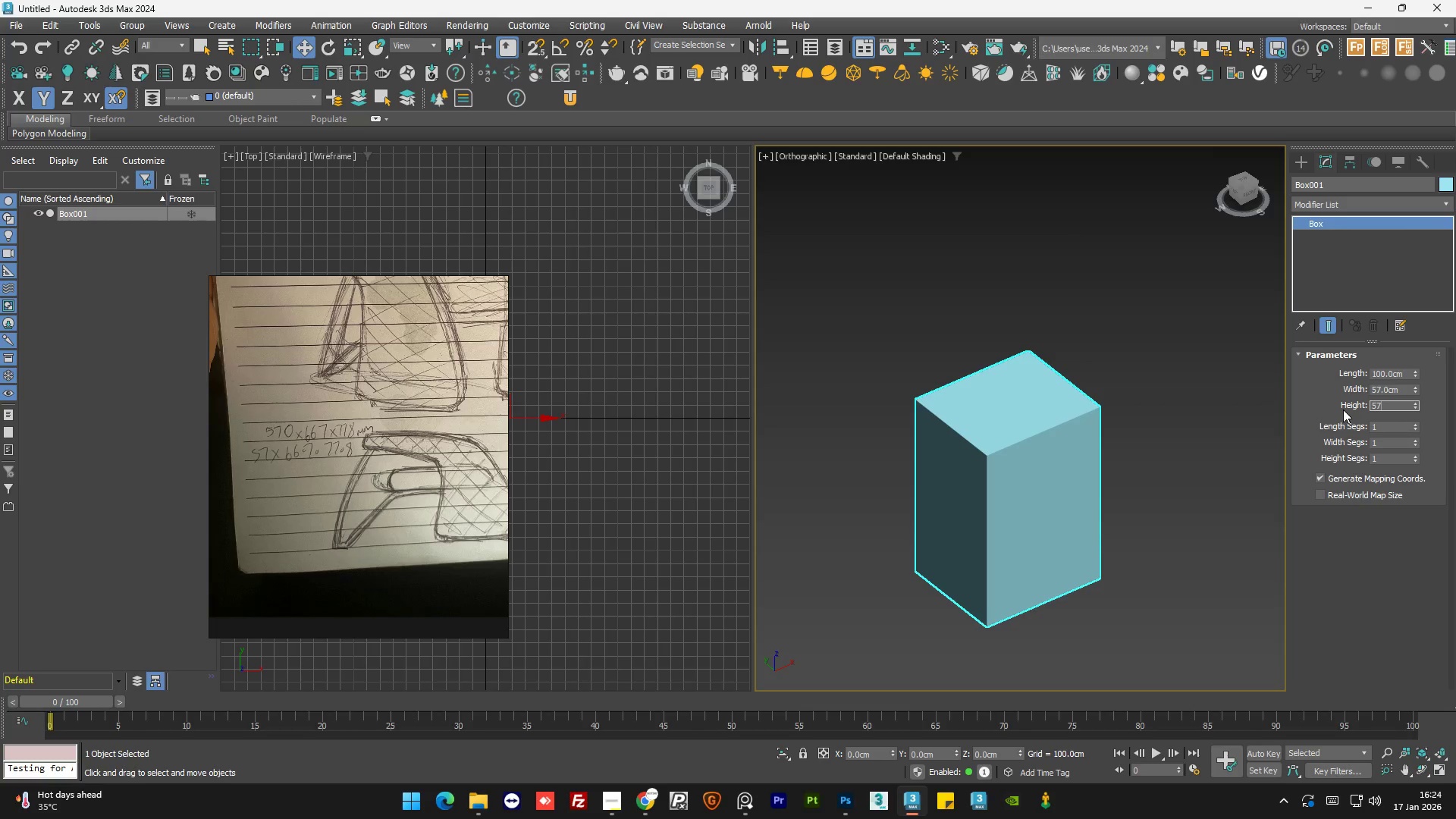 
key(NumpadEnter)
 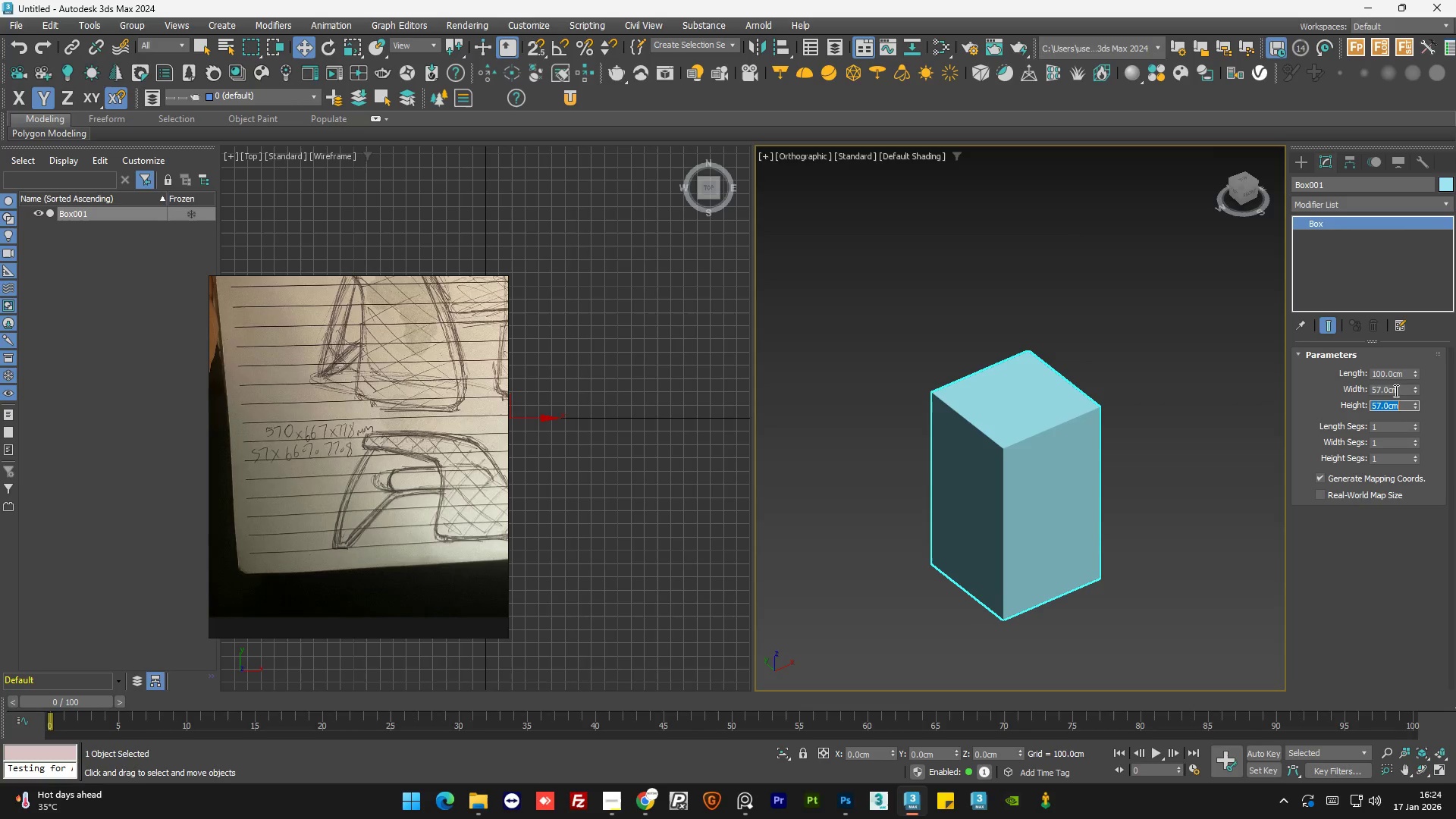 
double_click([1395, 389])
 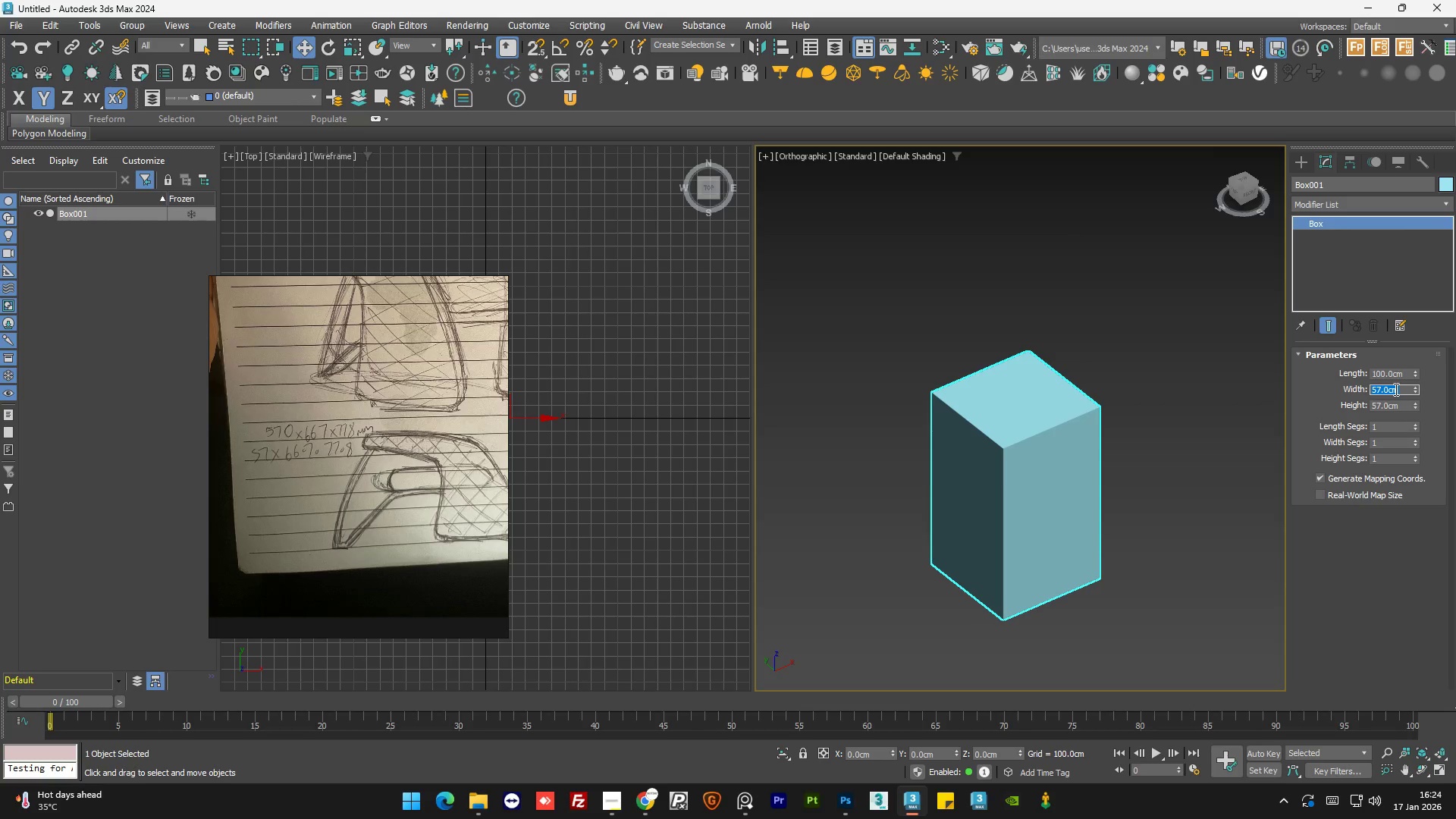 
key(Numpad6)
 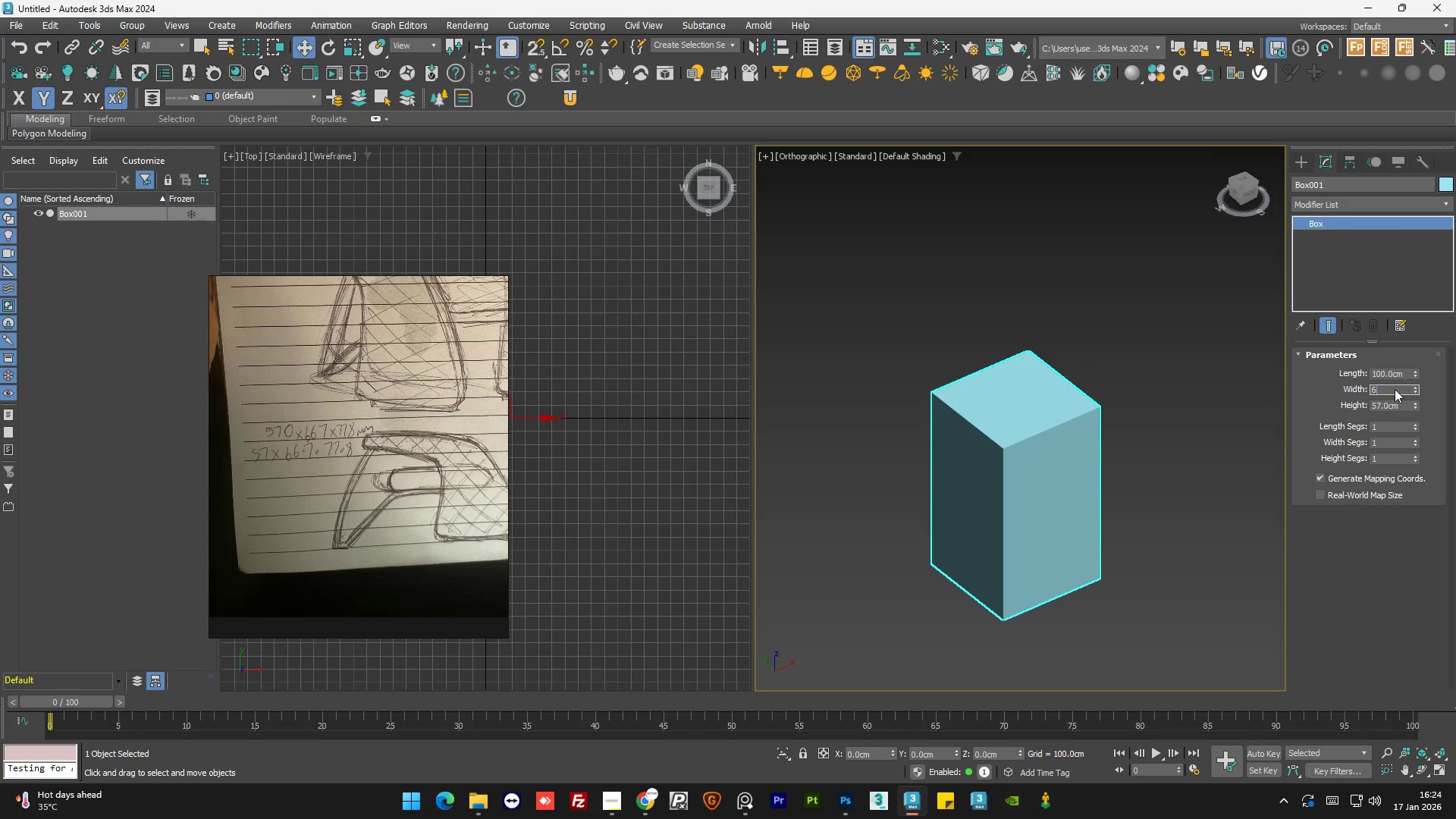 
key(Numpad6)
 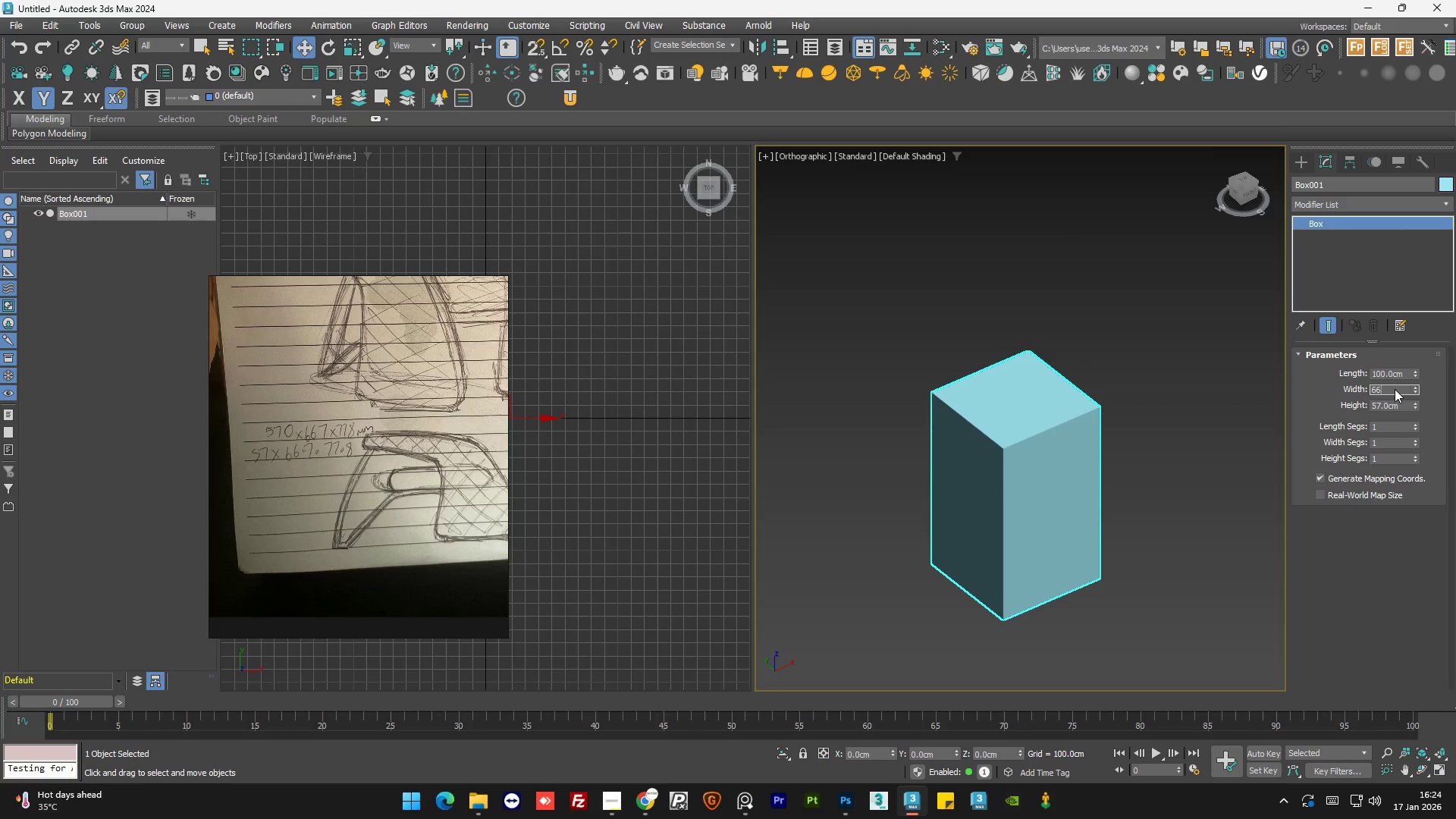 
key(NumpadDecimal)
 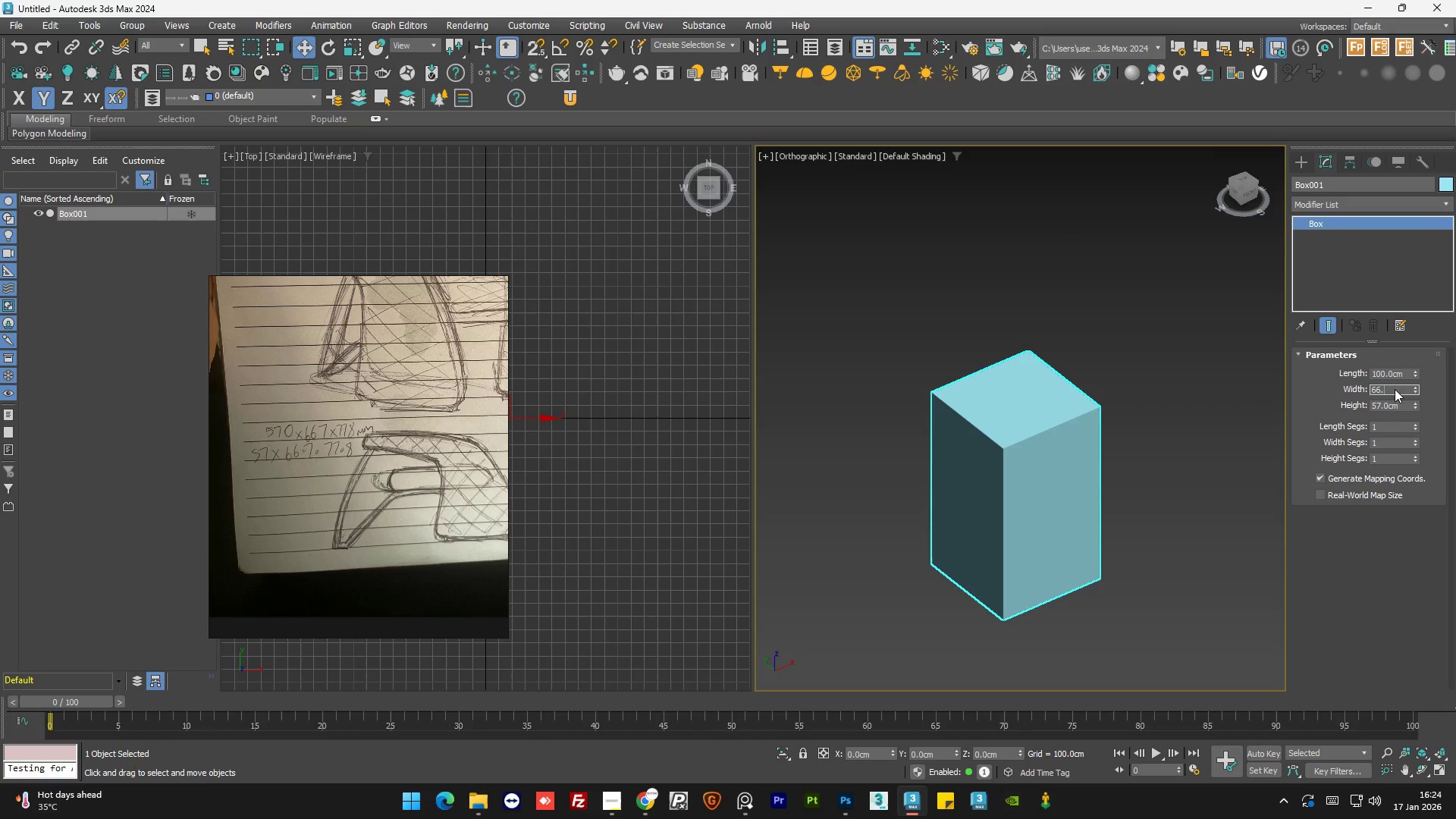 
key(Numpad7)
 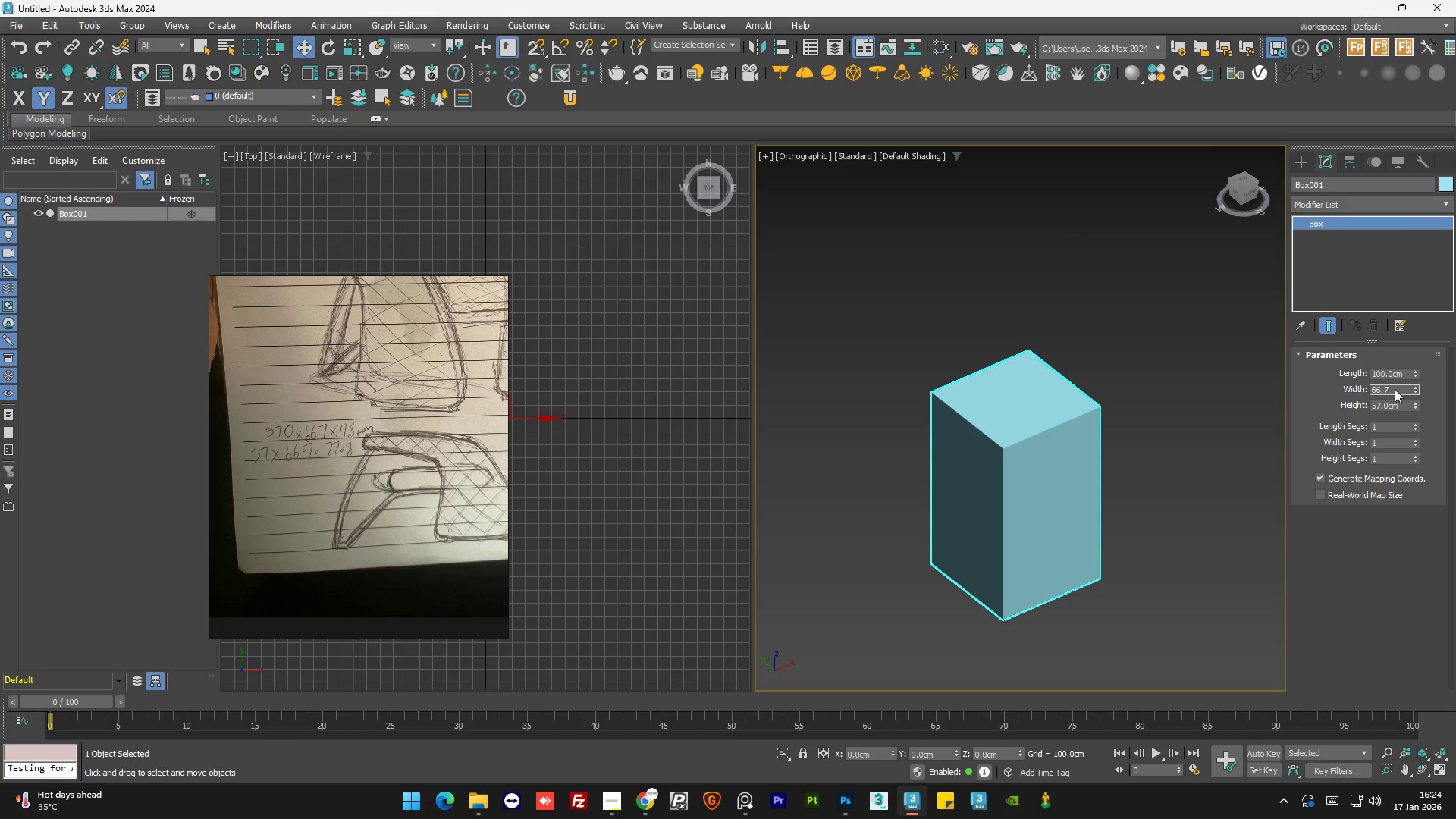 
key(NumpadEnter)
 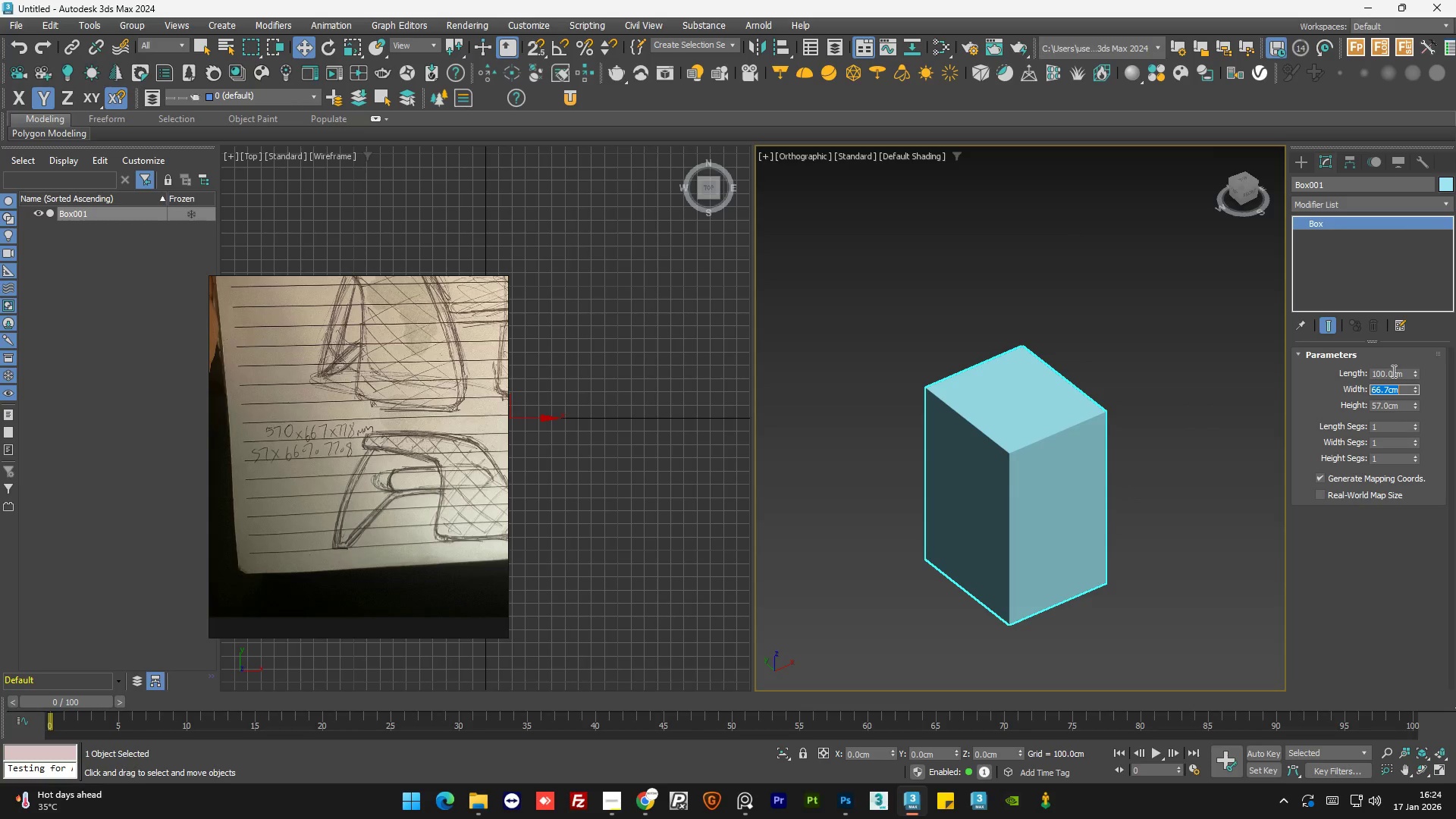 
double_click([1392, 373])
 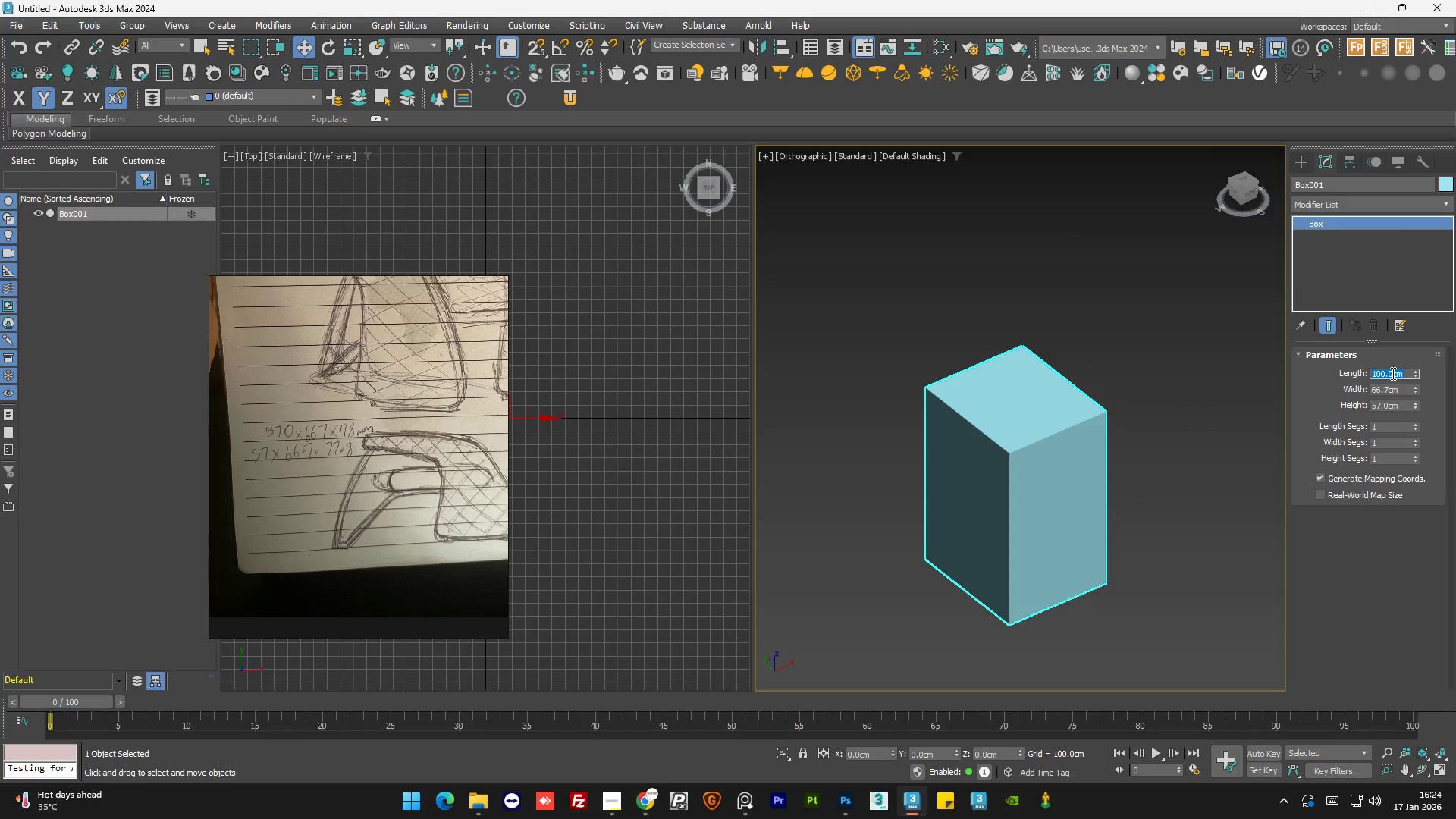 
key(Numpad7)
 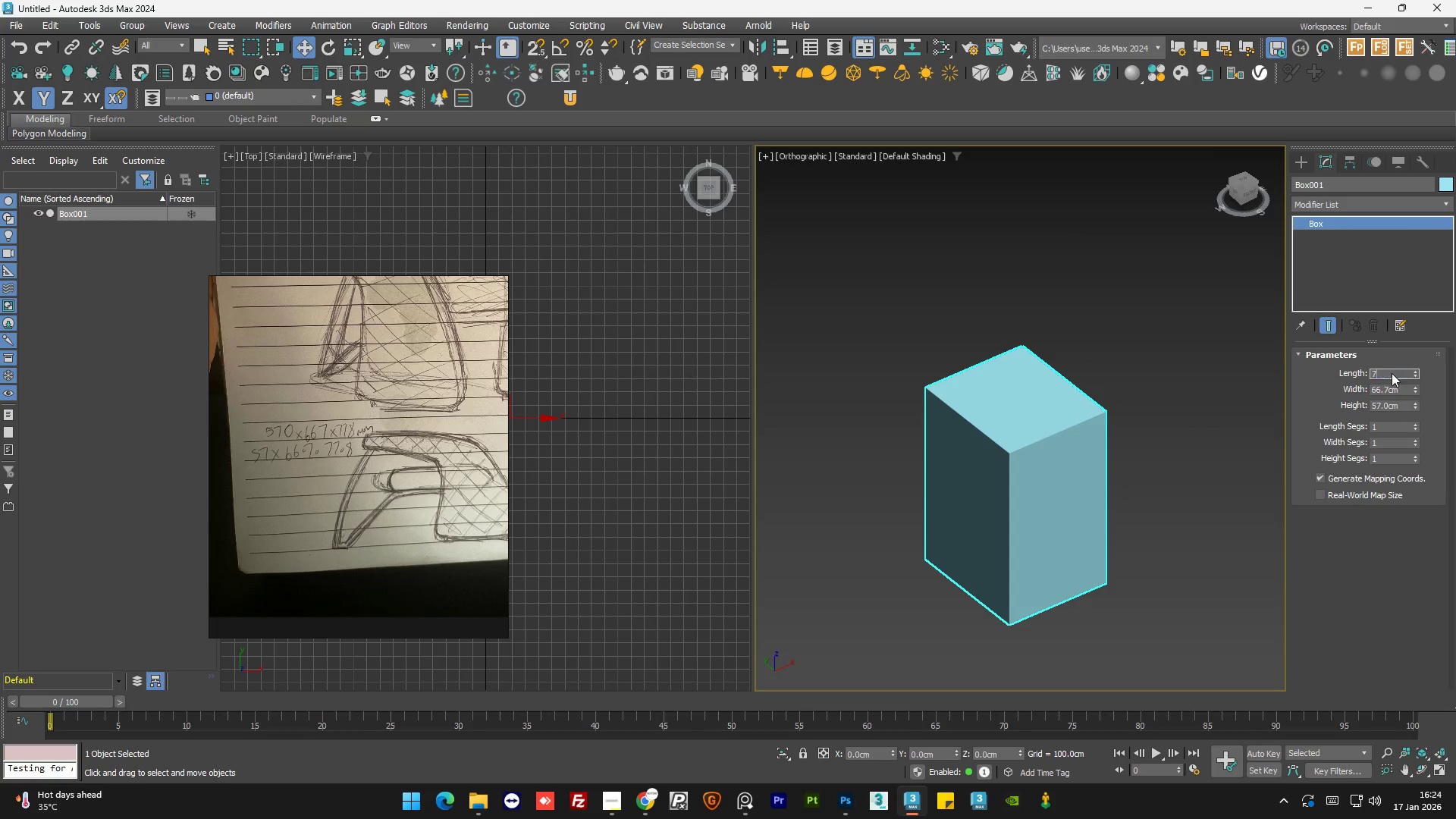 
key(Numpad7)
 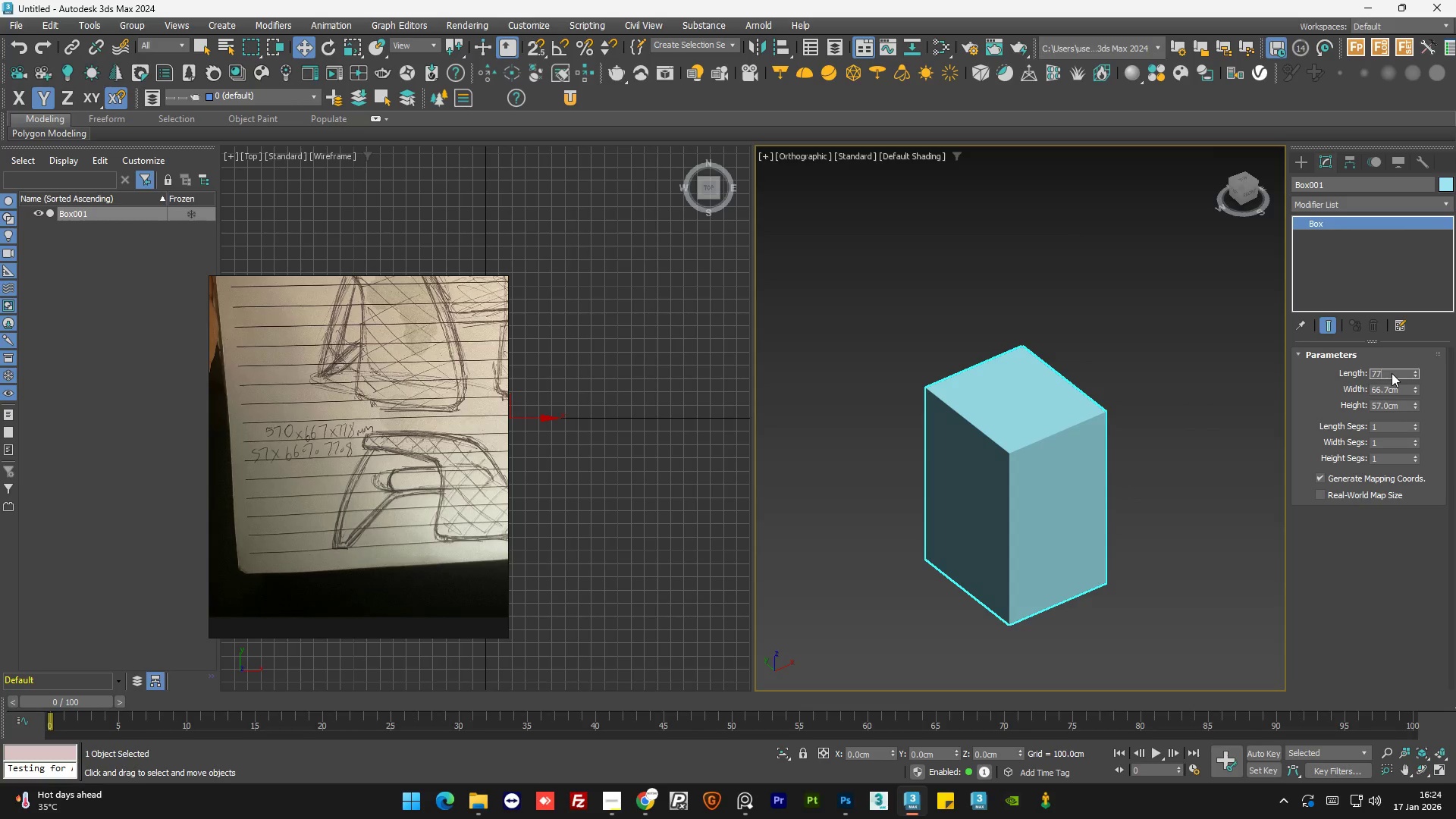 
key(NumpadDecimal)
 